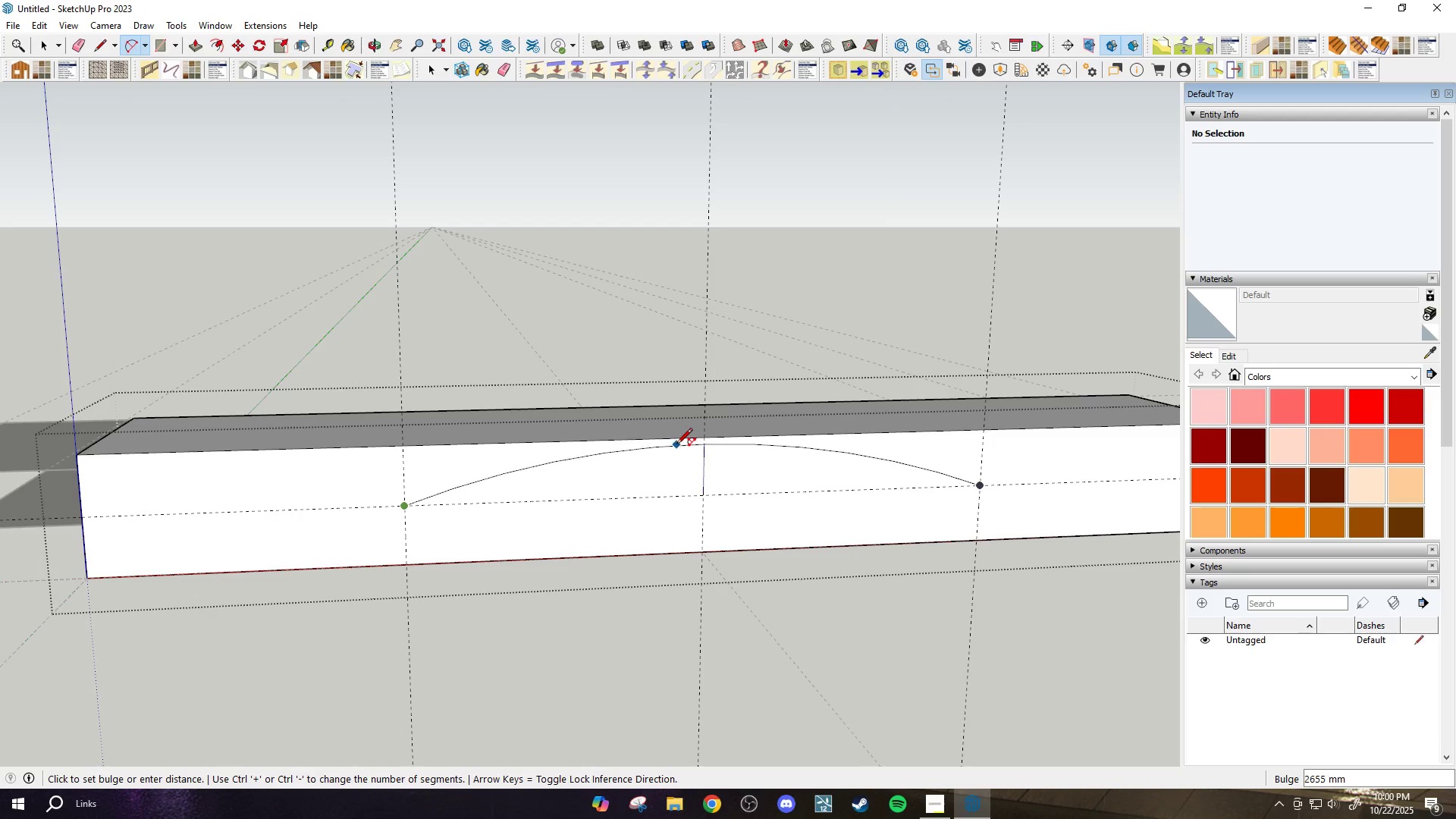 
left_click([686, 441])
 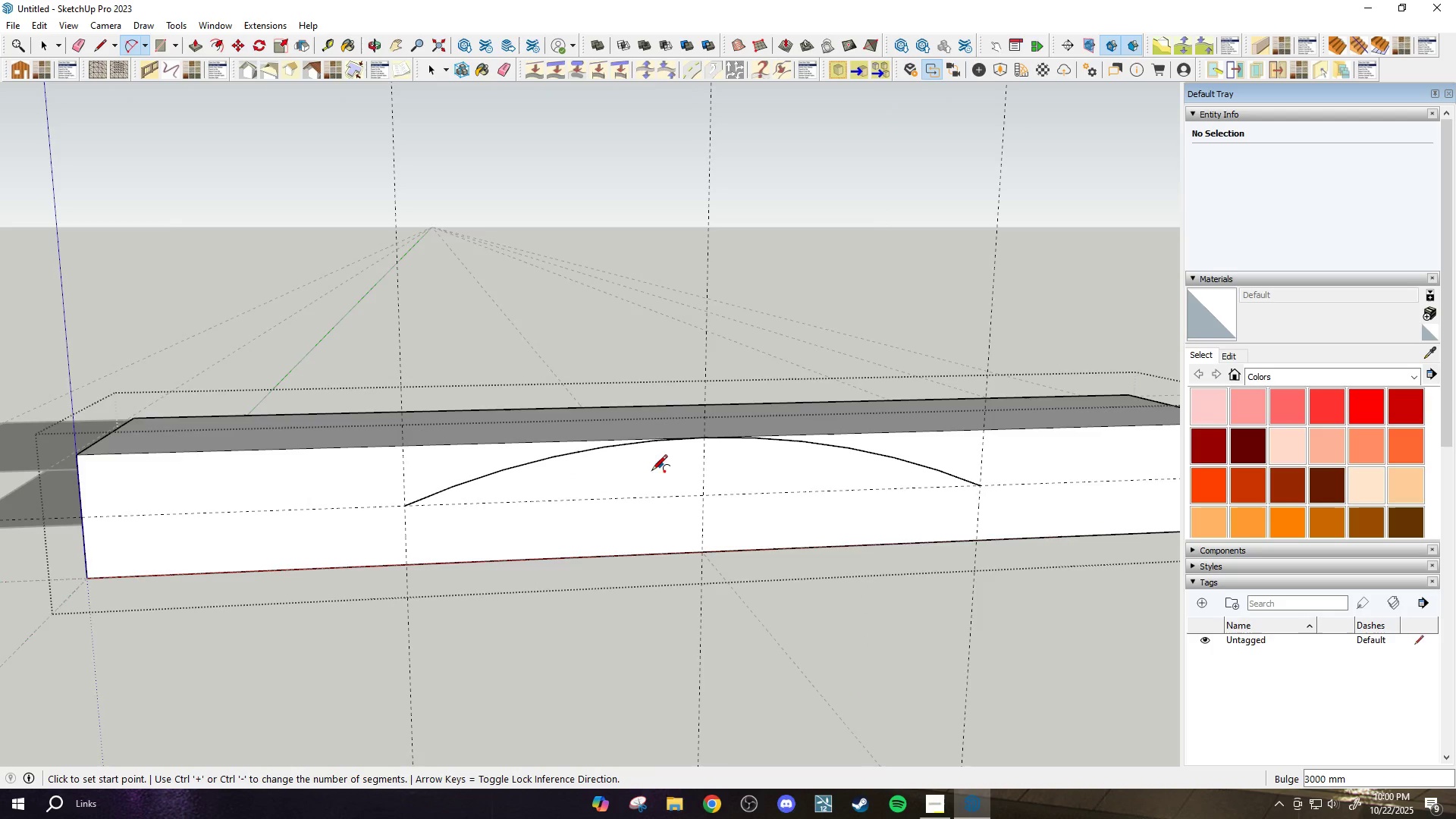 
scroll: coordinate [518, 491], scroll_direction: none, amount: 0.0
 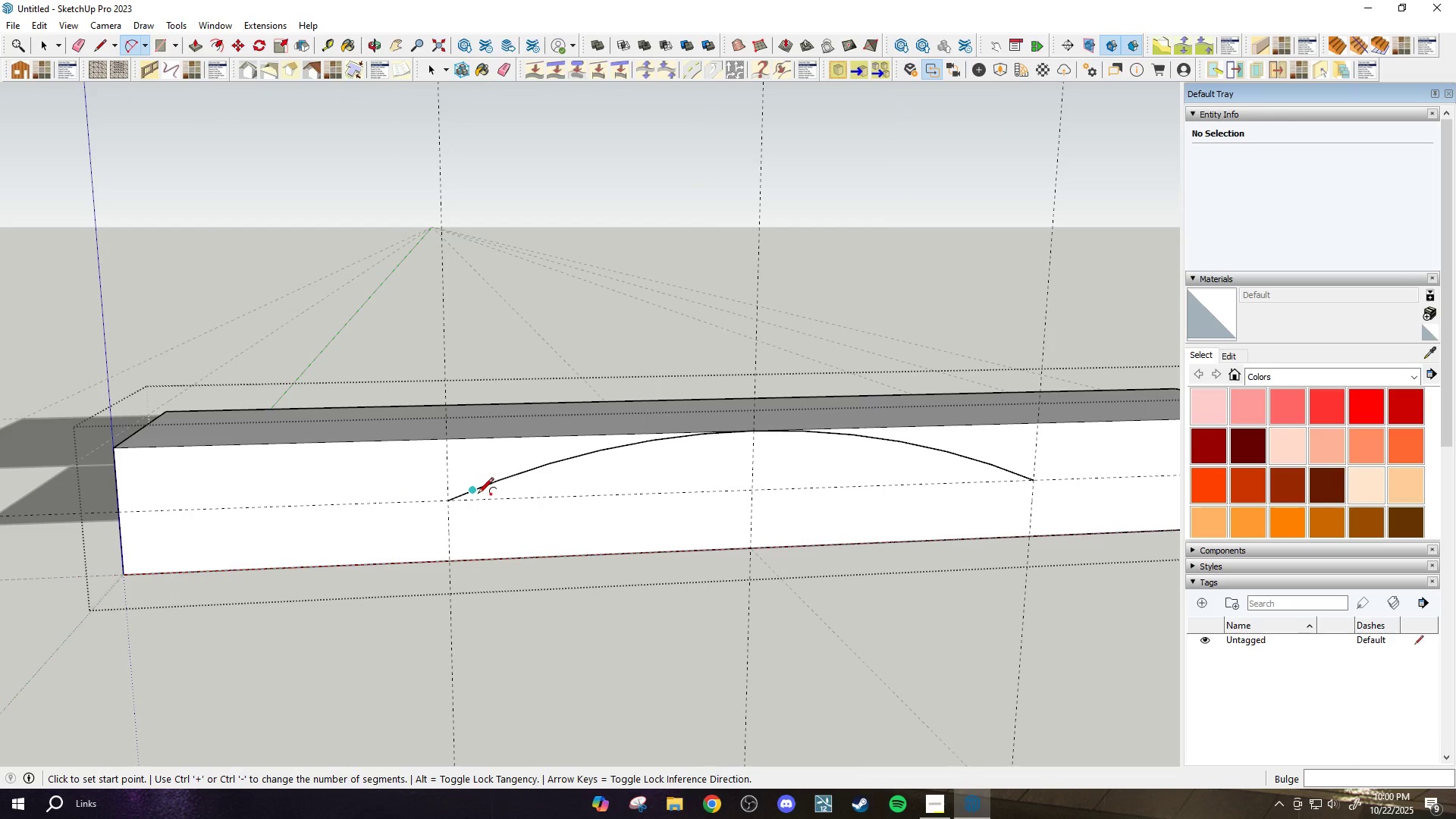 
left_click_drag(start_coordinate=[480, 494], to_coordinate=[475, 494])
 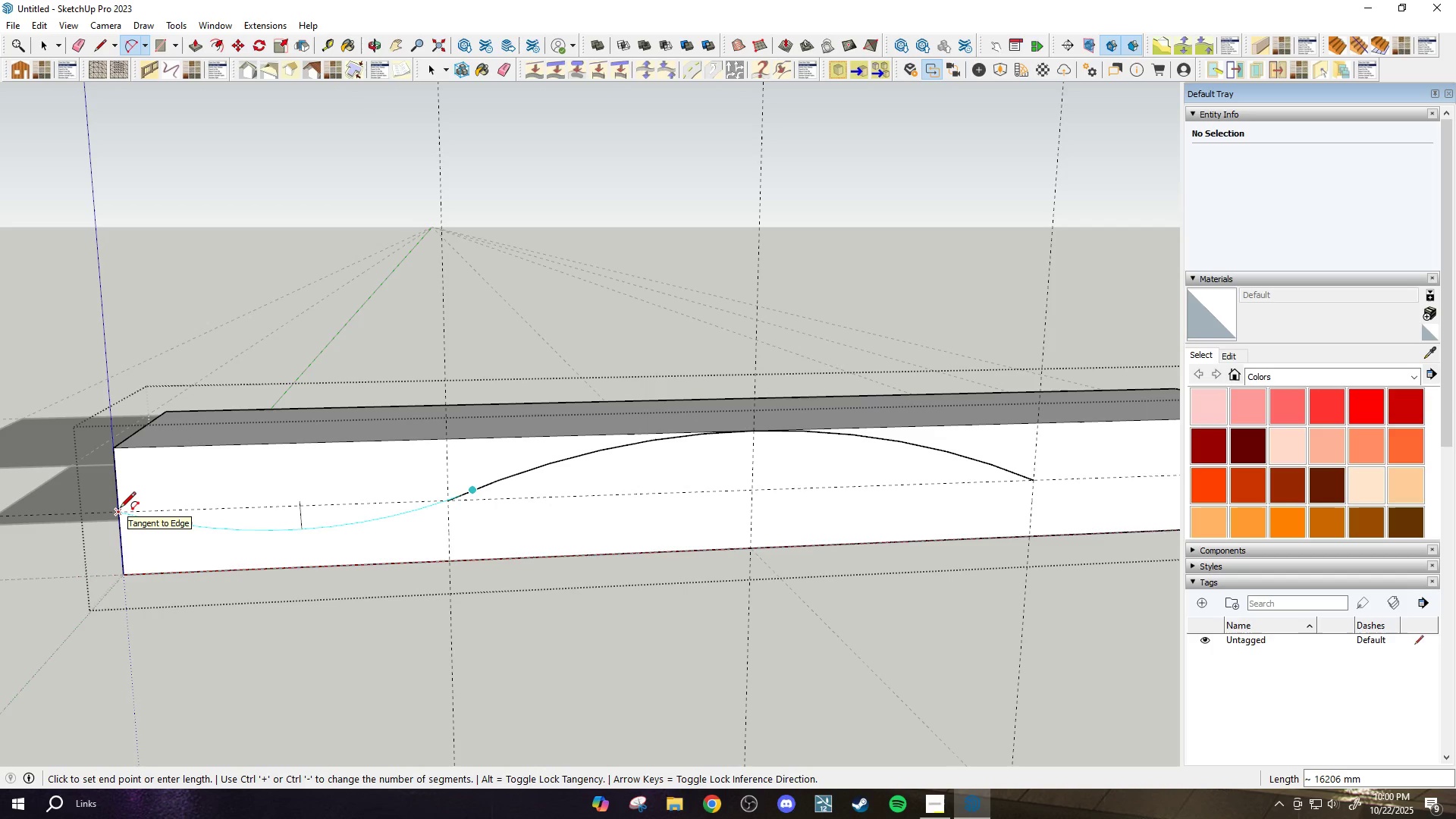 
wait(6.1)
 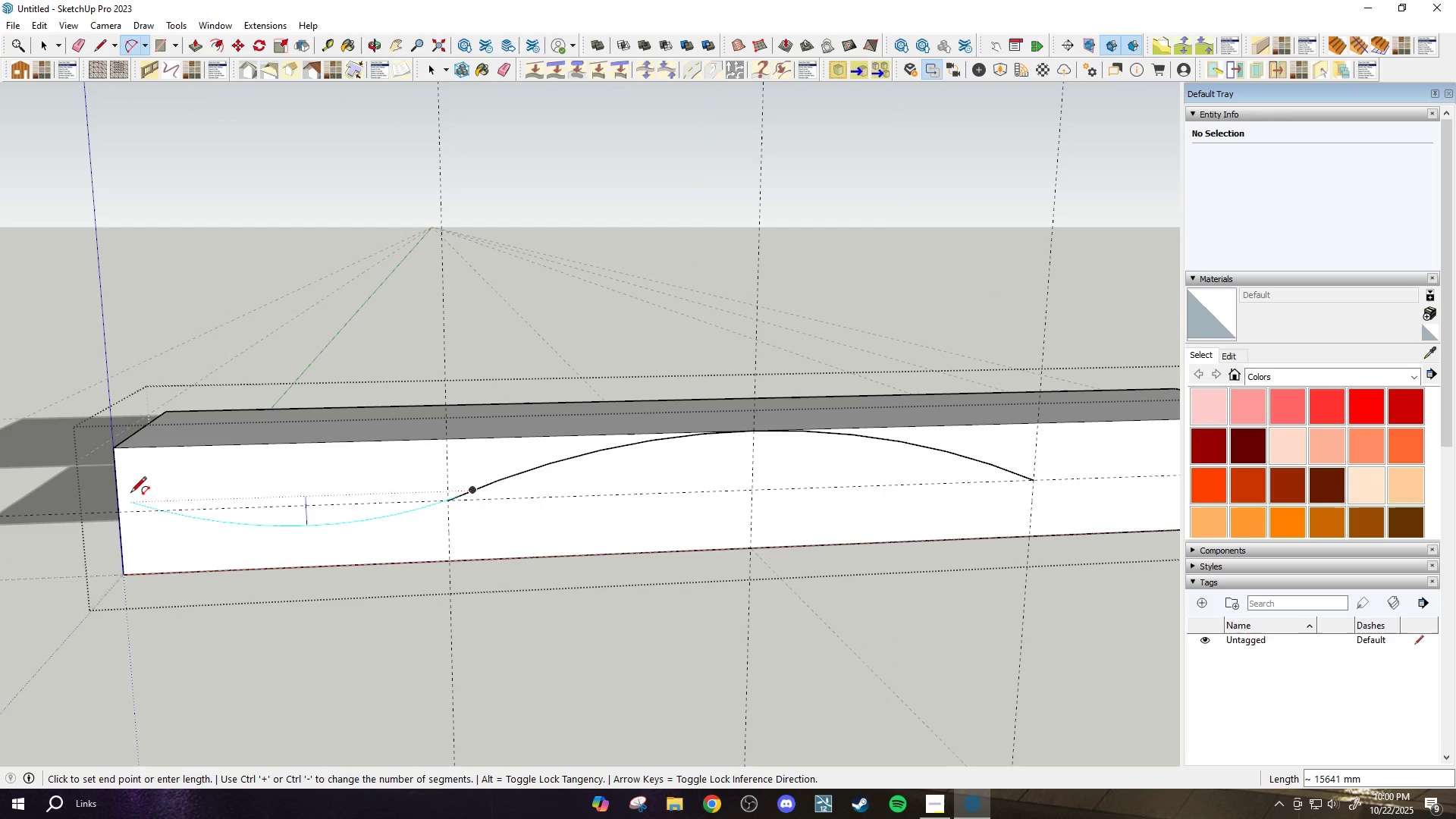 
left_click([120, 509])
 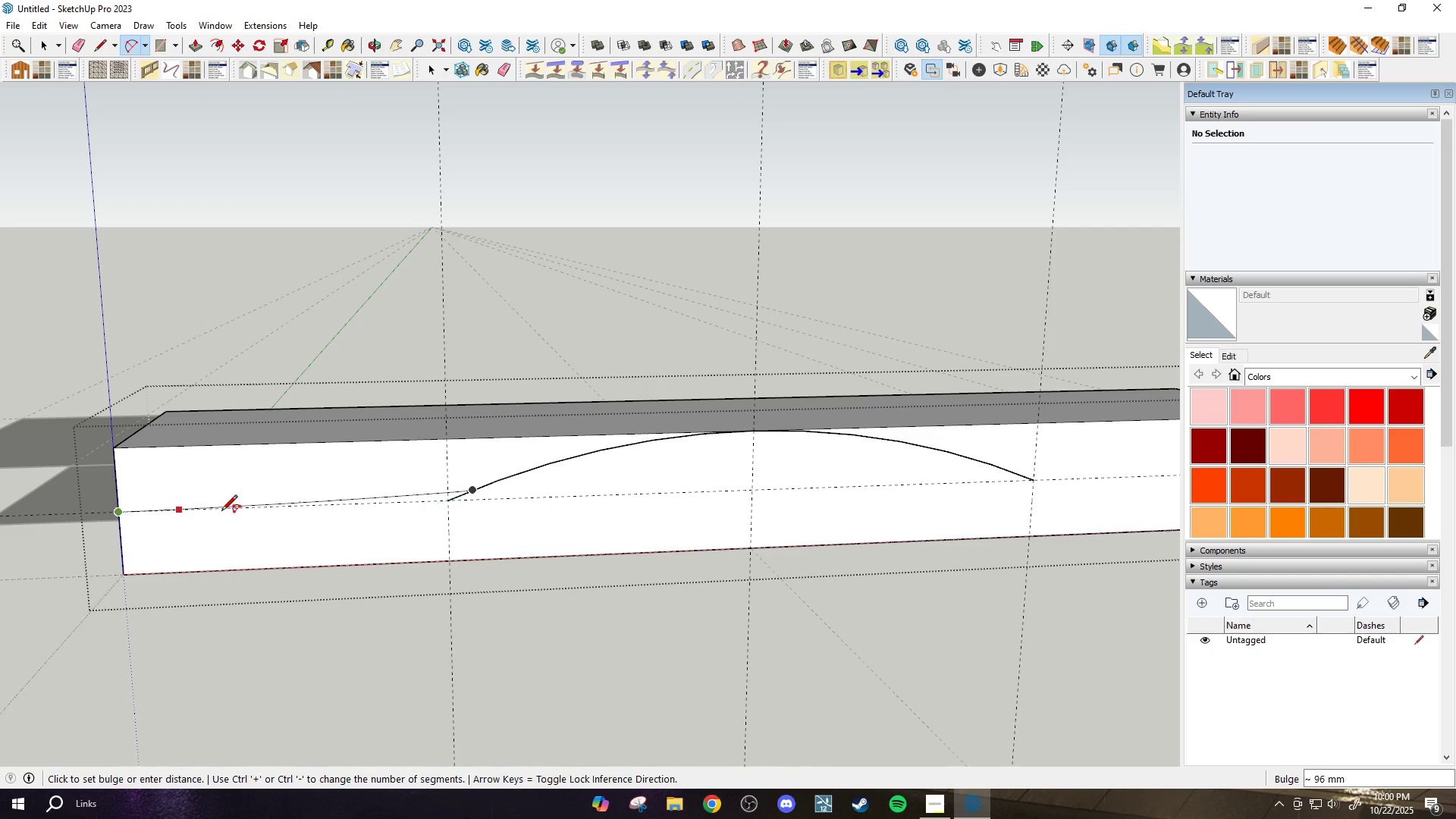 
scroll: coordinate [230, 532], scroll_direction: down, amount: 1.0
 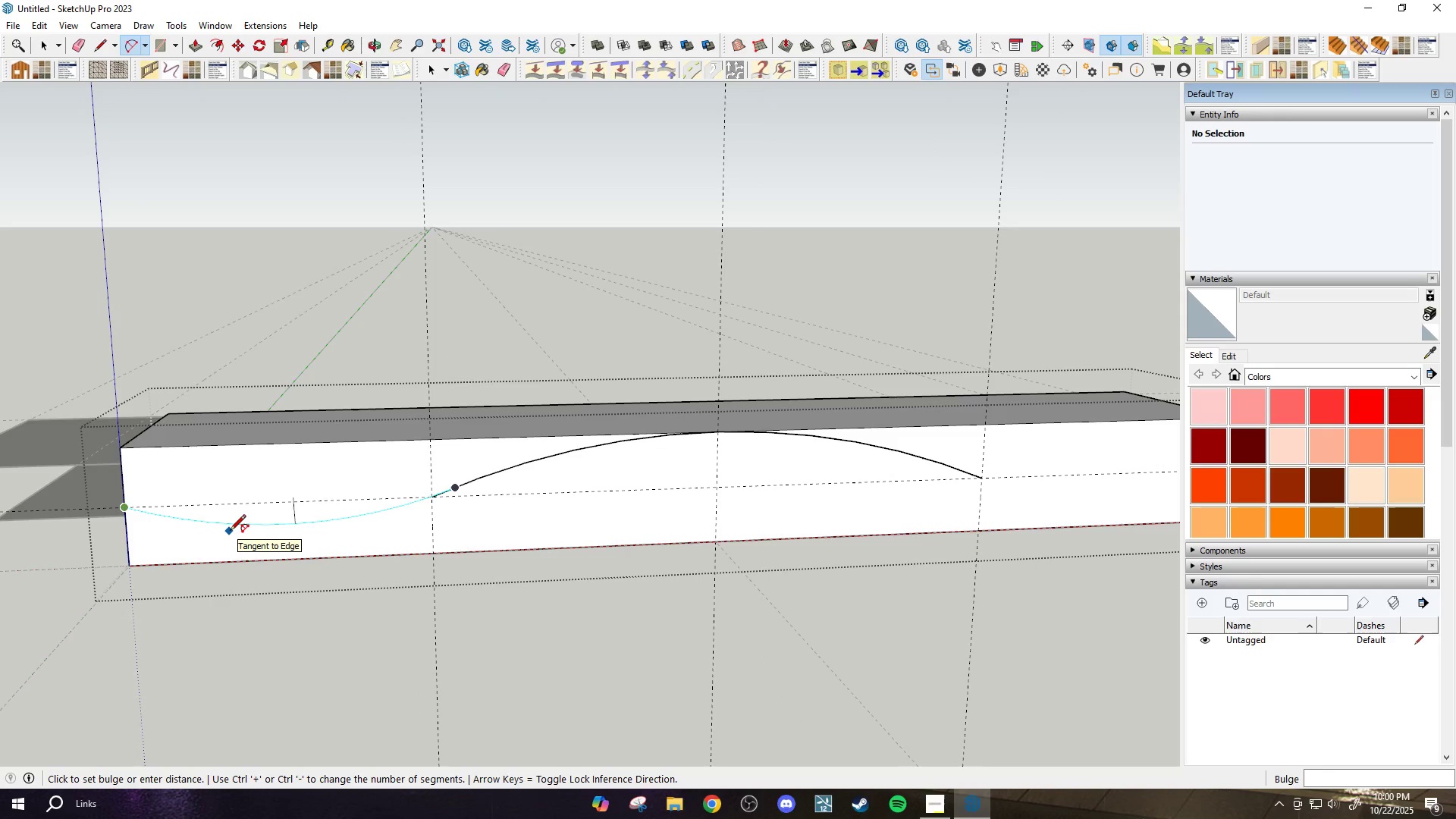 
left_click([230, 532])
 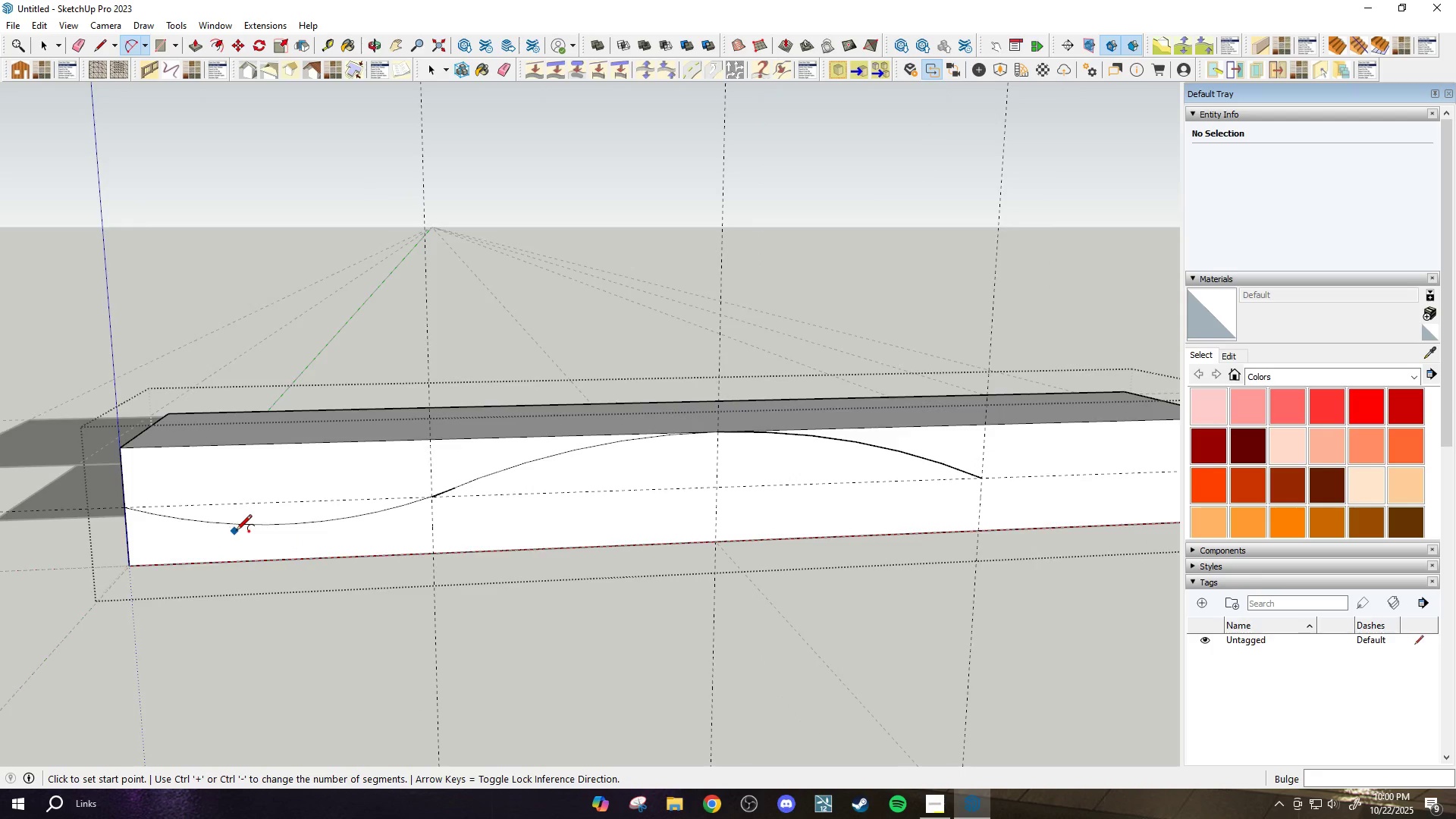 
scroll: coordinate [259, 535], scroll_direction: down, amount: 4.0
 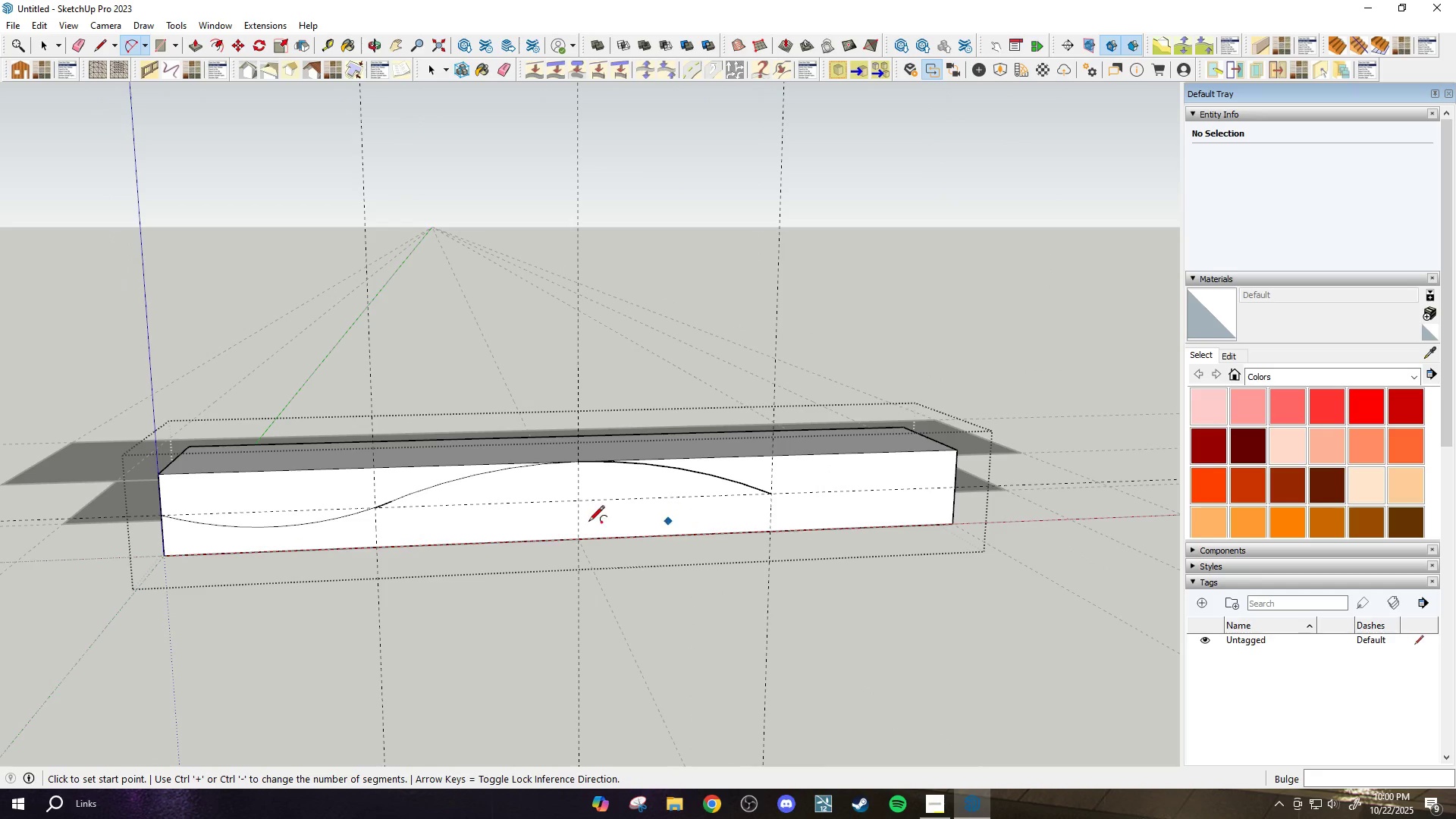 
scroll: coordinate [786, 510], scroll_direction: none, amount: 0.0
 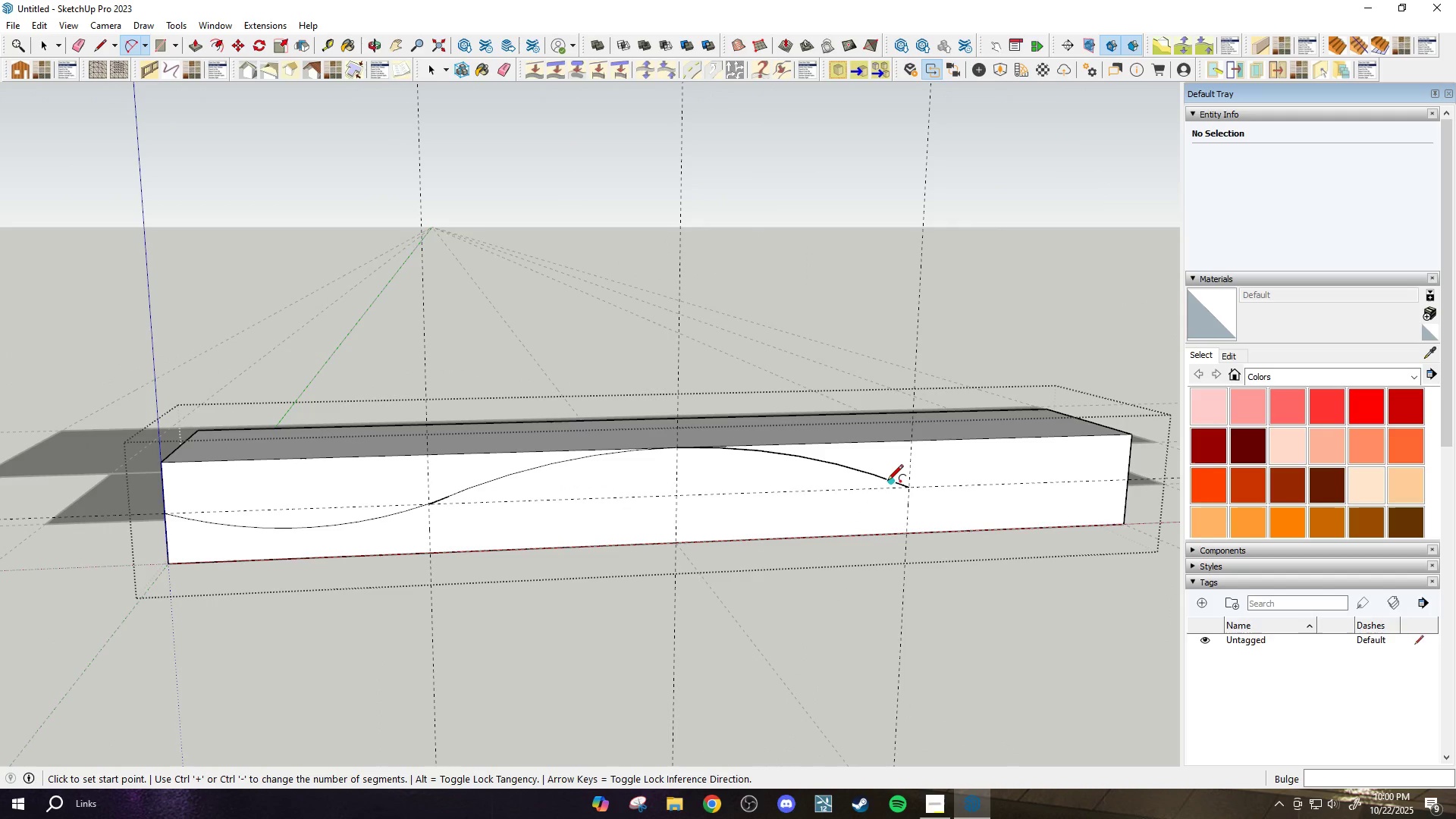 
left_click([888, 482])
 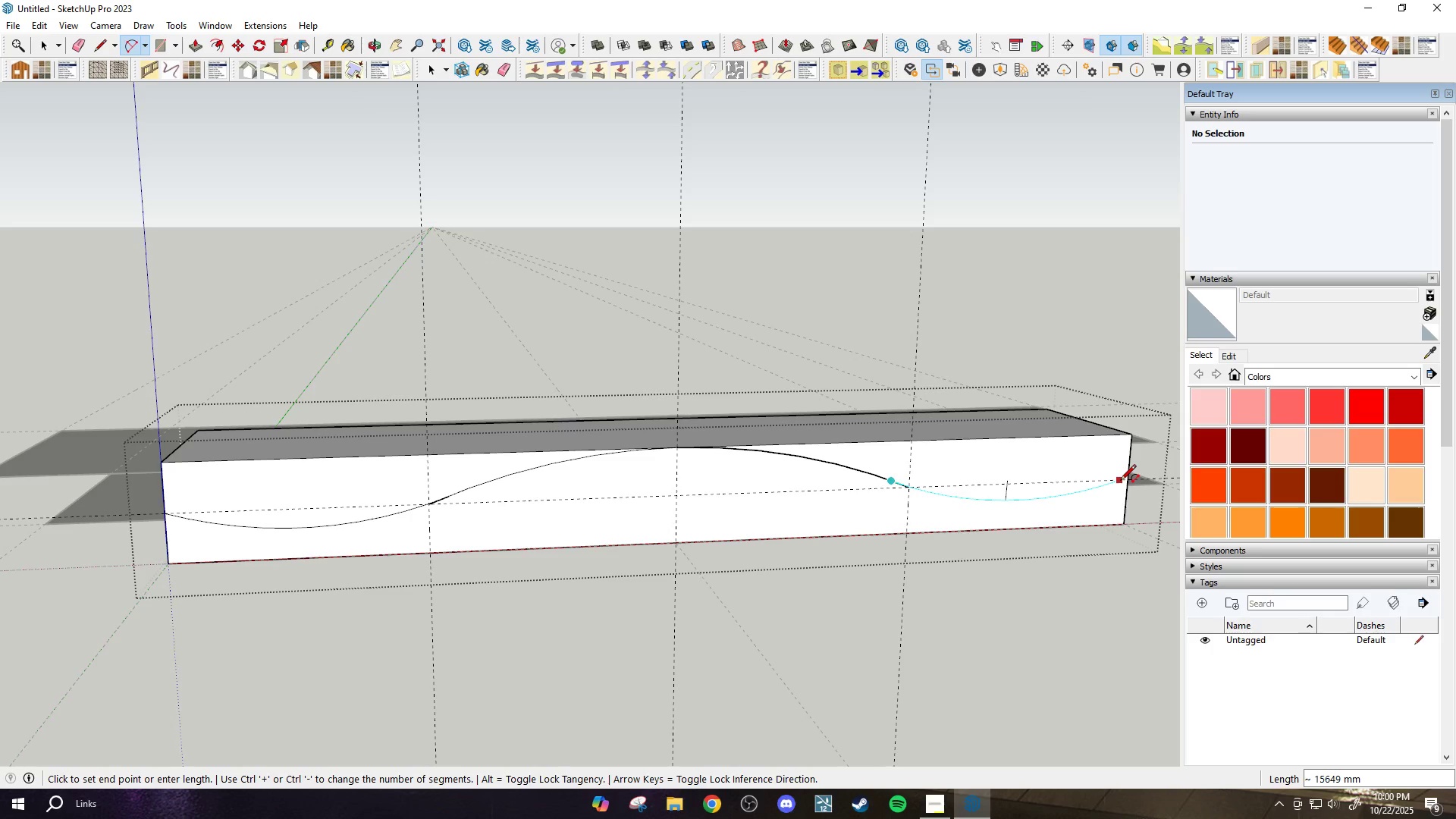 
scroll: coordinate [1124, 482], scroll_direction: up, amount: 2.0
 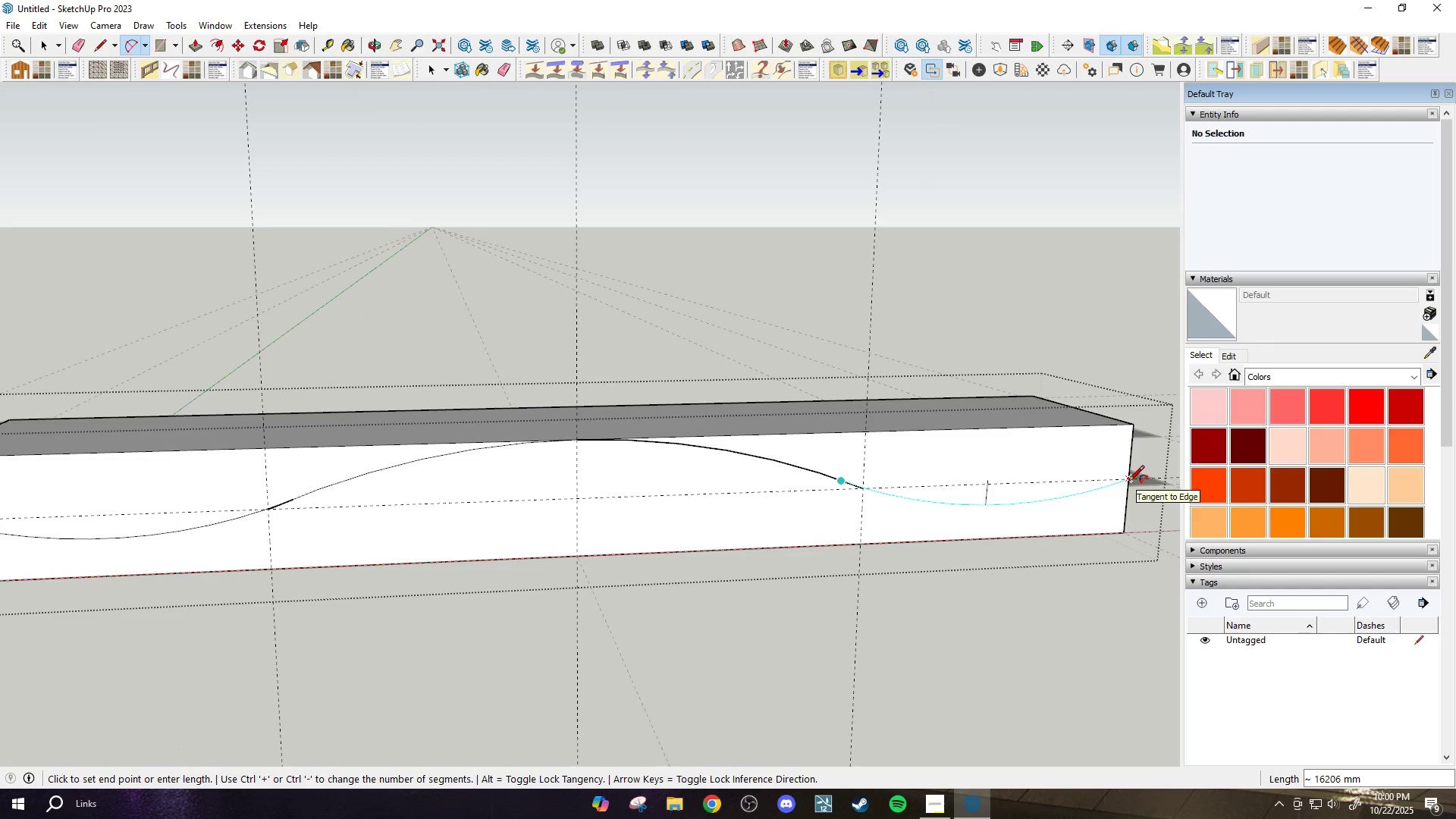 
left_click([1128, 482])
 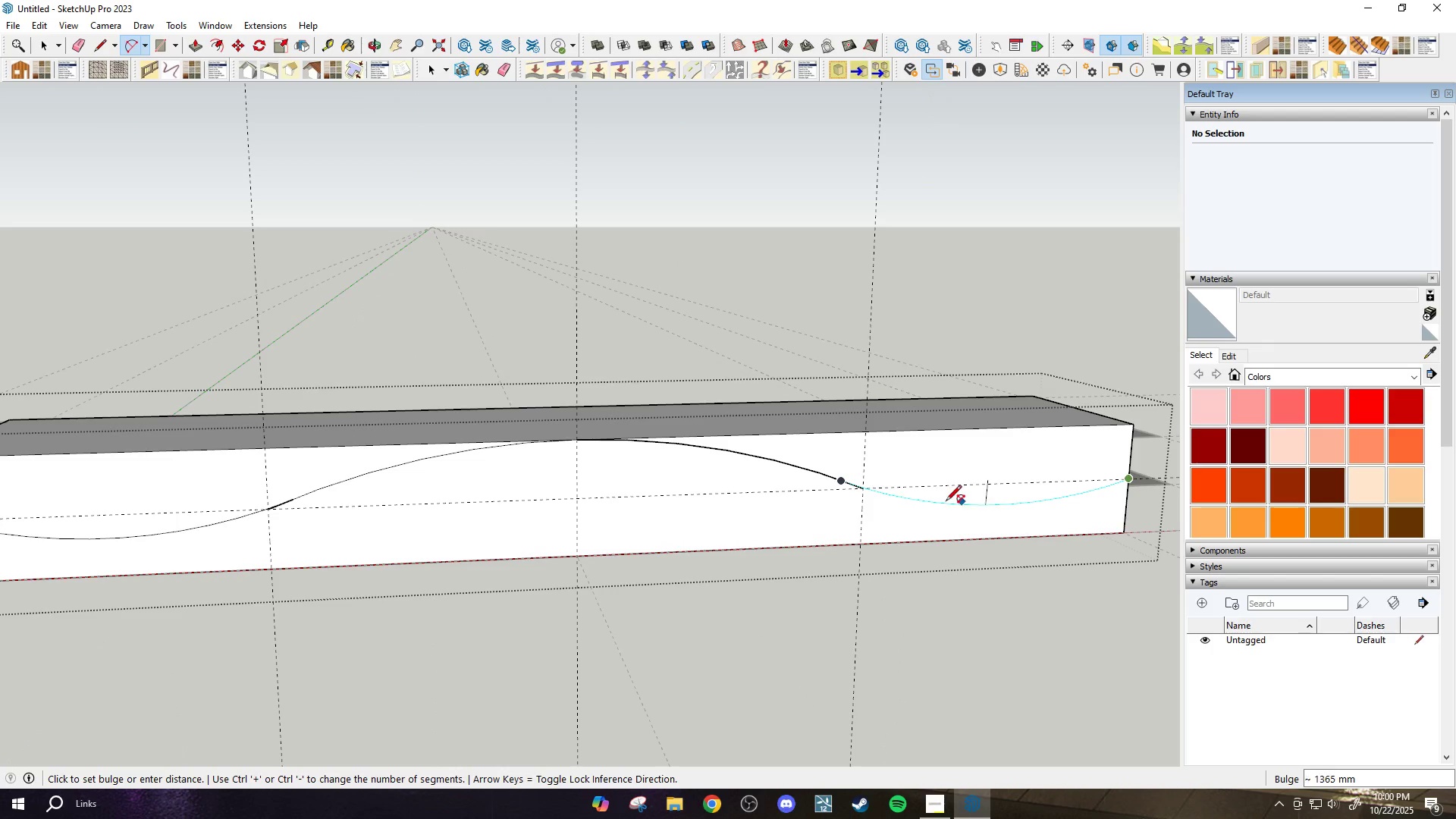 
left_click_drag(start_coordinate=[944, 502], to_coordinate=[957, 504])
 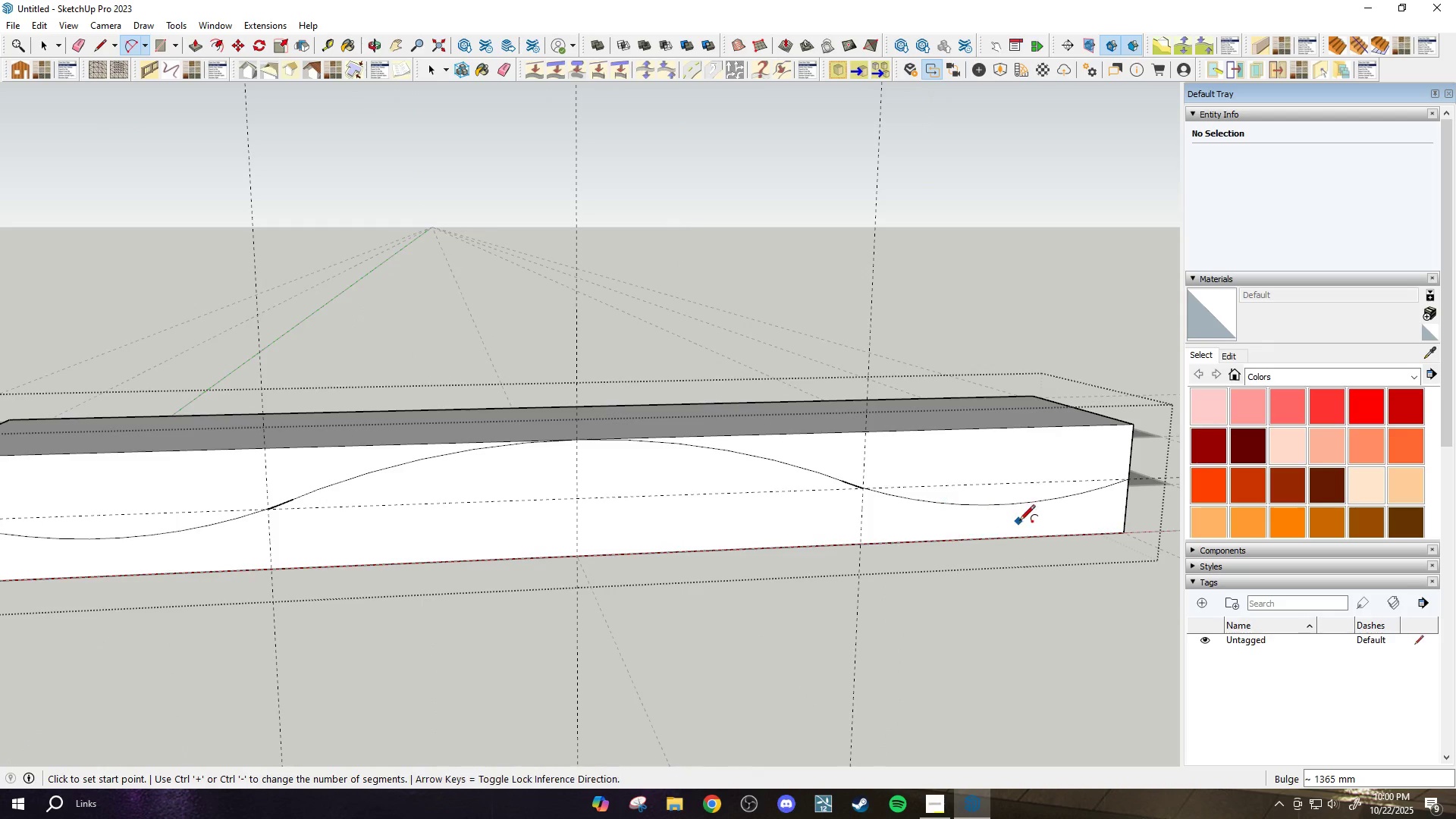 
scroll: coordinate [526, 507], scroll_direction: up, amount: 20.0
 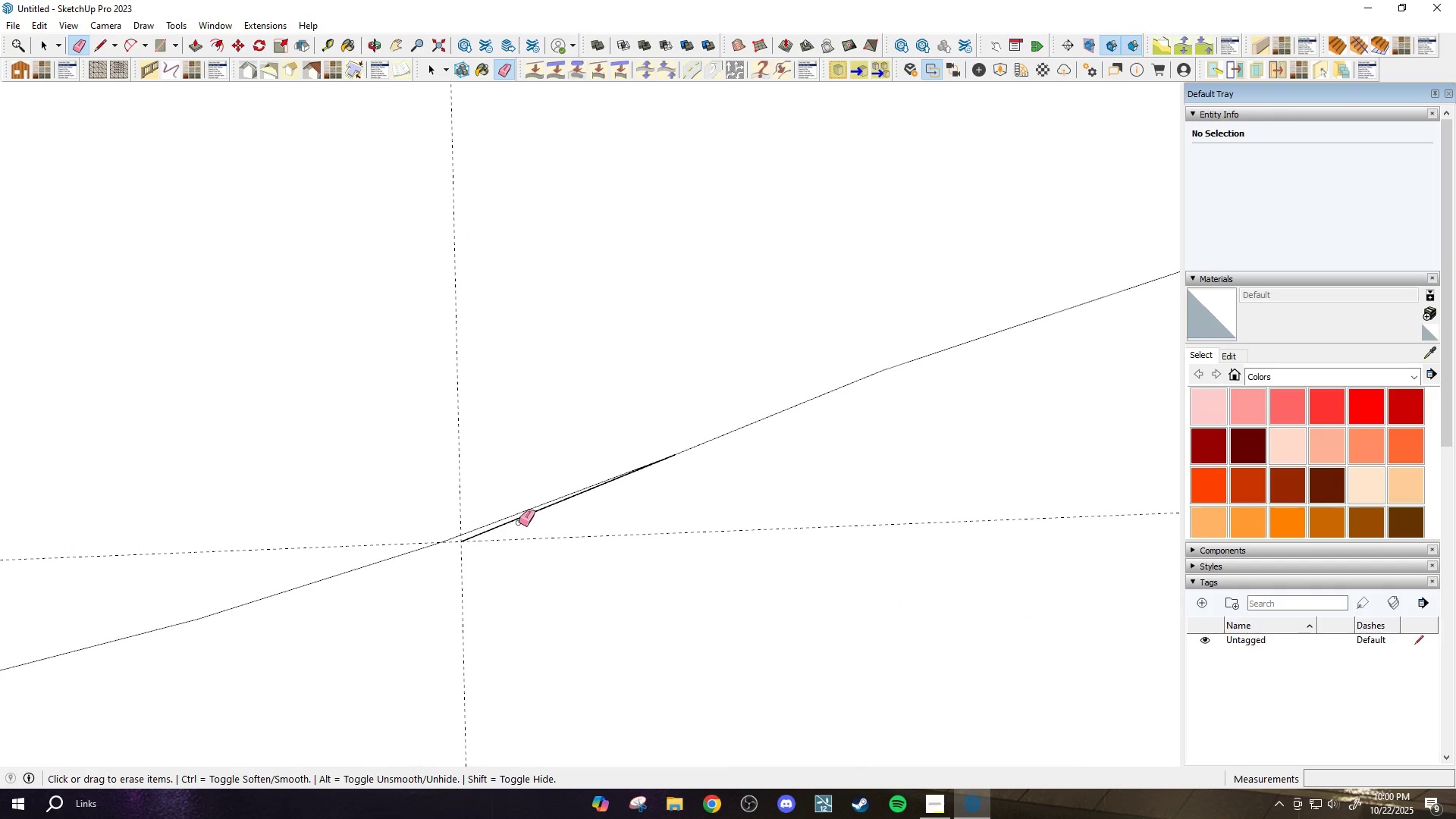 
key(E)
 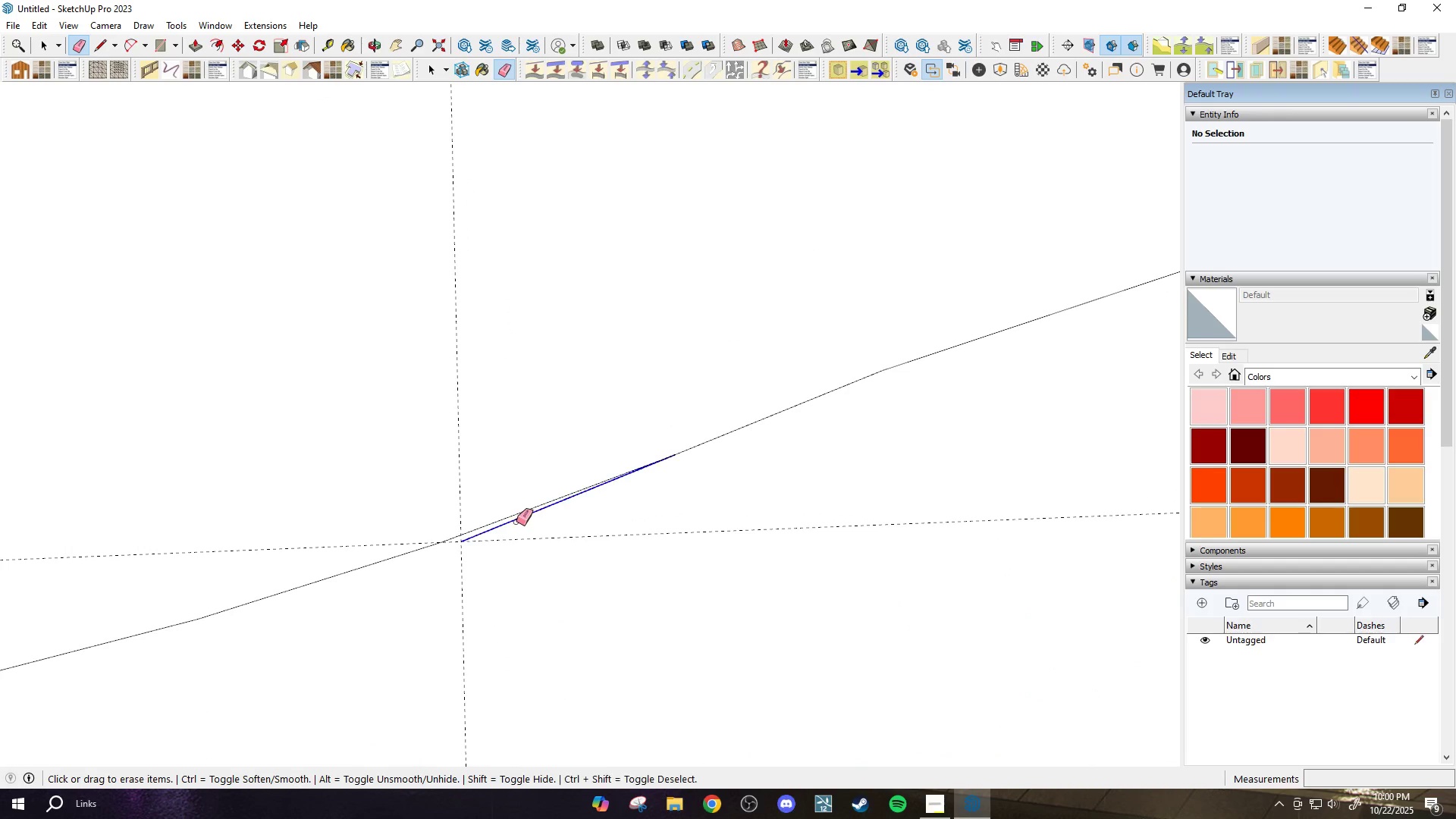 
scroll: coordinate [767, 539], scroll_direction: down, amount: 34.0
 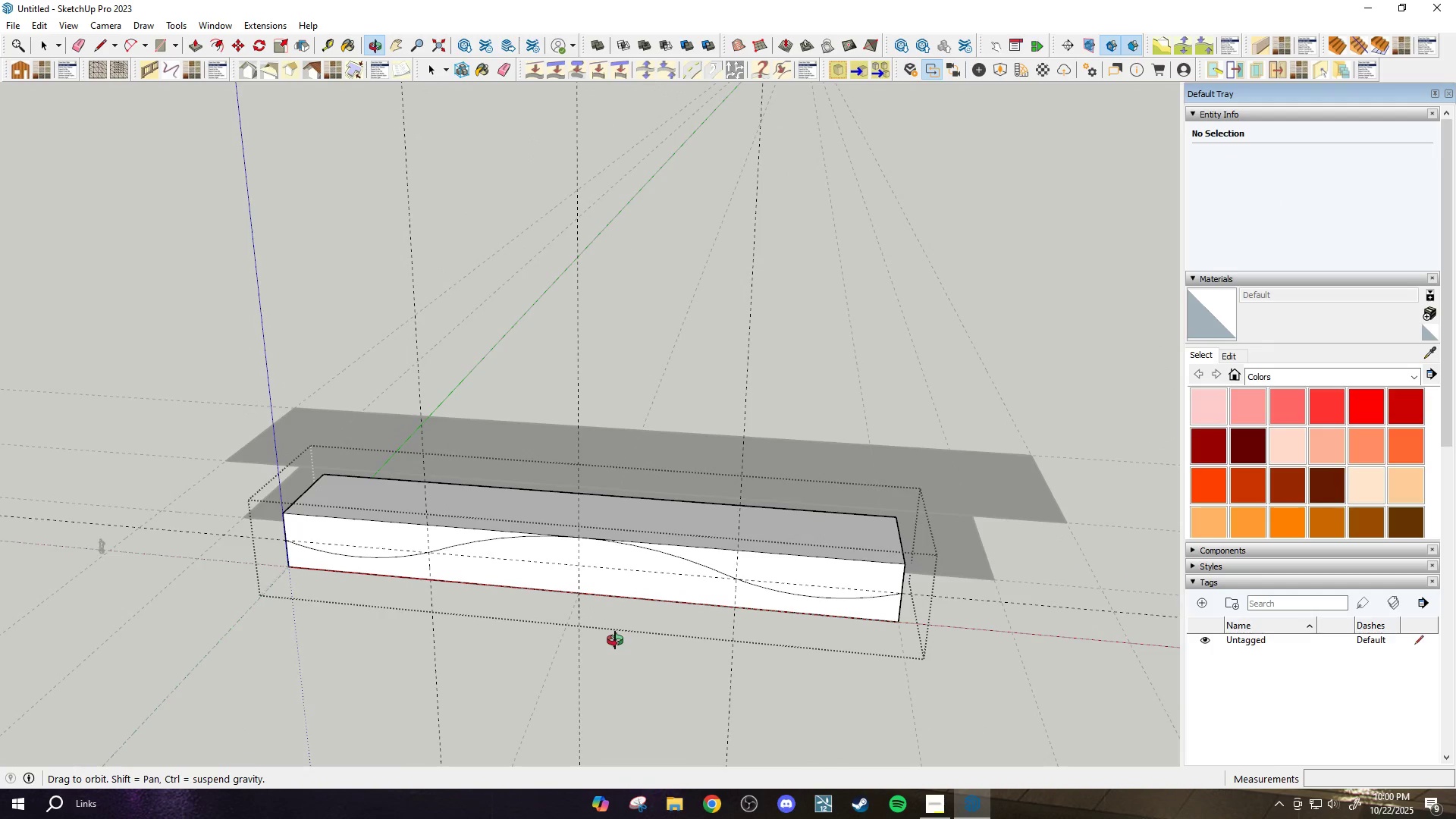 
scroll: coordinate [774, 573], scroll_direction: up, amount: 6.0
 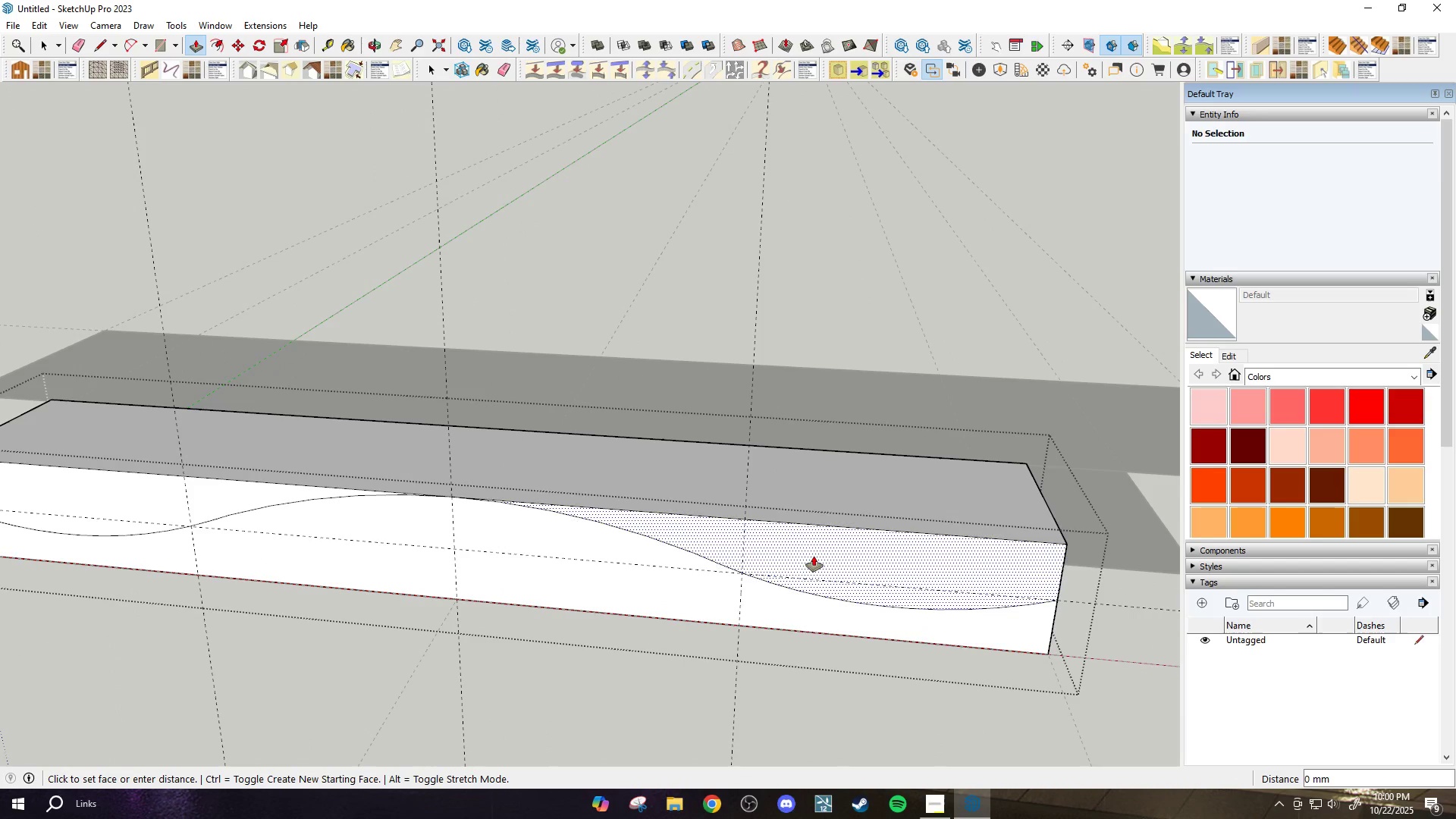 
type(op)
 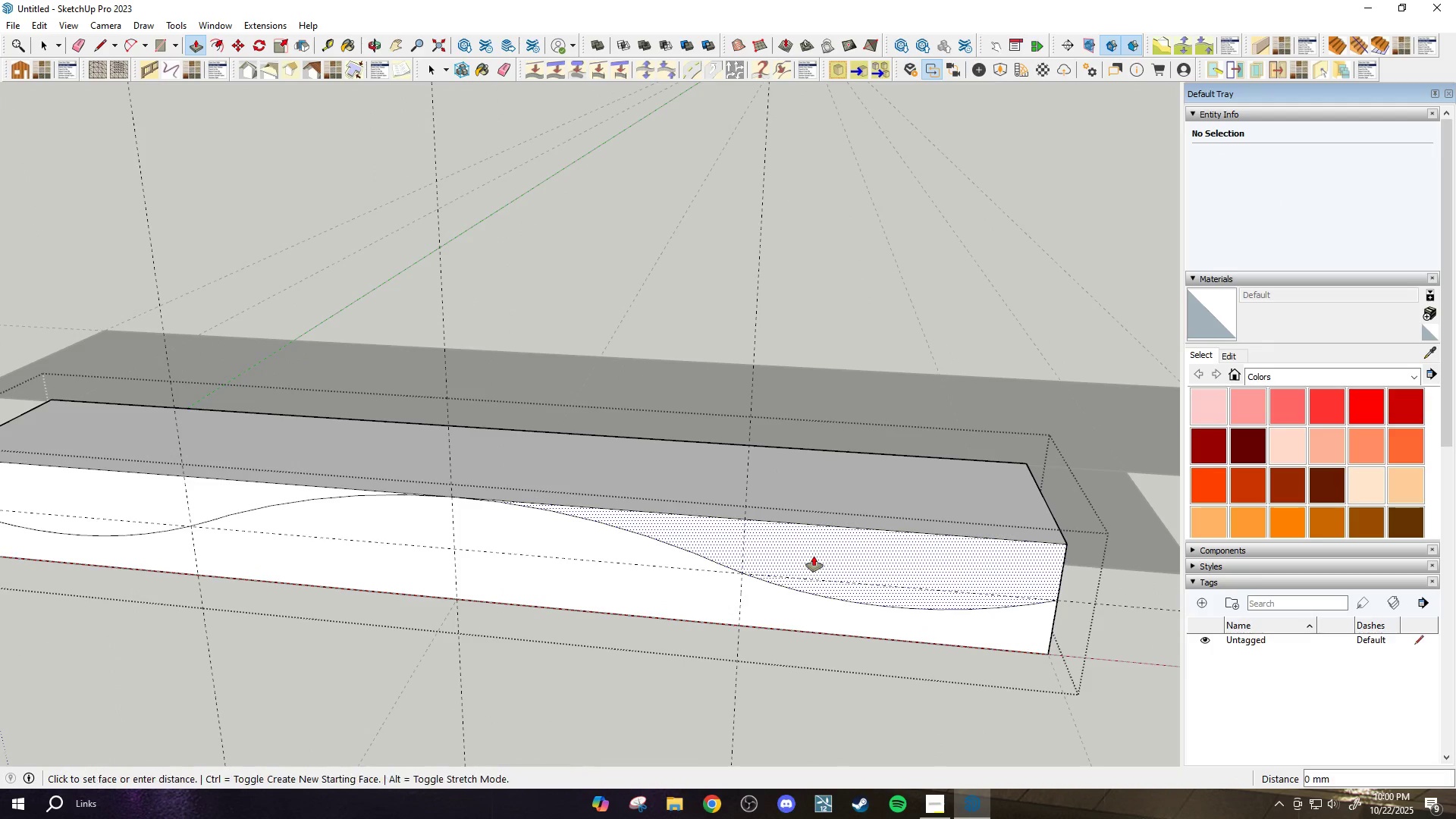 
left_click([814, 556])
 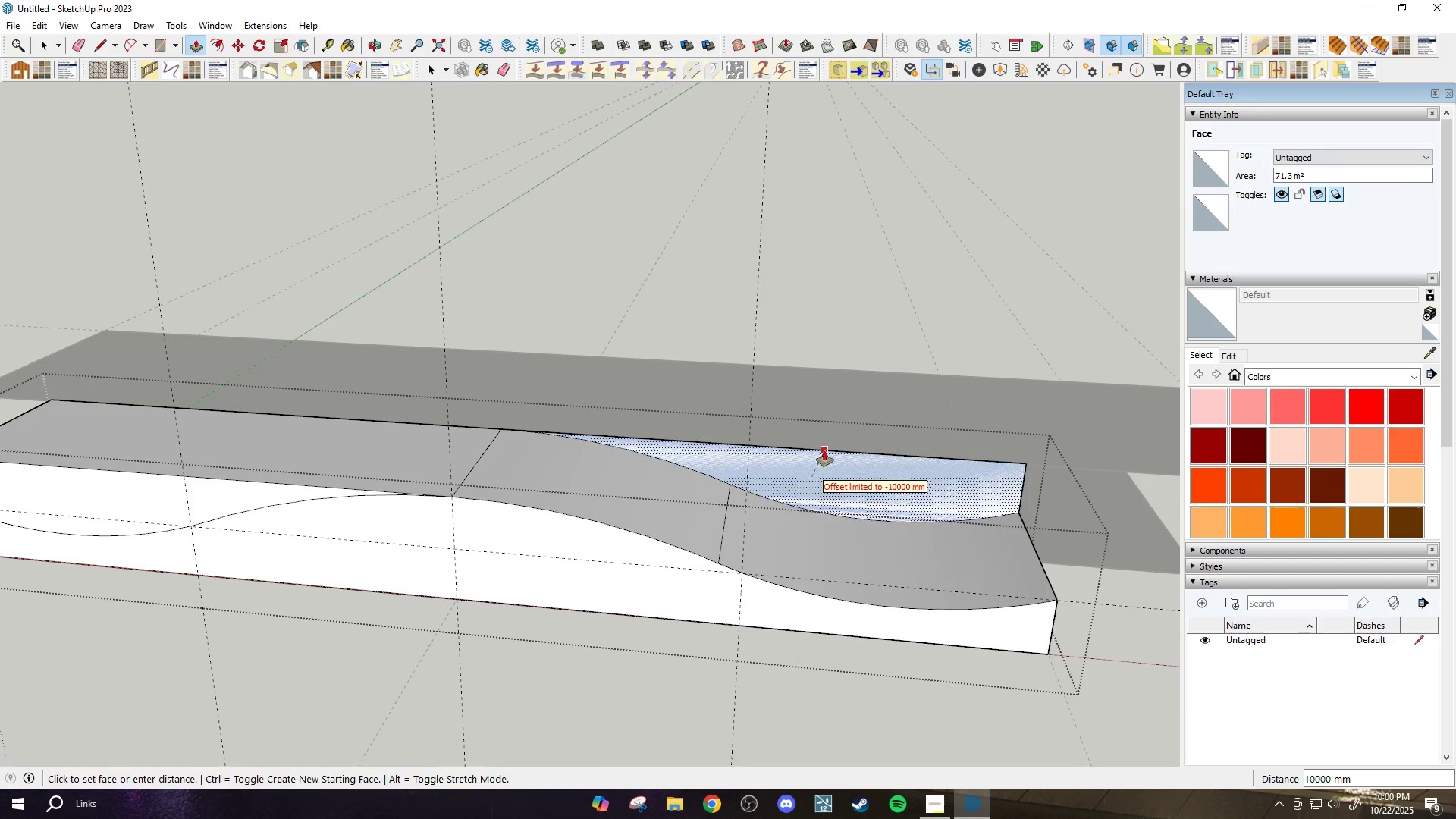 
scroll: coordinate [540, 457], scroll_direction: down, amount: 1.0
 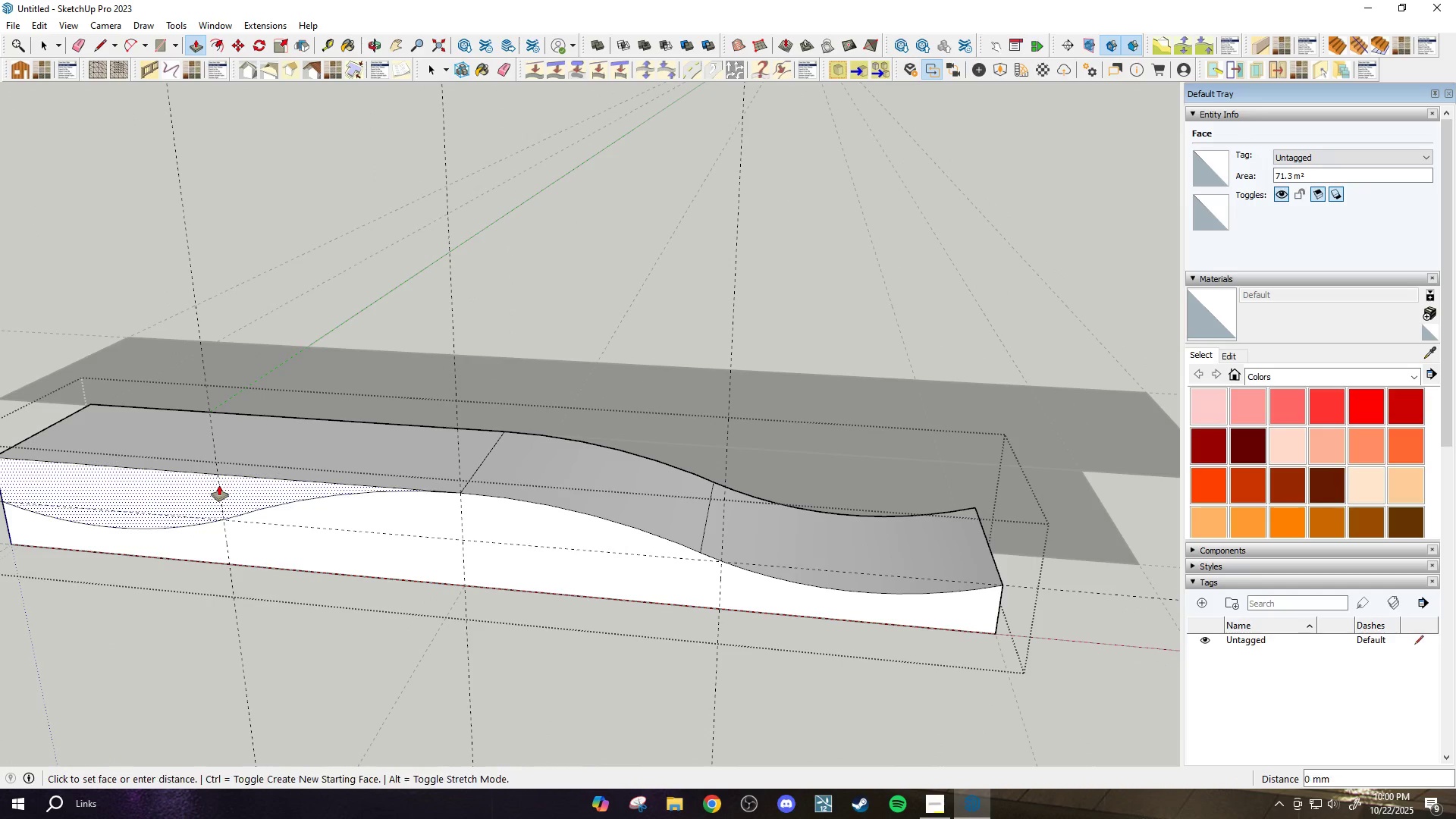 
double_click([219, 485])
 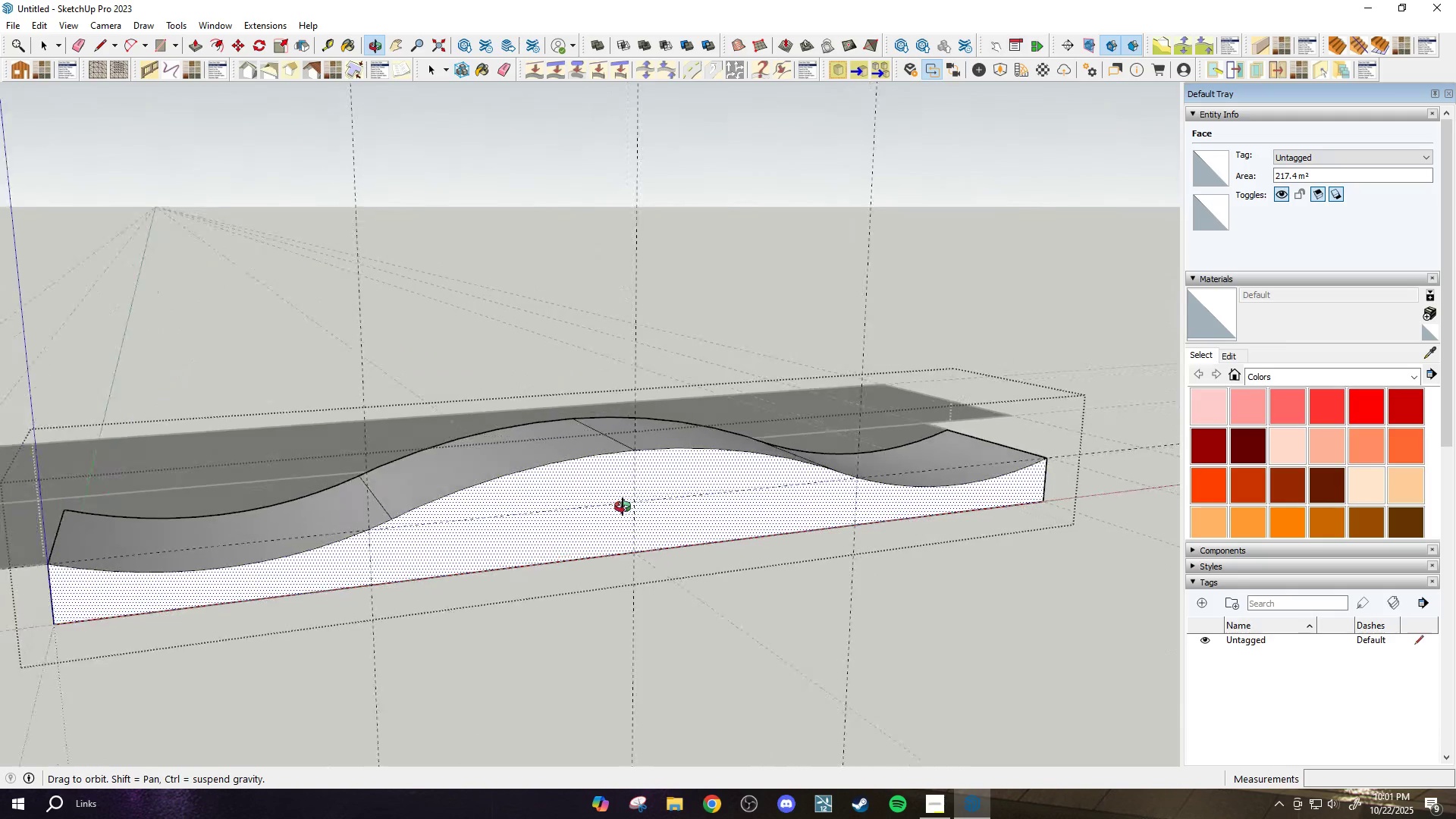 
wait(15.09)
 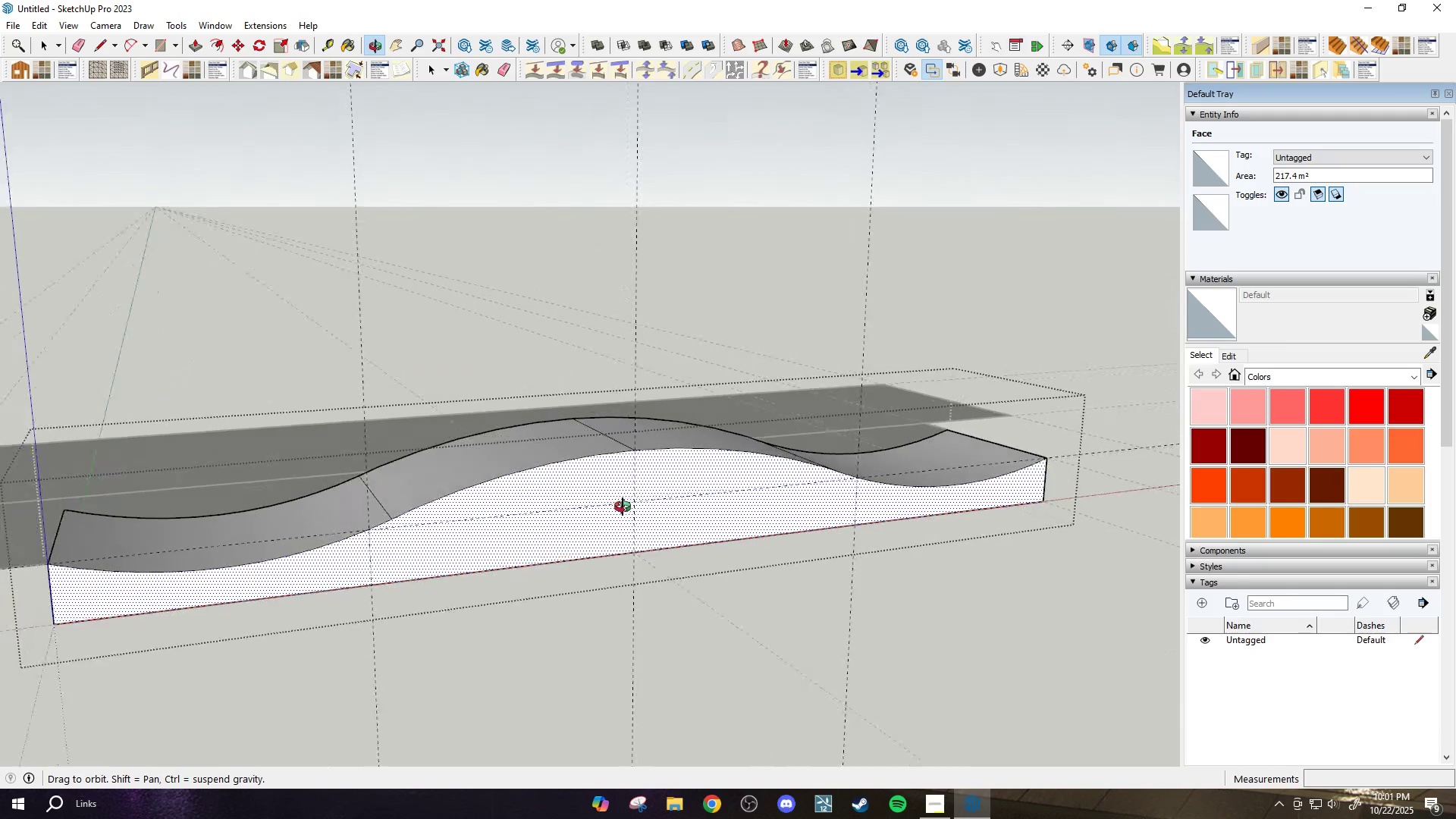 
scroll: coordinate [590, 477], scroll_direction: down, amount: 2.0
 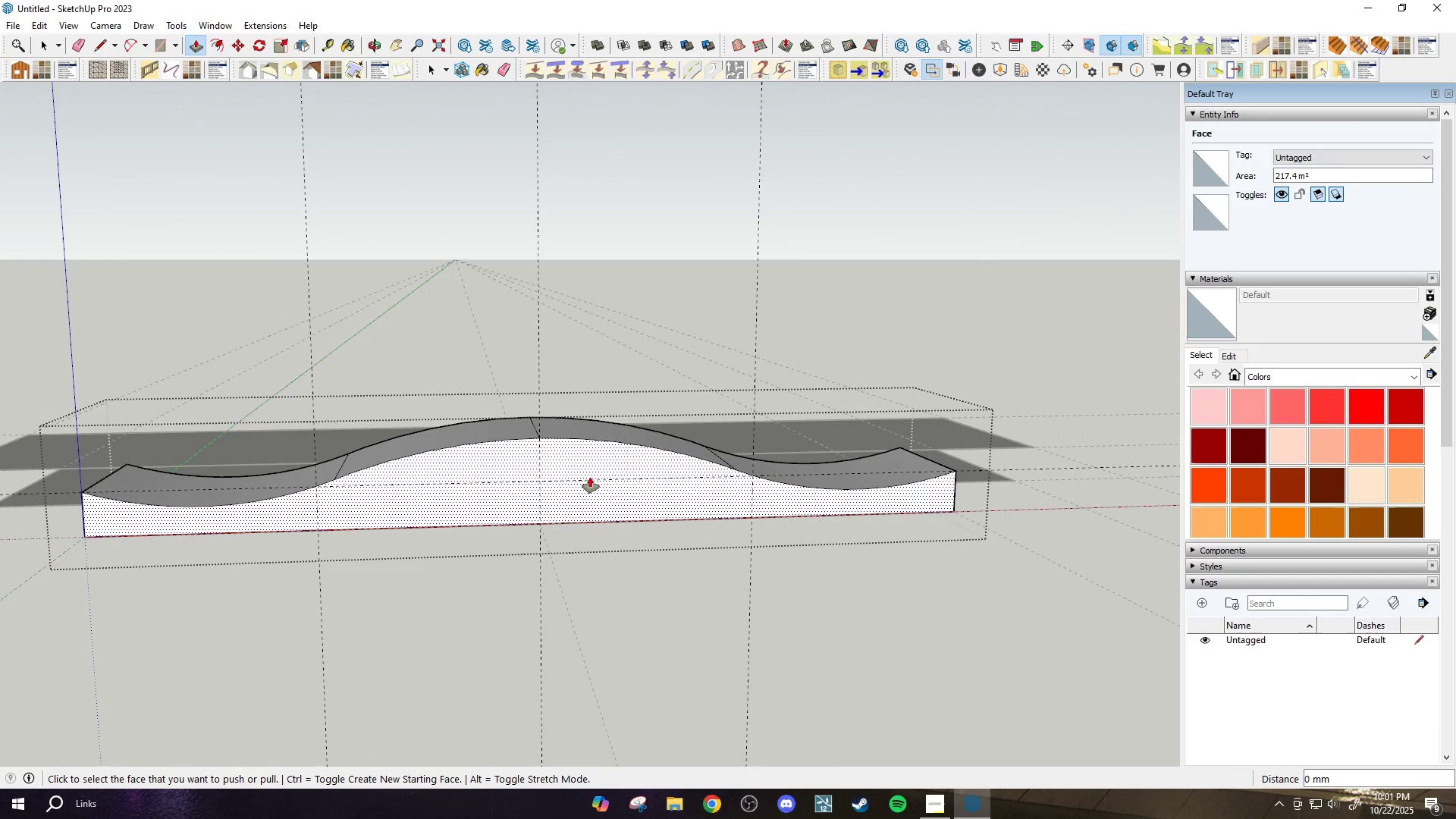 
key(Escape)
 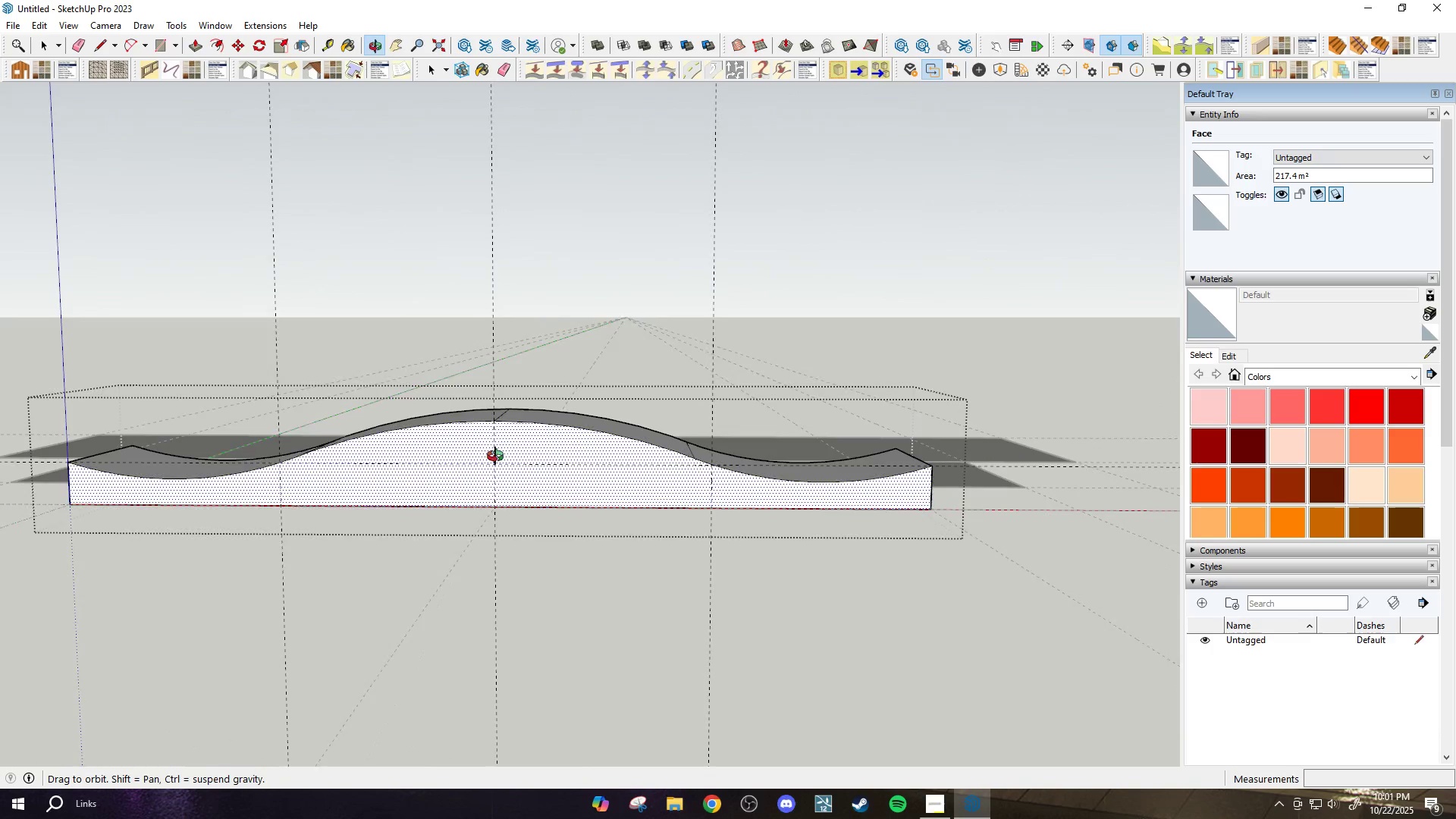 
key(Space)
 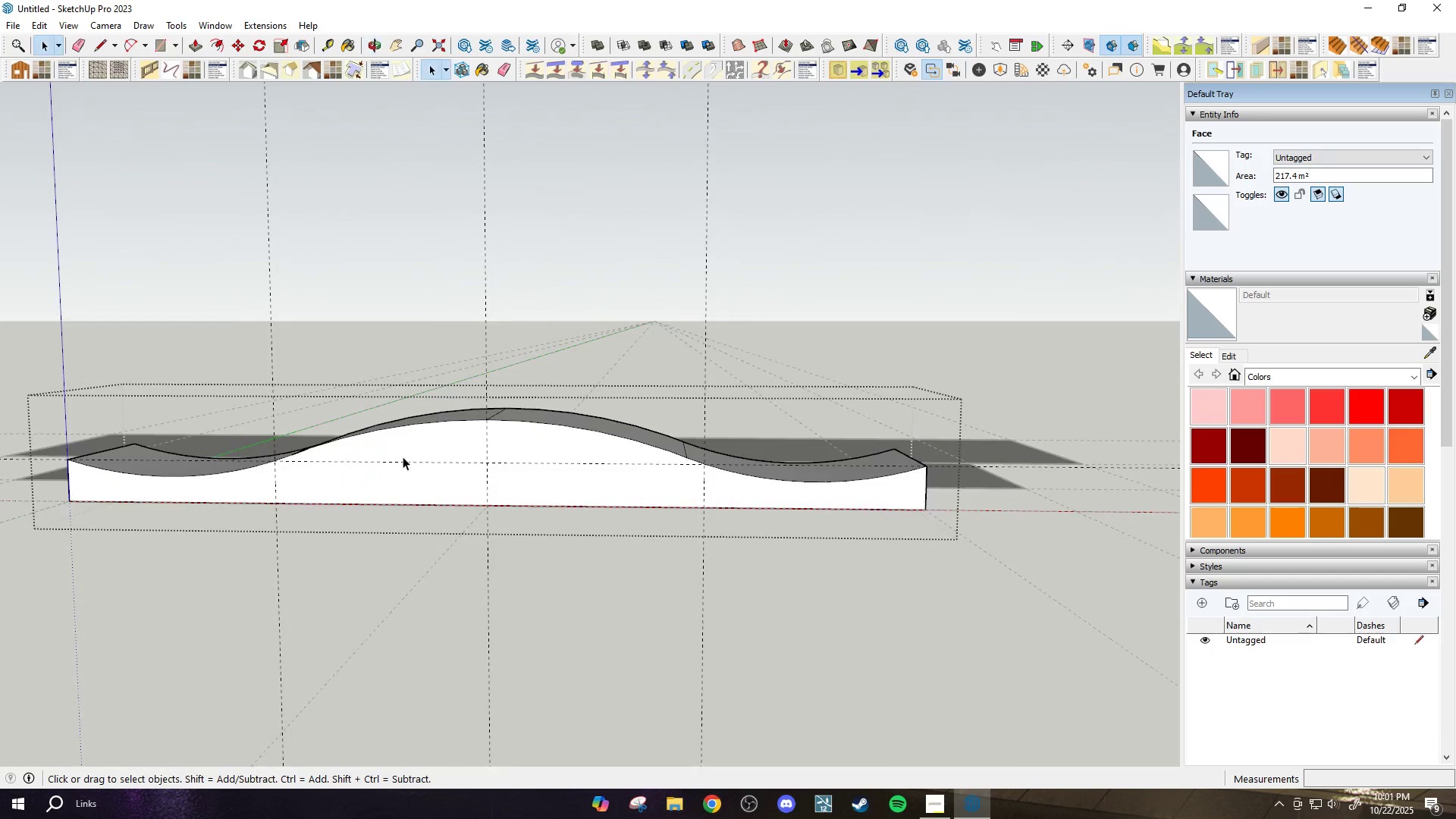 
scroll: coordinate [402, 457], scroll_direction: up, amount: 3.0
 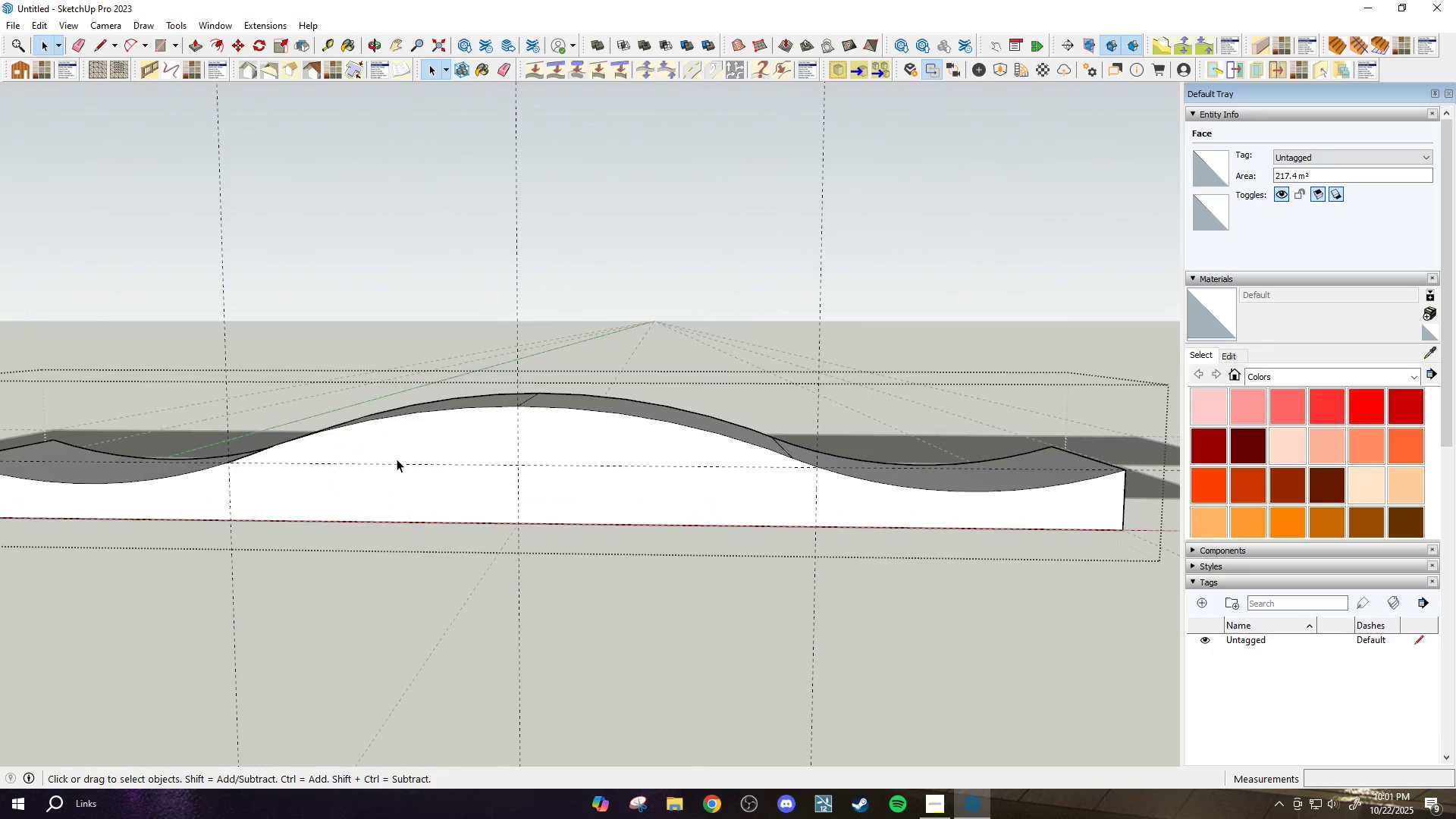 
left_click([397, 459])
 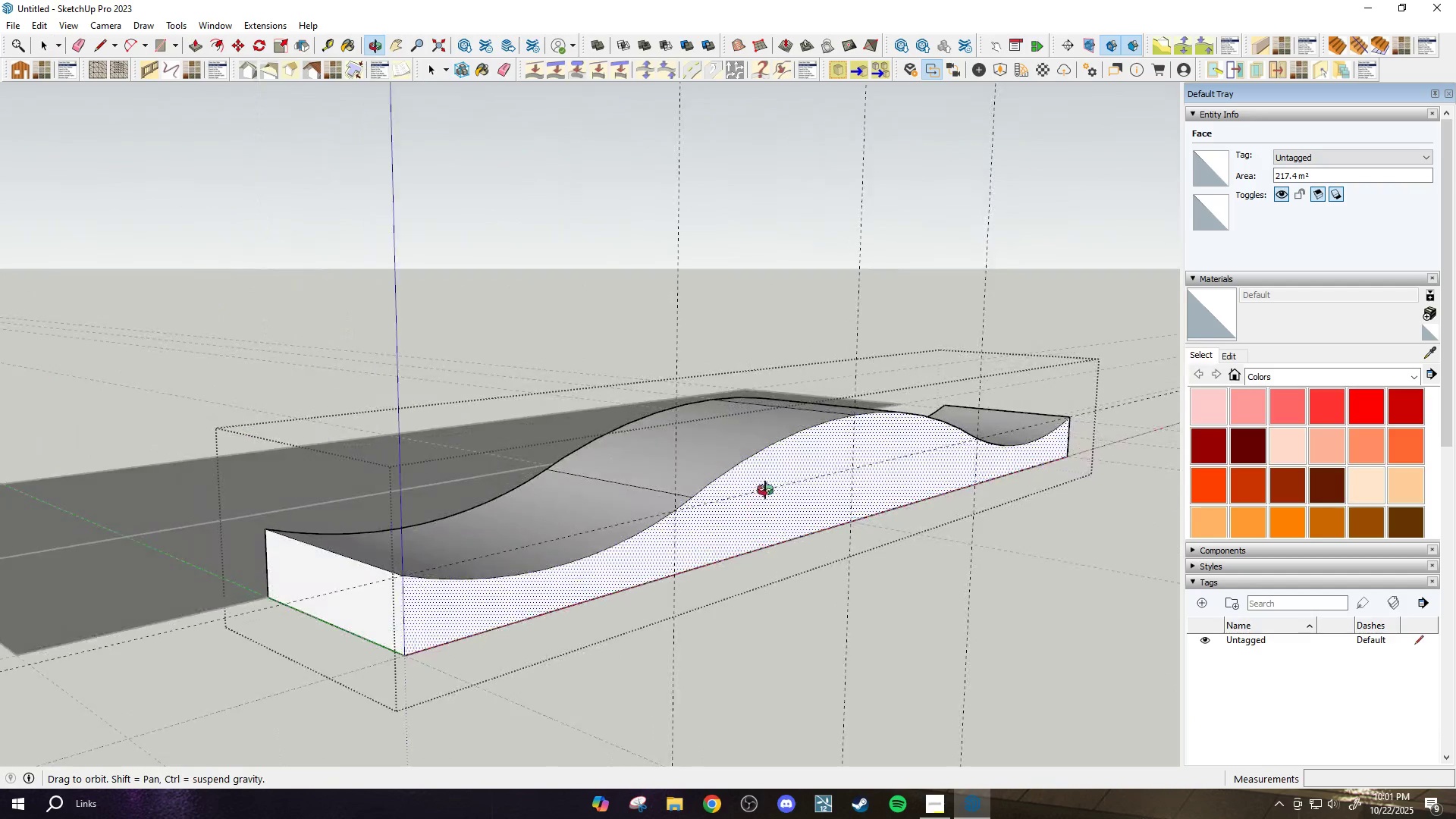 
scroll: coordinate [750, 513], scroll_direction: up, amount: 3.0
 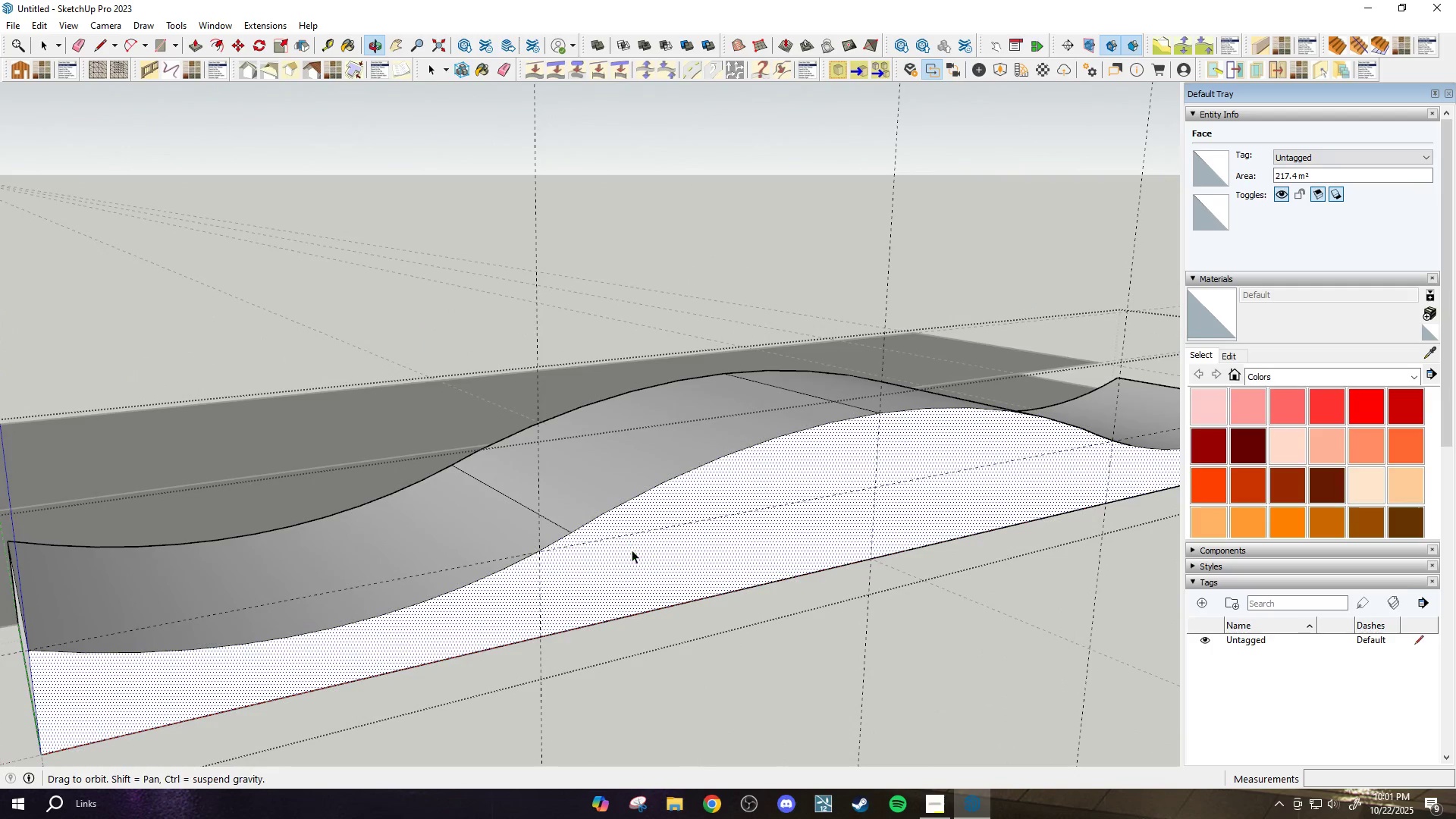 
wait(12.82)
 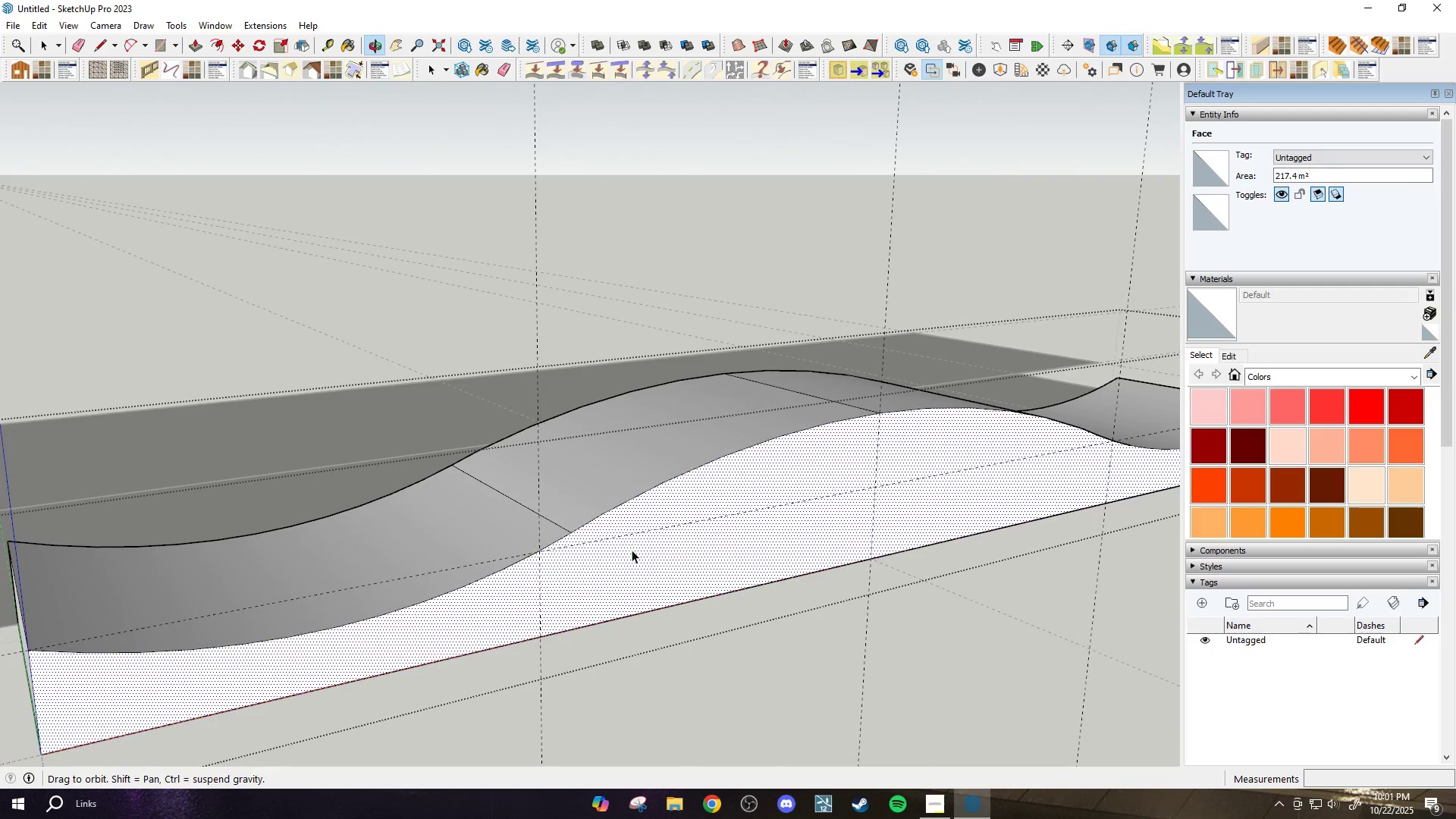 
scroll: coordinate [711, 504], scroll_direction: none, amount: 0.0
 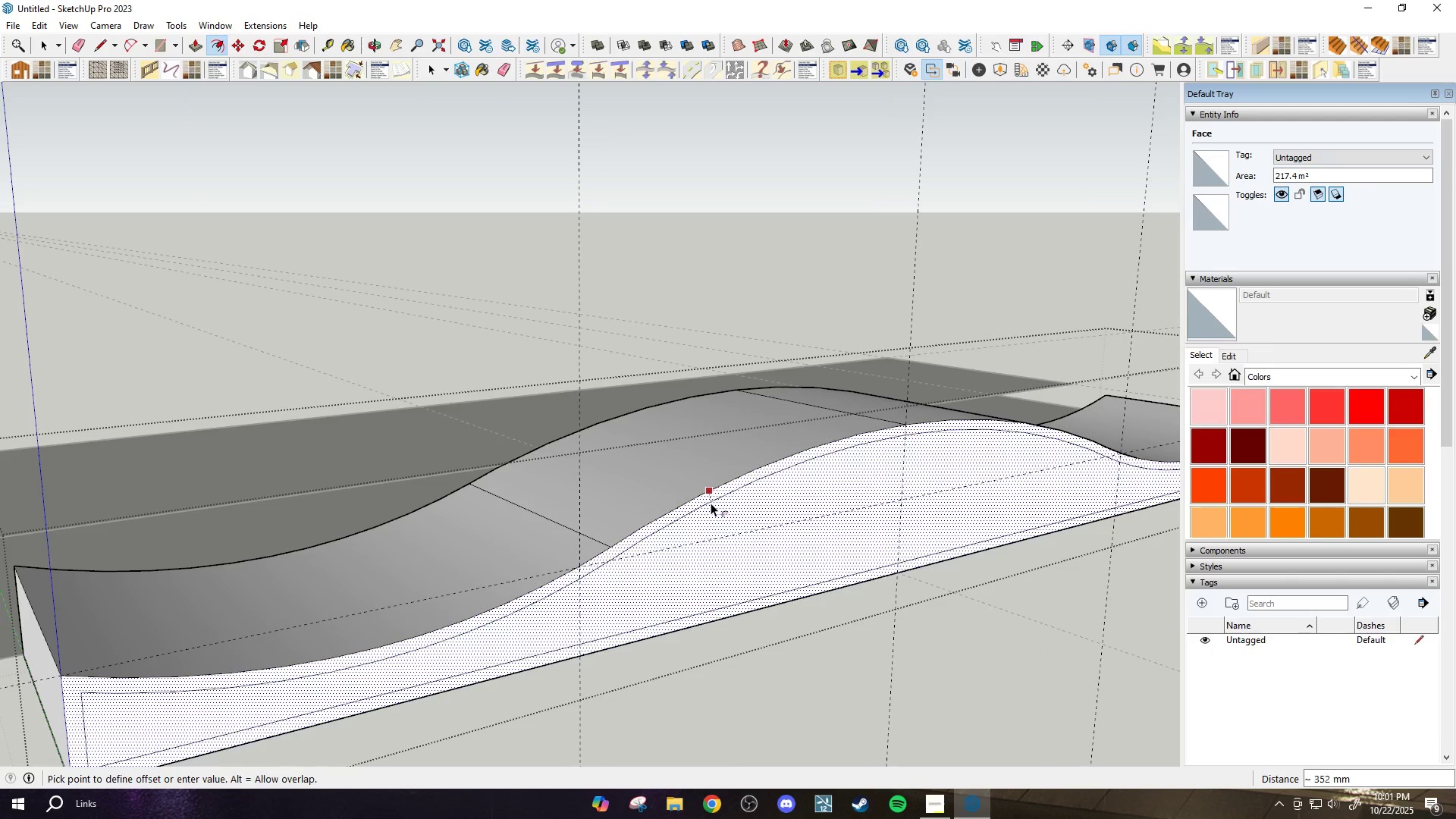 
key(F)
 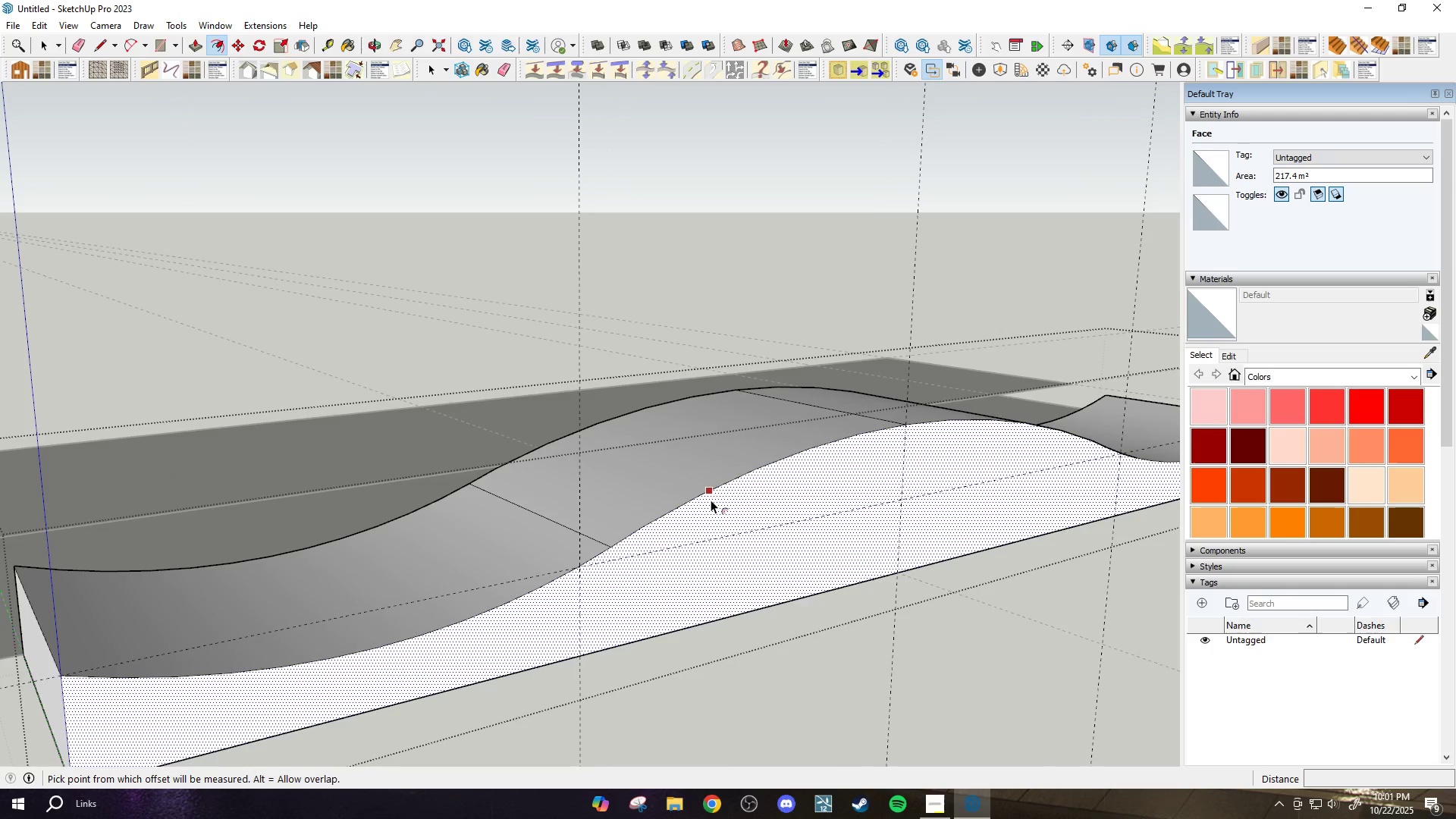 
left_click([711, 500])
 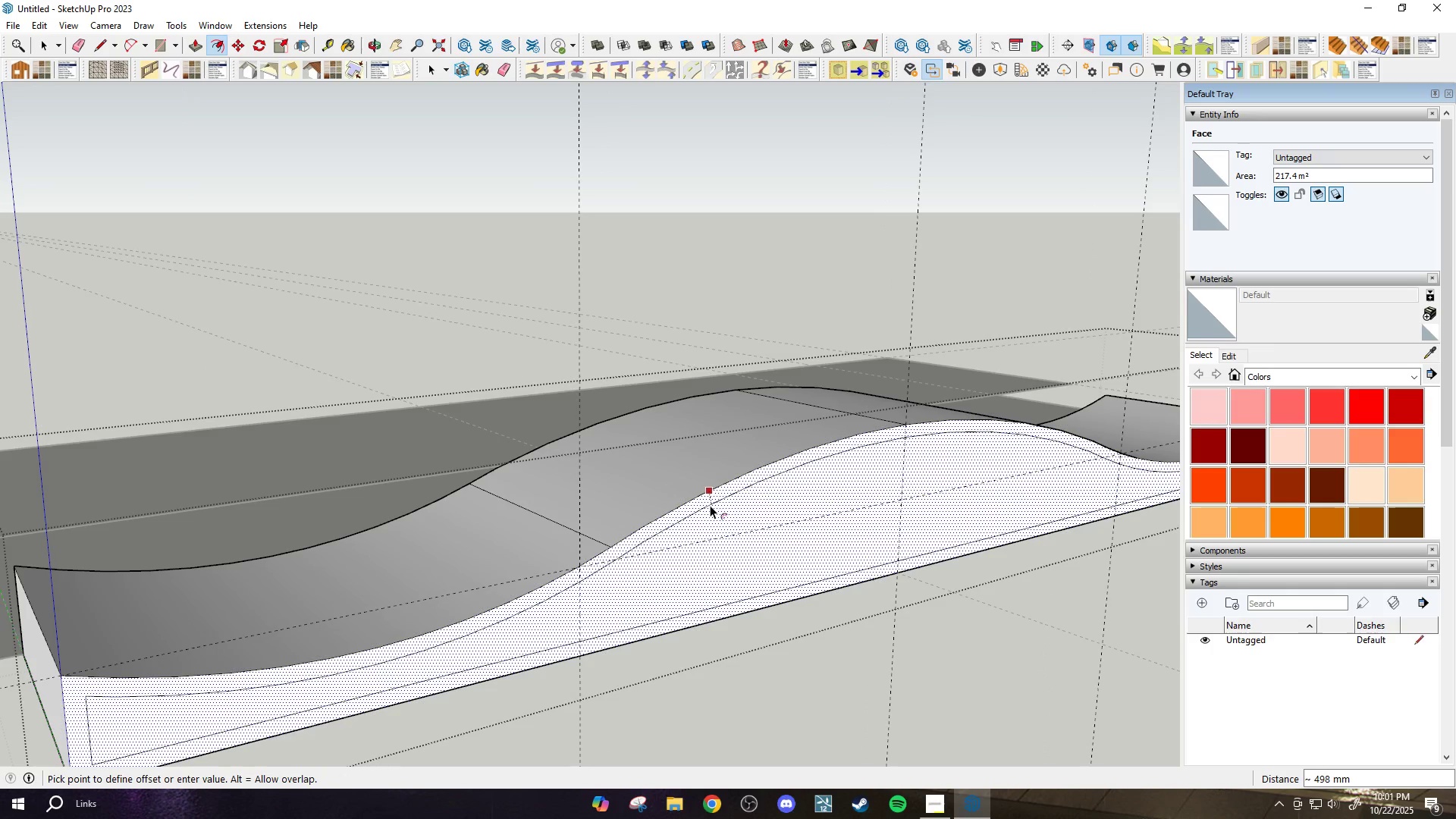 
type(500)
 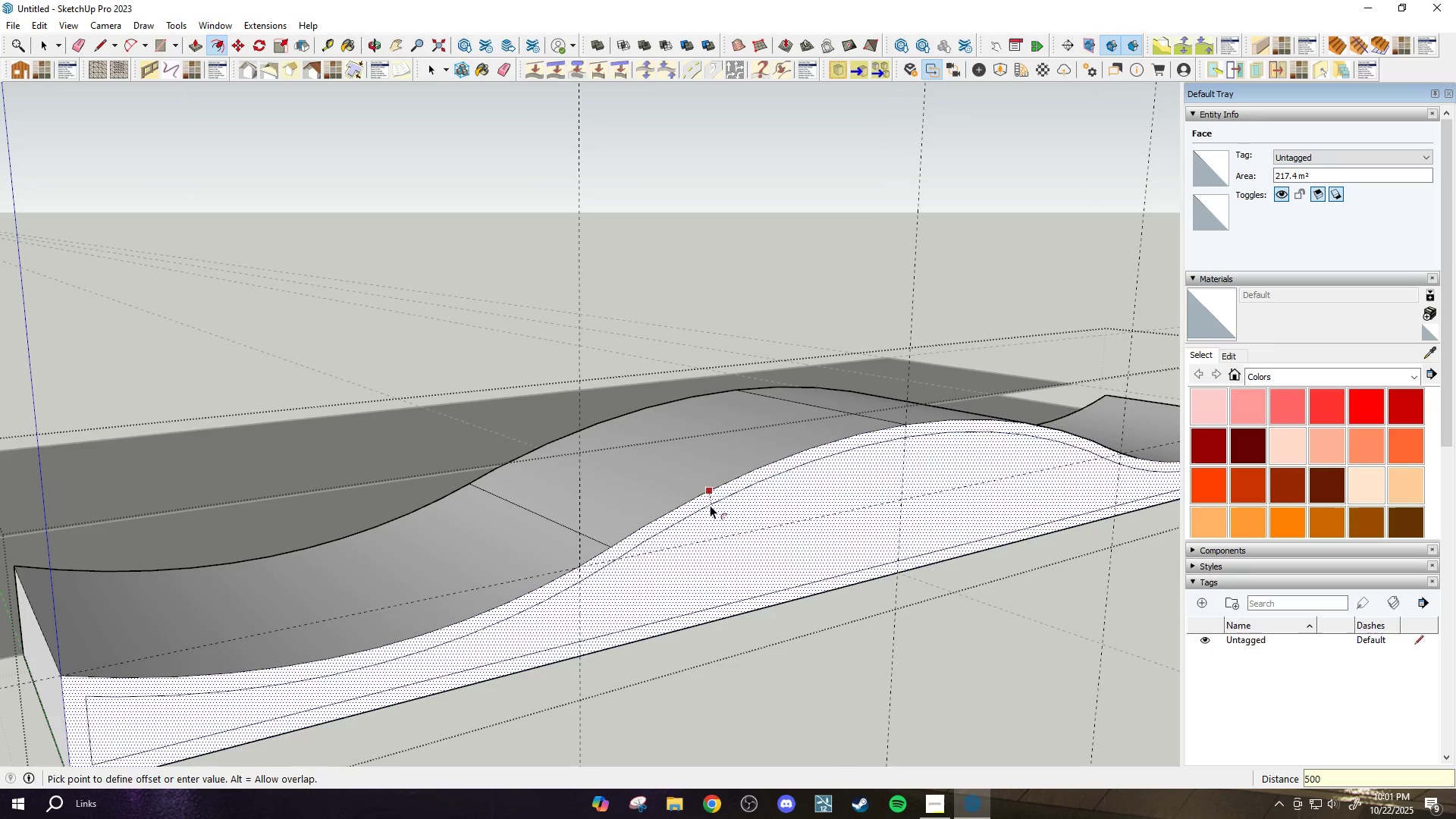 
key(Enter)
 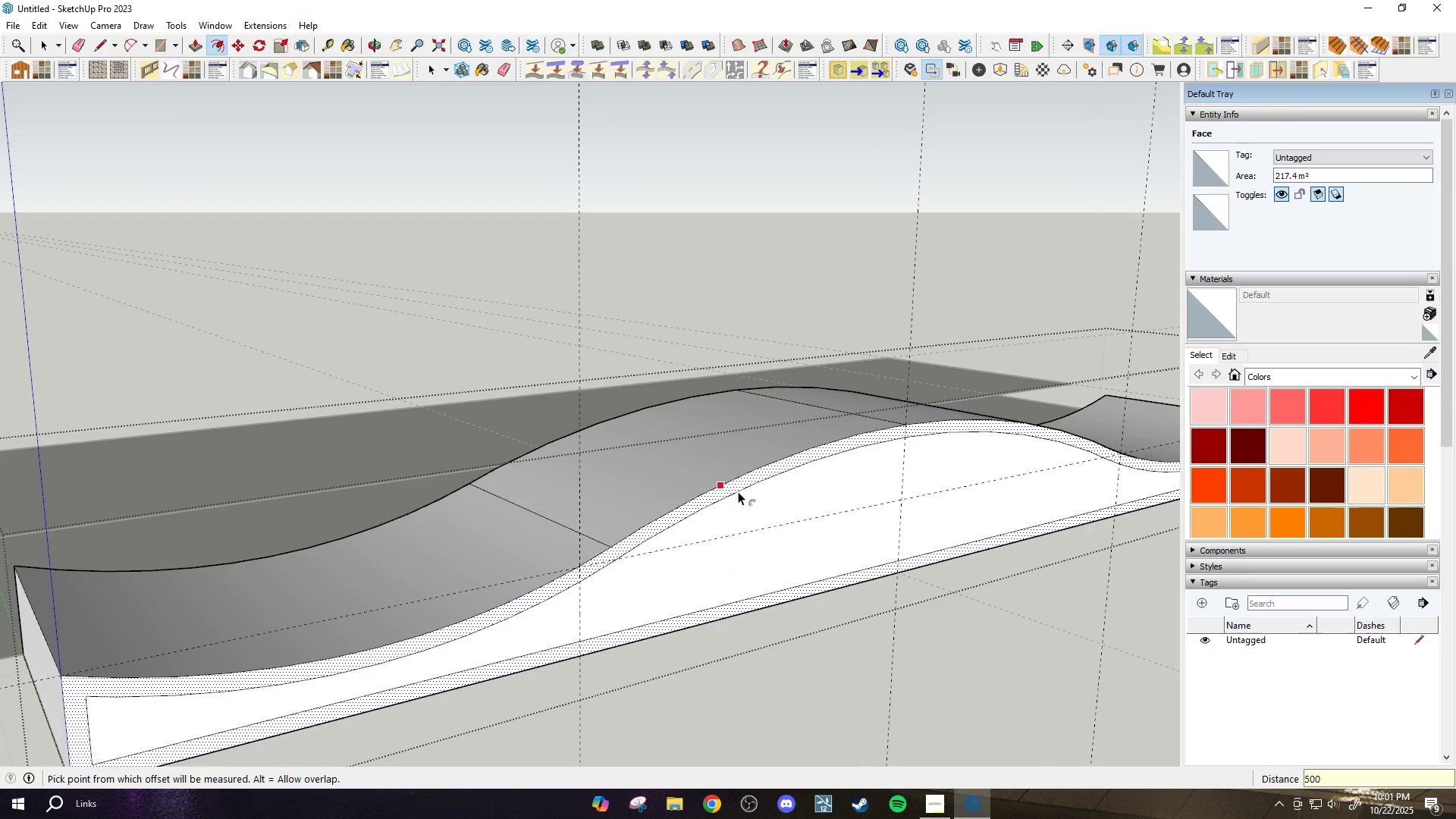 
scroll: coordinate [701, 578], scroll_direction: down, amount: 9.0
 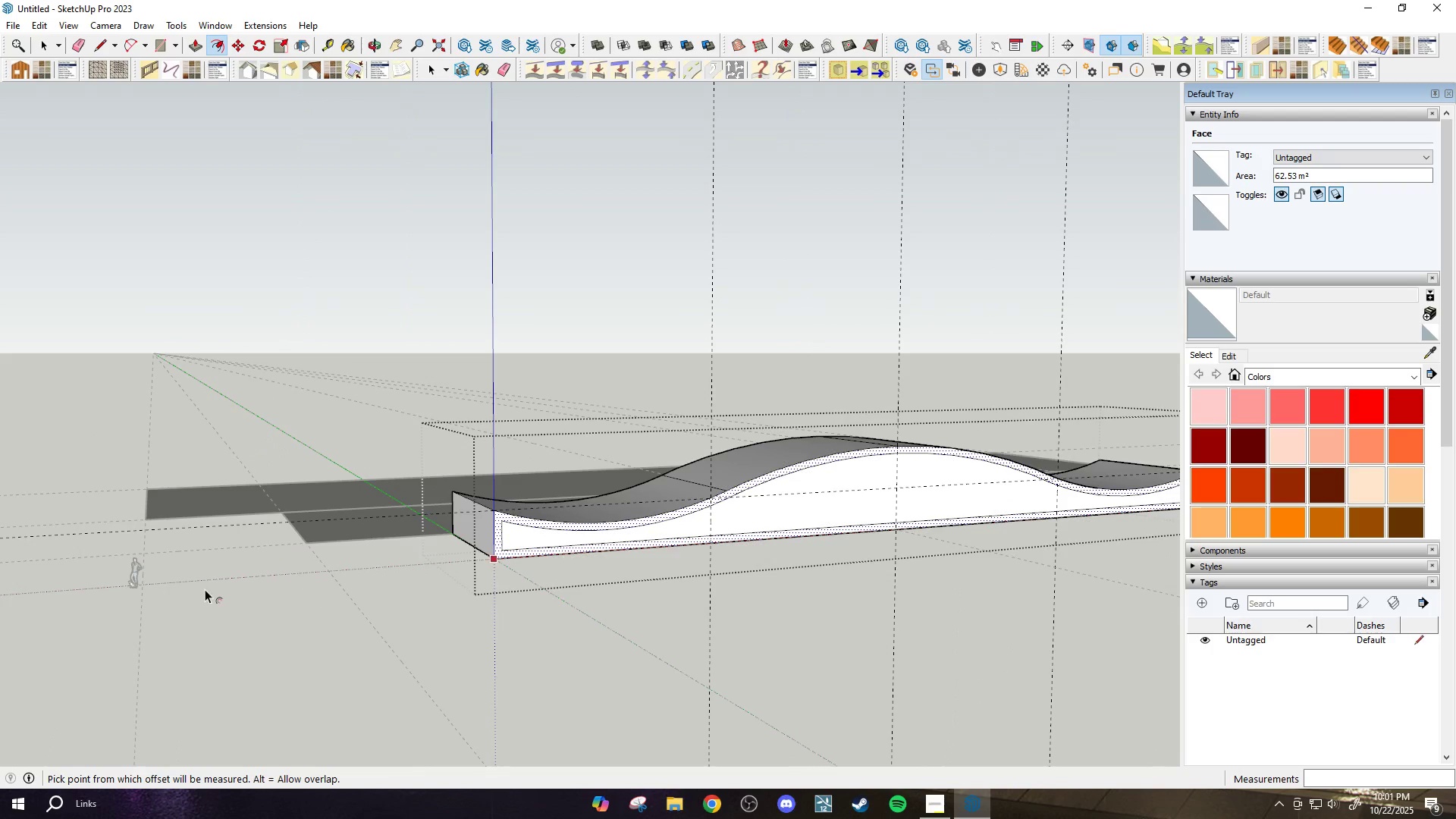 
key(Space)
 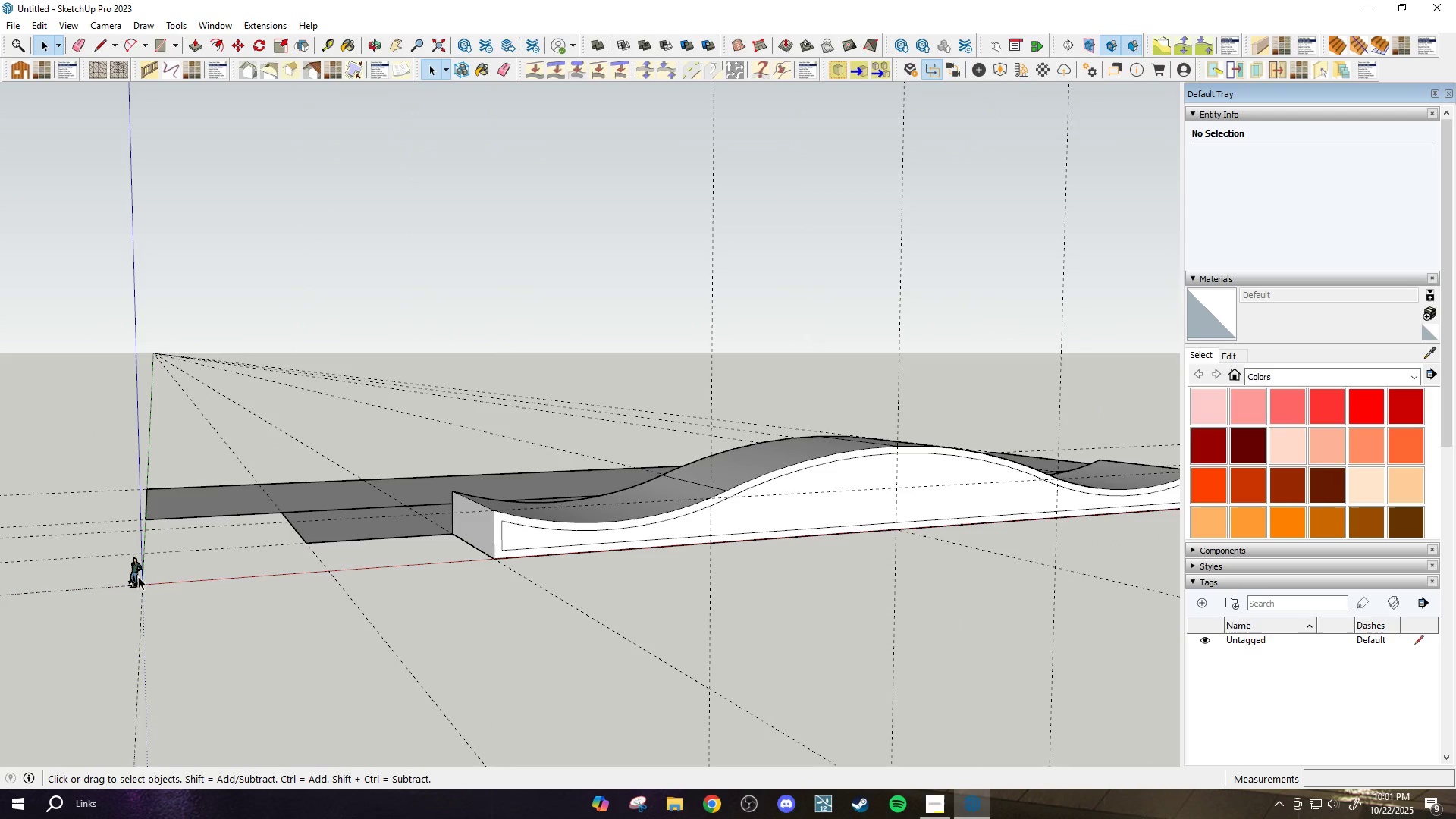 
left_click([133, 577])
 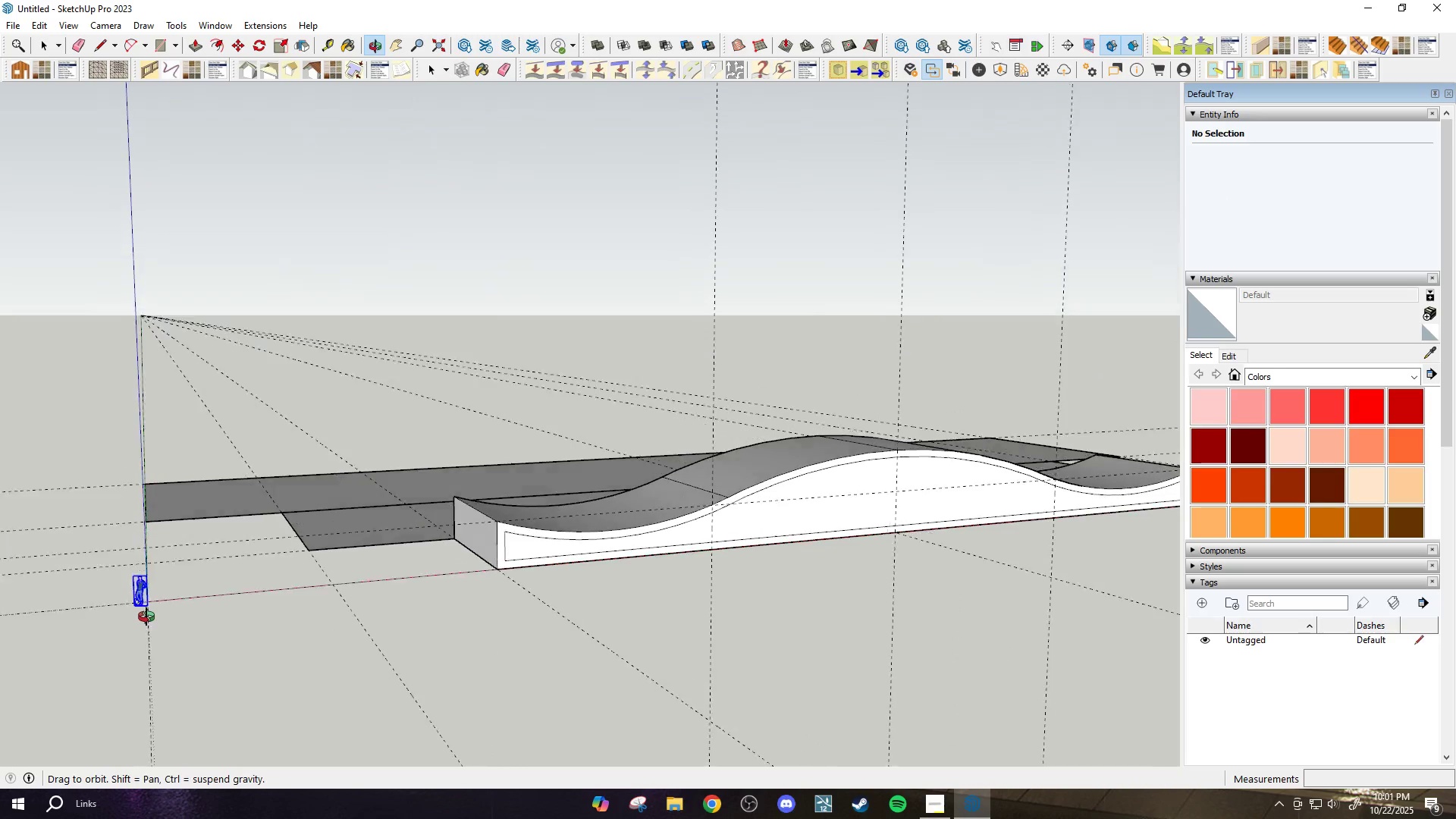 
key(M)
 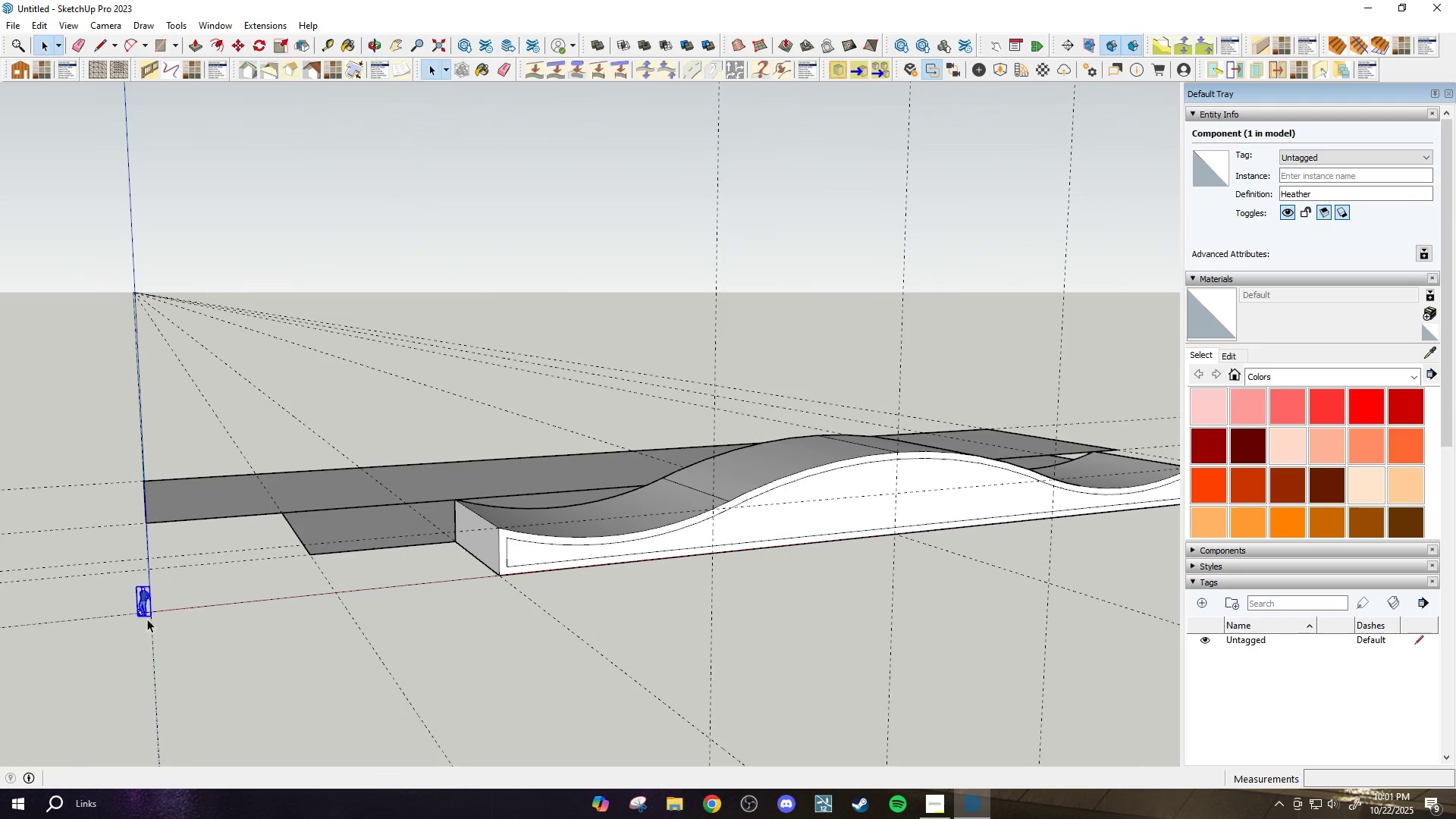 
scroll: coordinate [147, 619], scroll_direction: up, amount: 1.0
 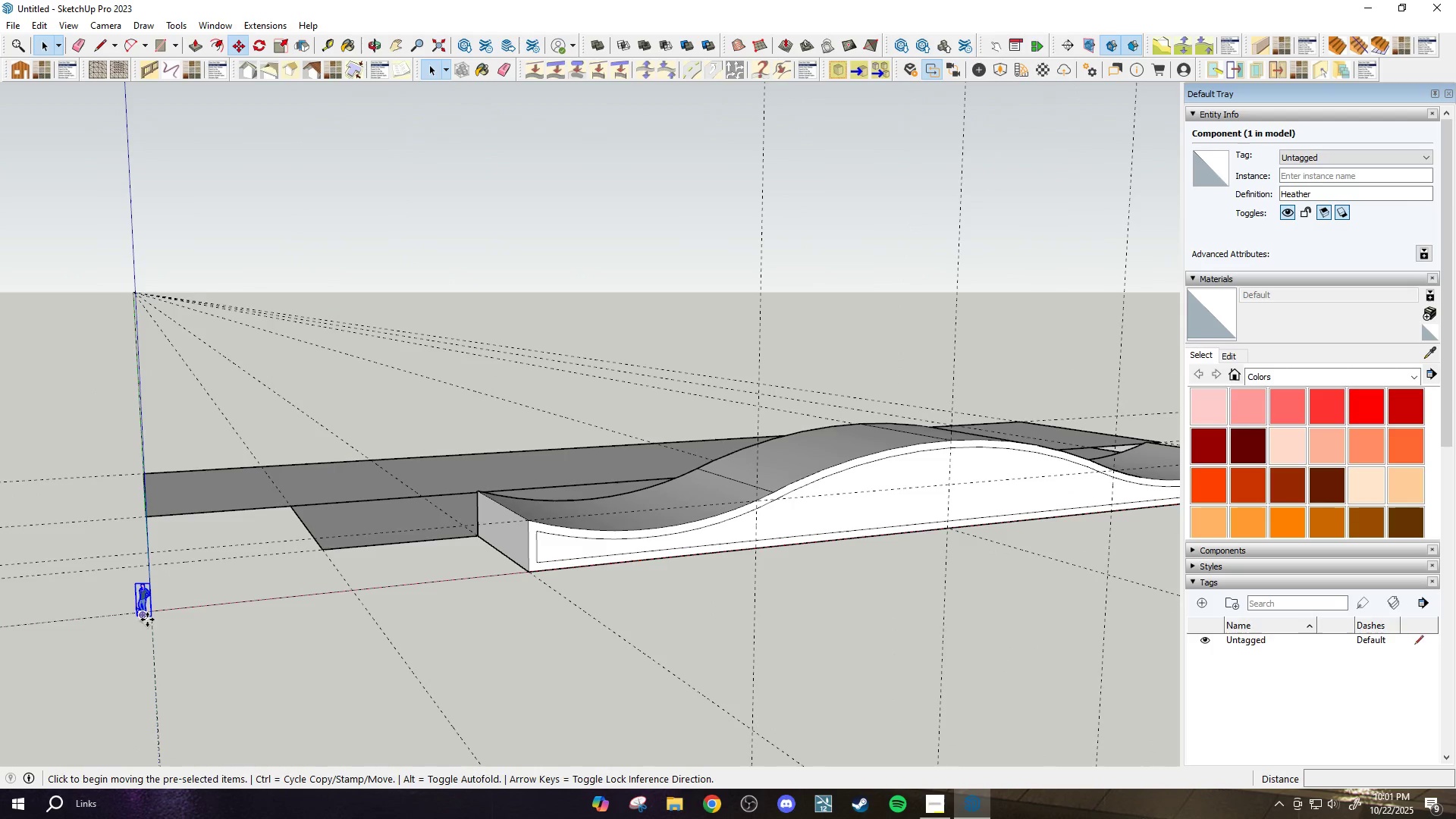 
left_click_drag(start_coordinate=[147, 620], to_coordinate=[158, 621])
 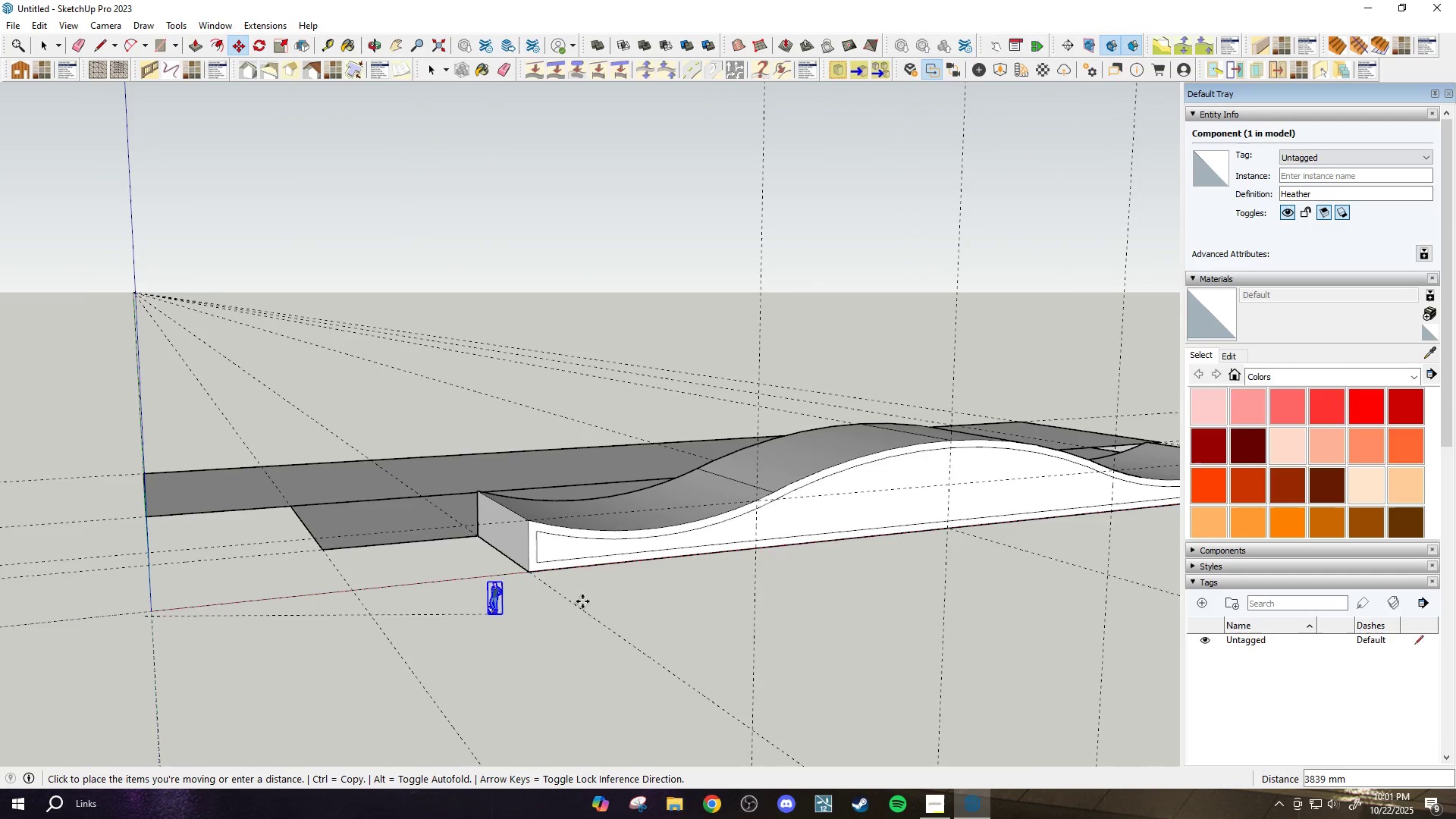 
scroll: coordinate [699, 560], scroll_direction: up, amount: 9.0
 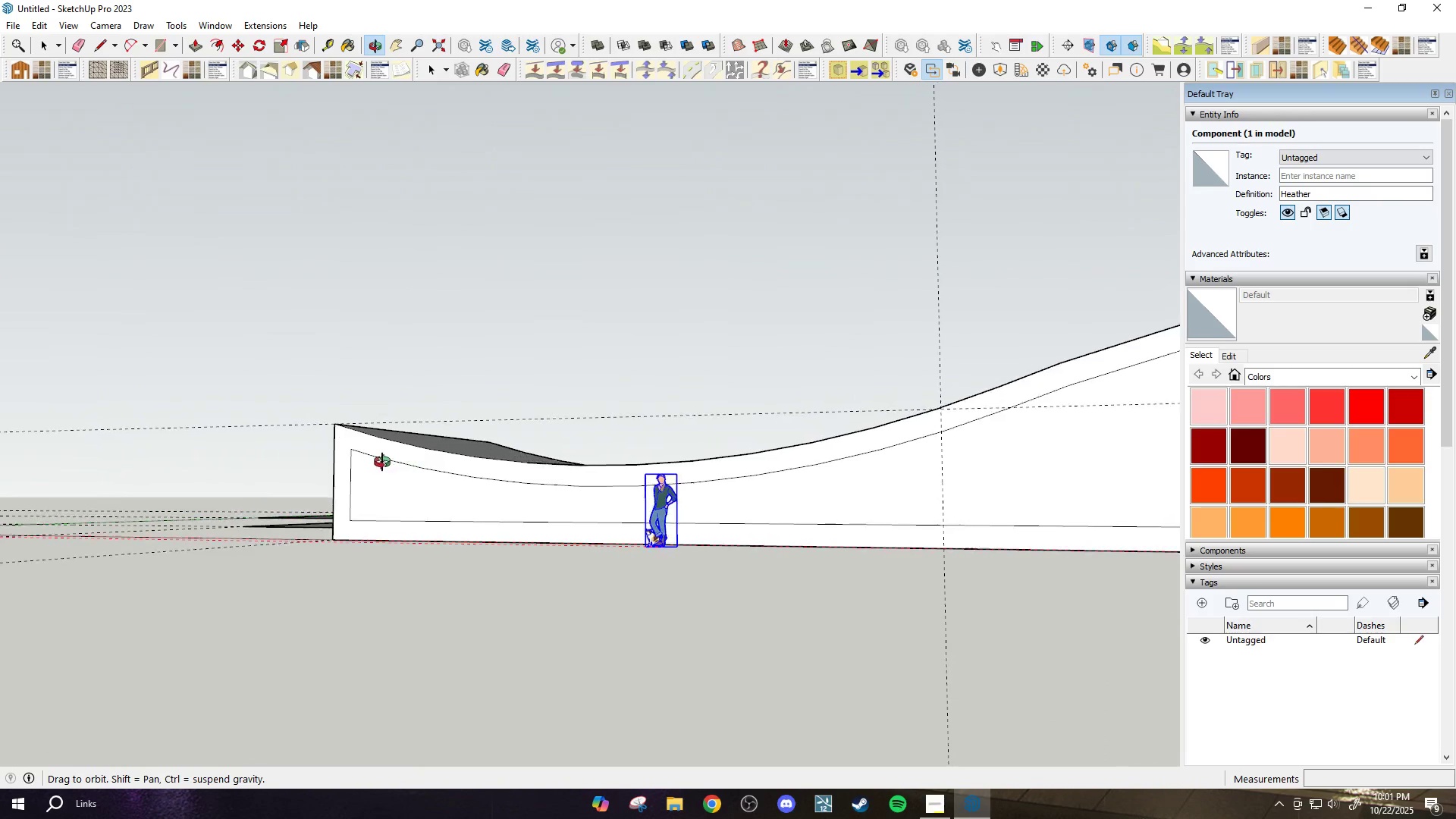 
scroll: coordinate [793, 557], scroll_direction: down, amount: 15.0
 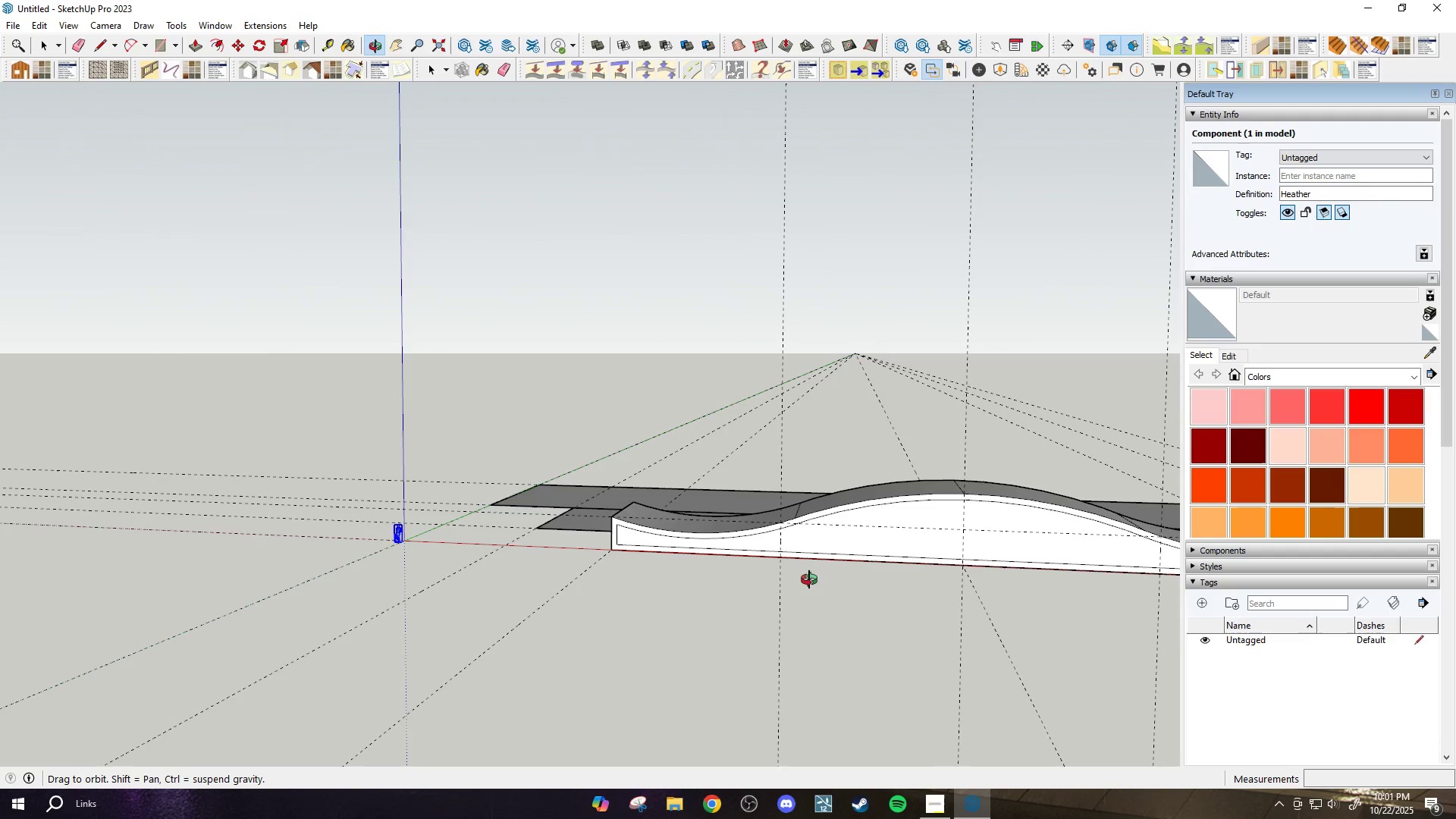 
key(Escape)
 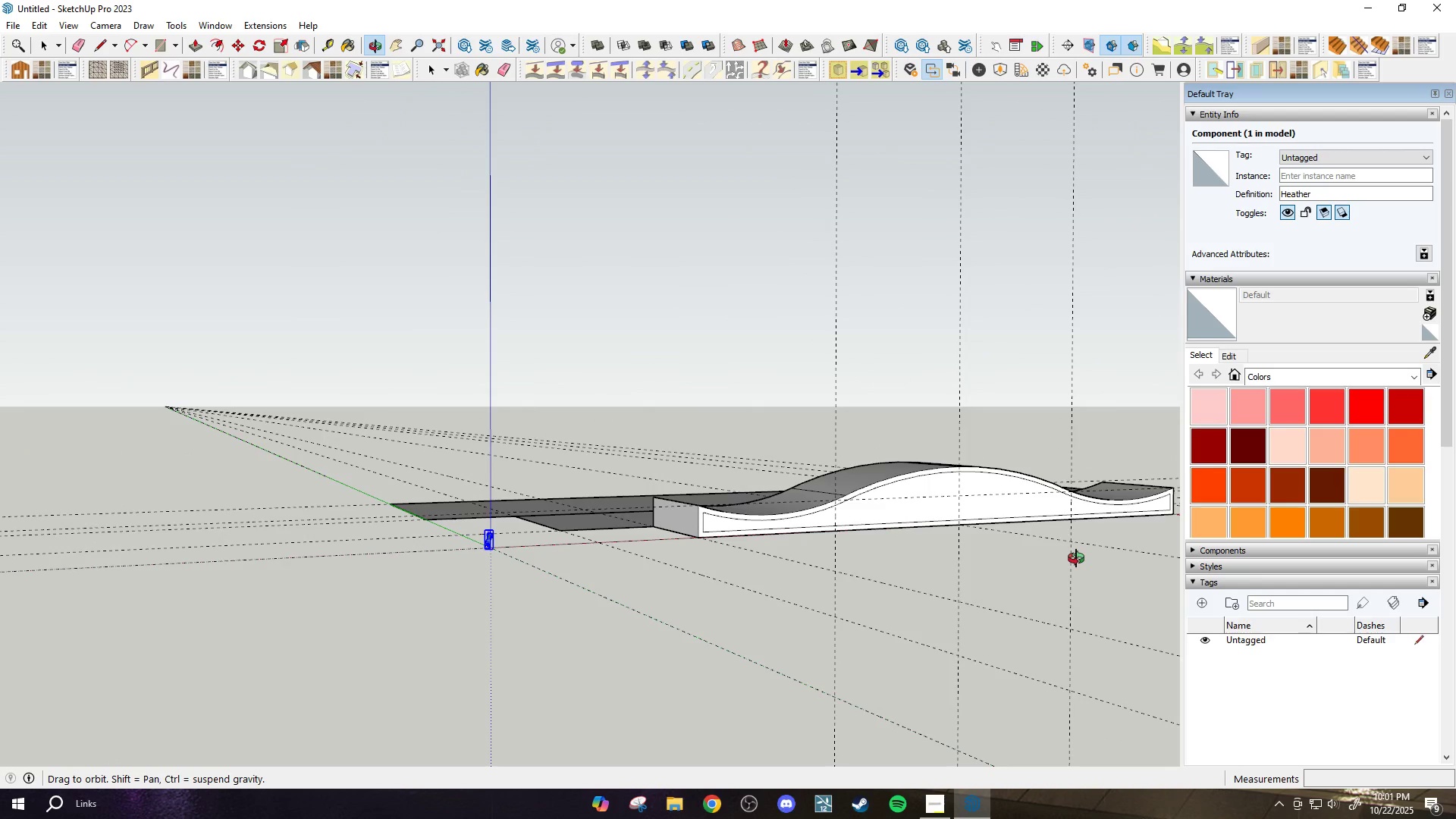 
wait(13.19)
 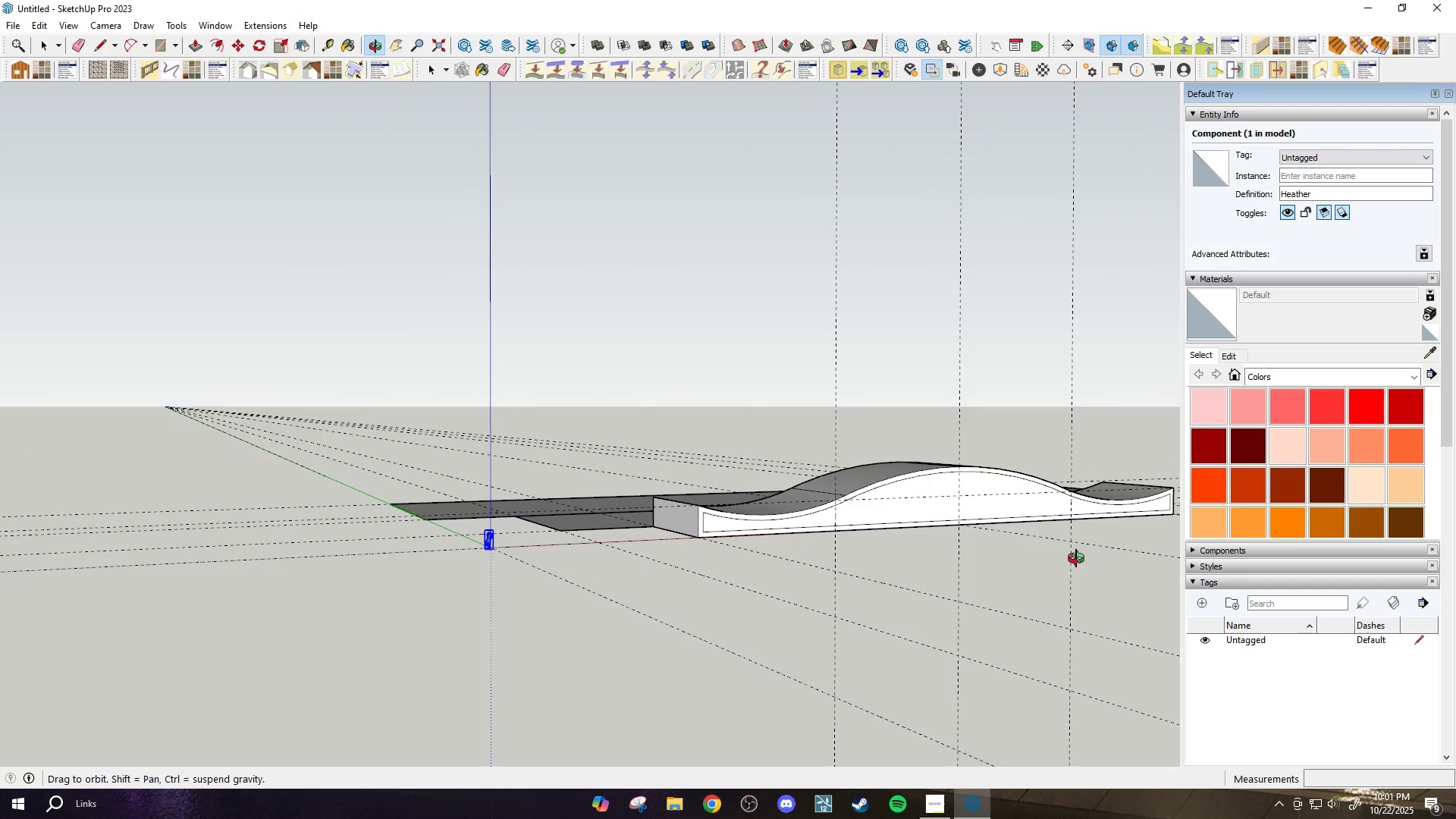 
scroll: coordinate [731, 528], scroll_direction: up, amount: 6.0
 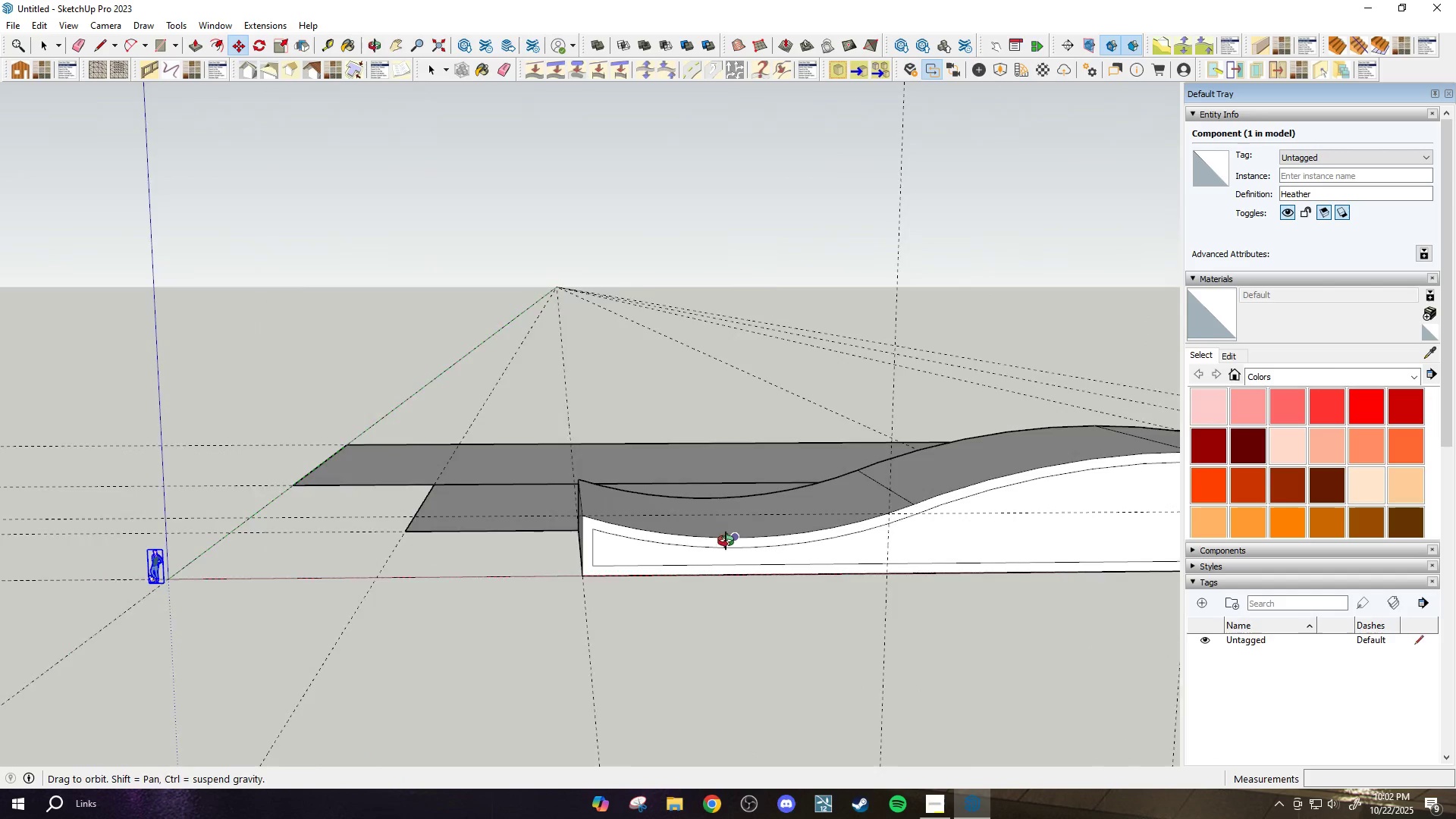 
key(Space)
 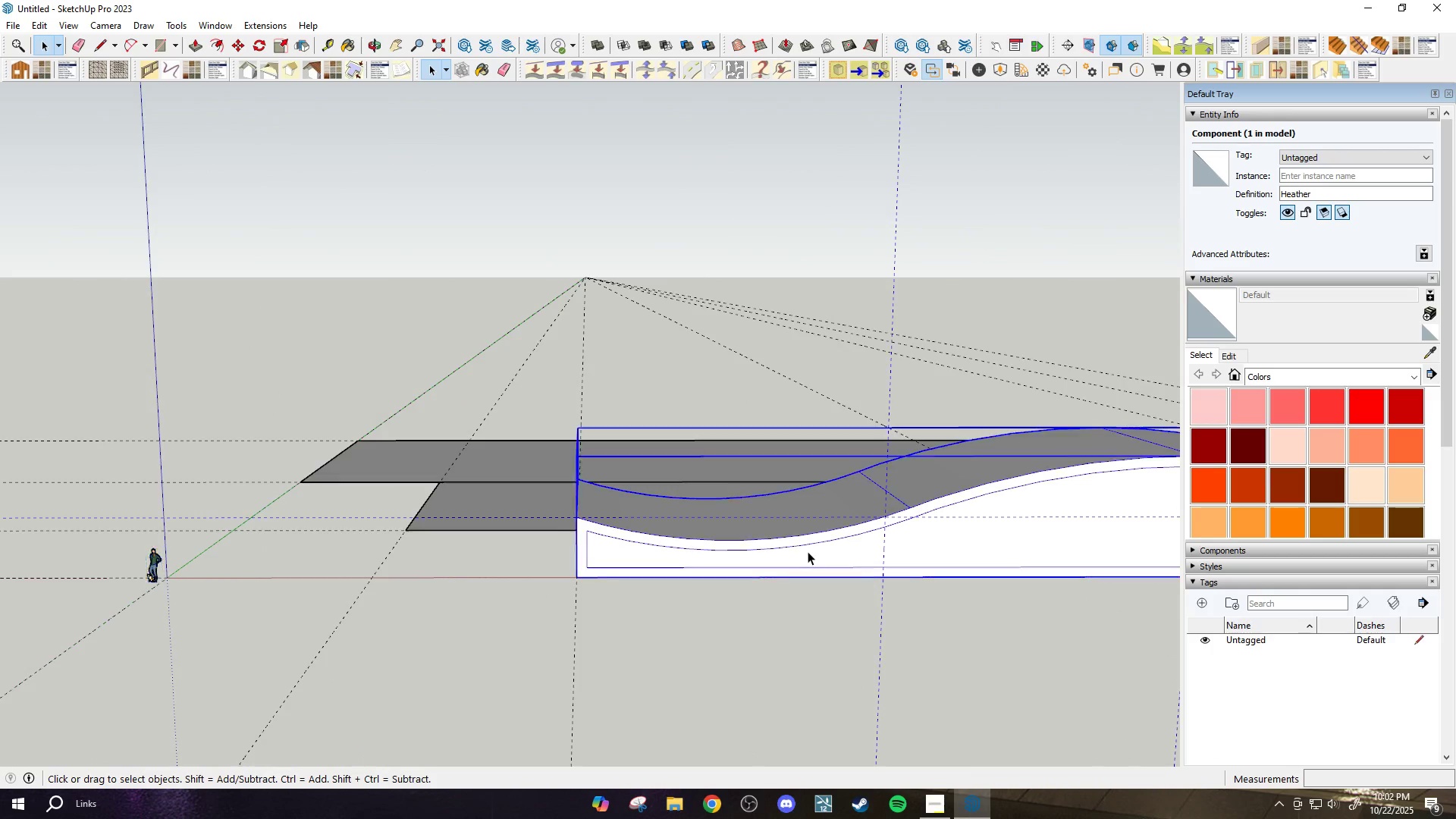 
double_click([808, 551])
 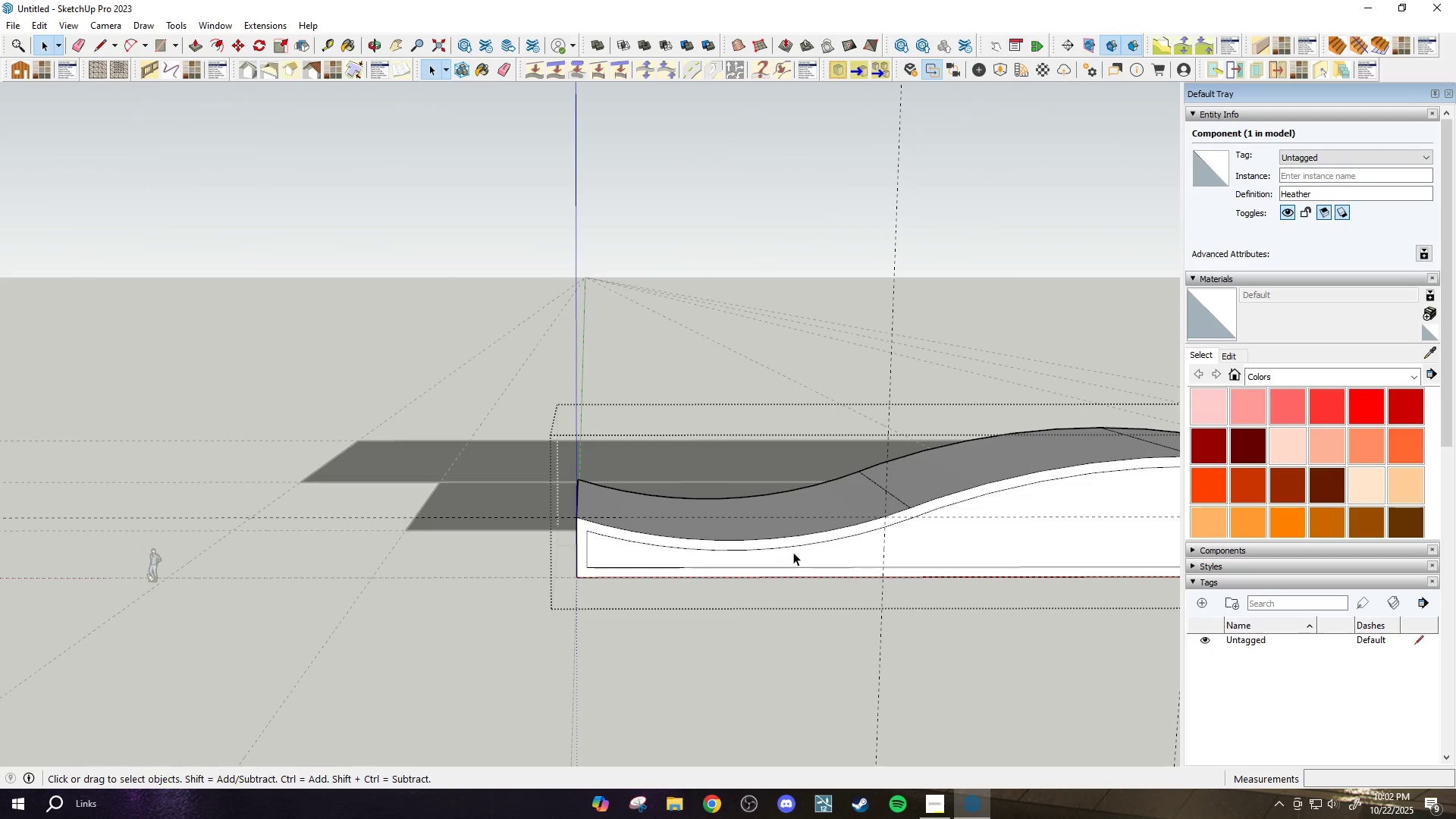 
key(A)
 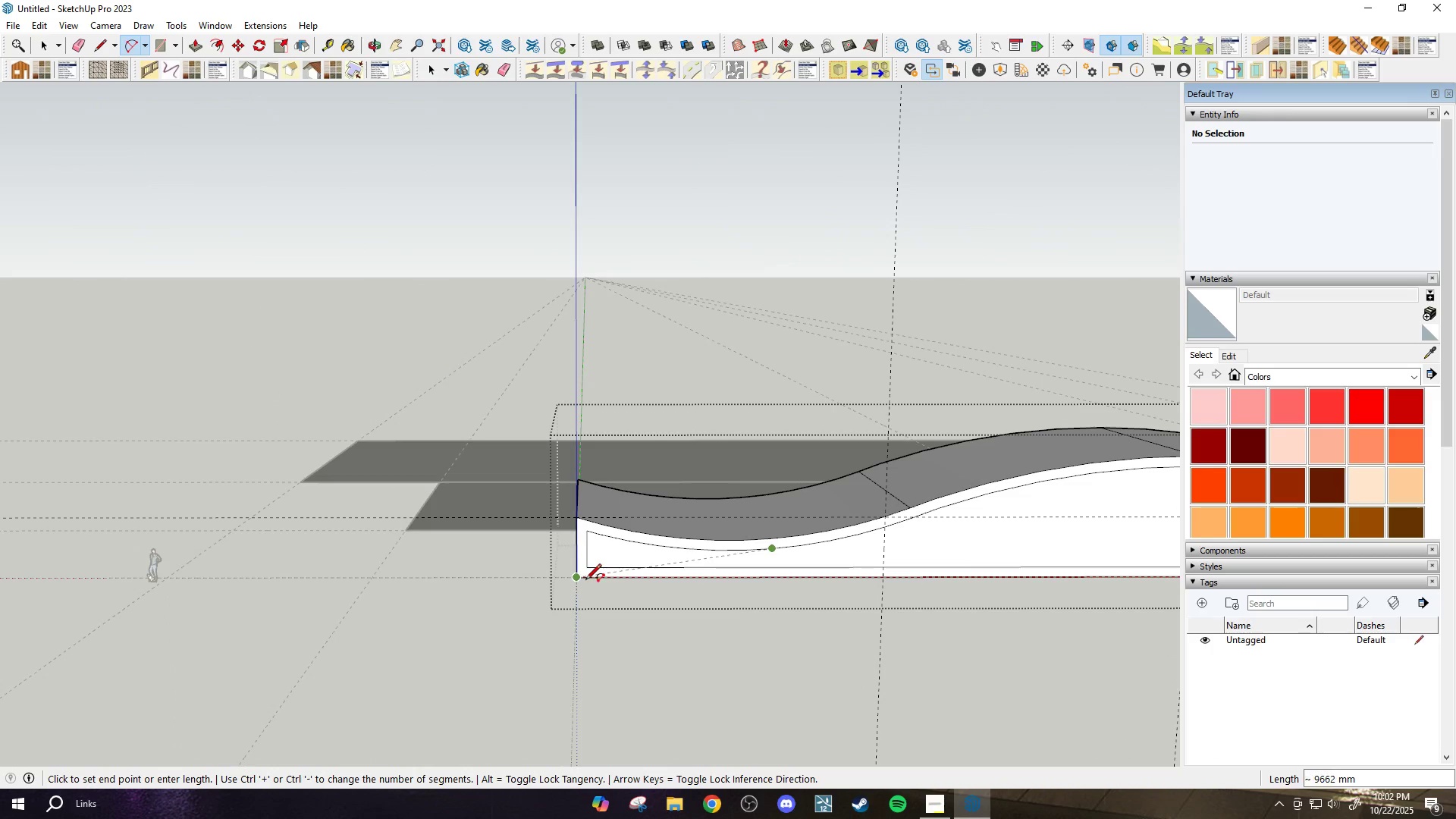 
scroll: coordinate [624, 560], scroll_direction: up, amount: 3.0
 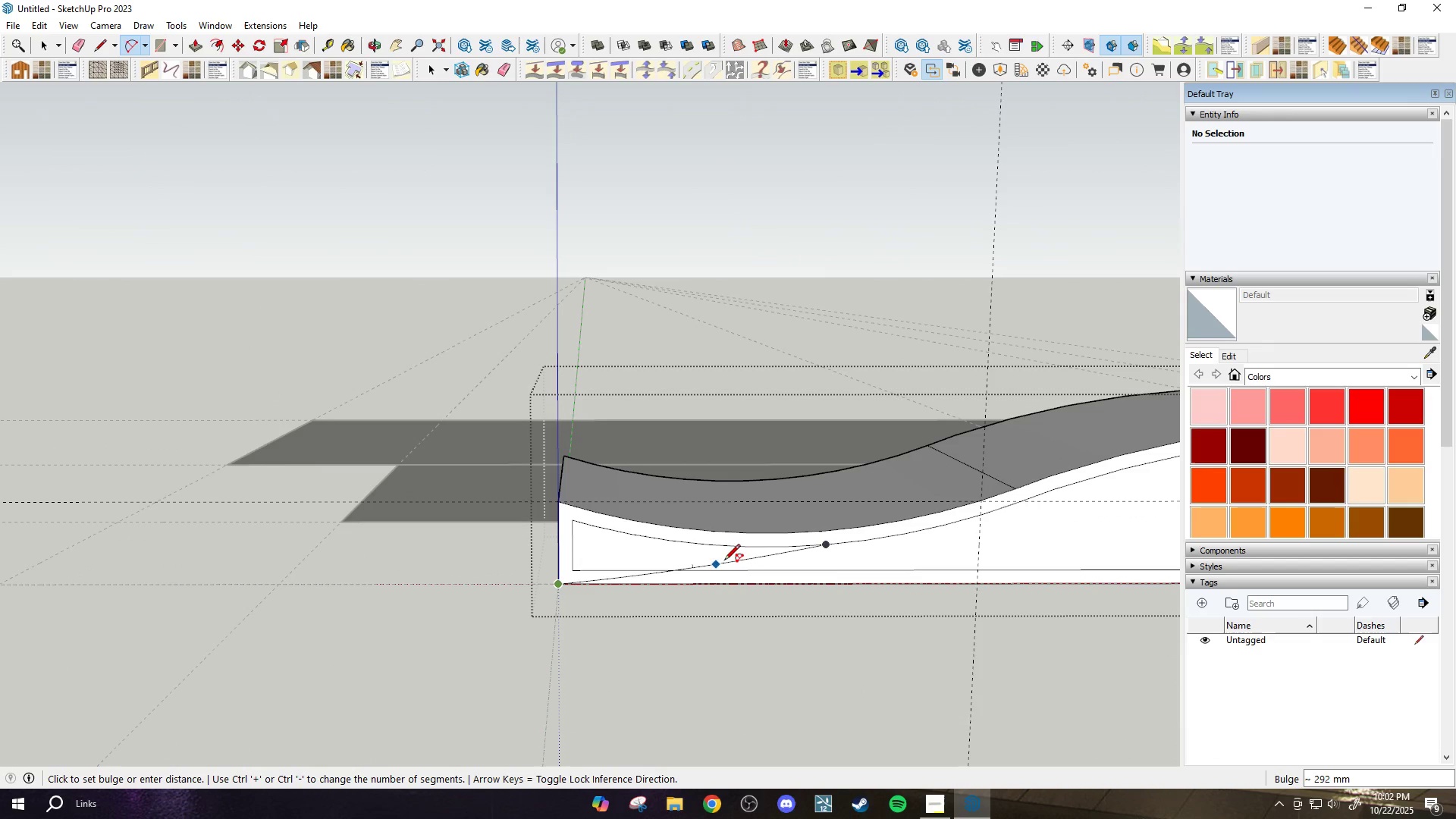 
key(Escape)
 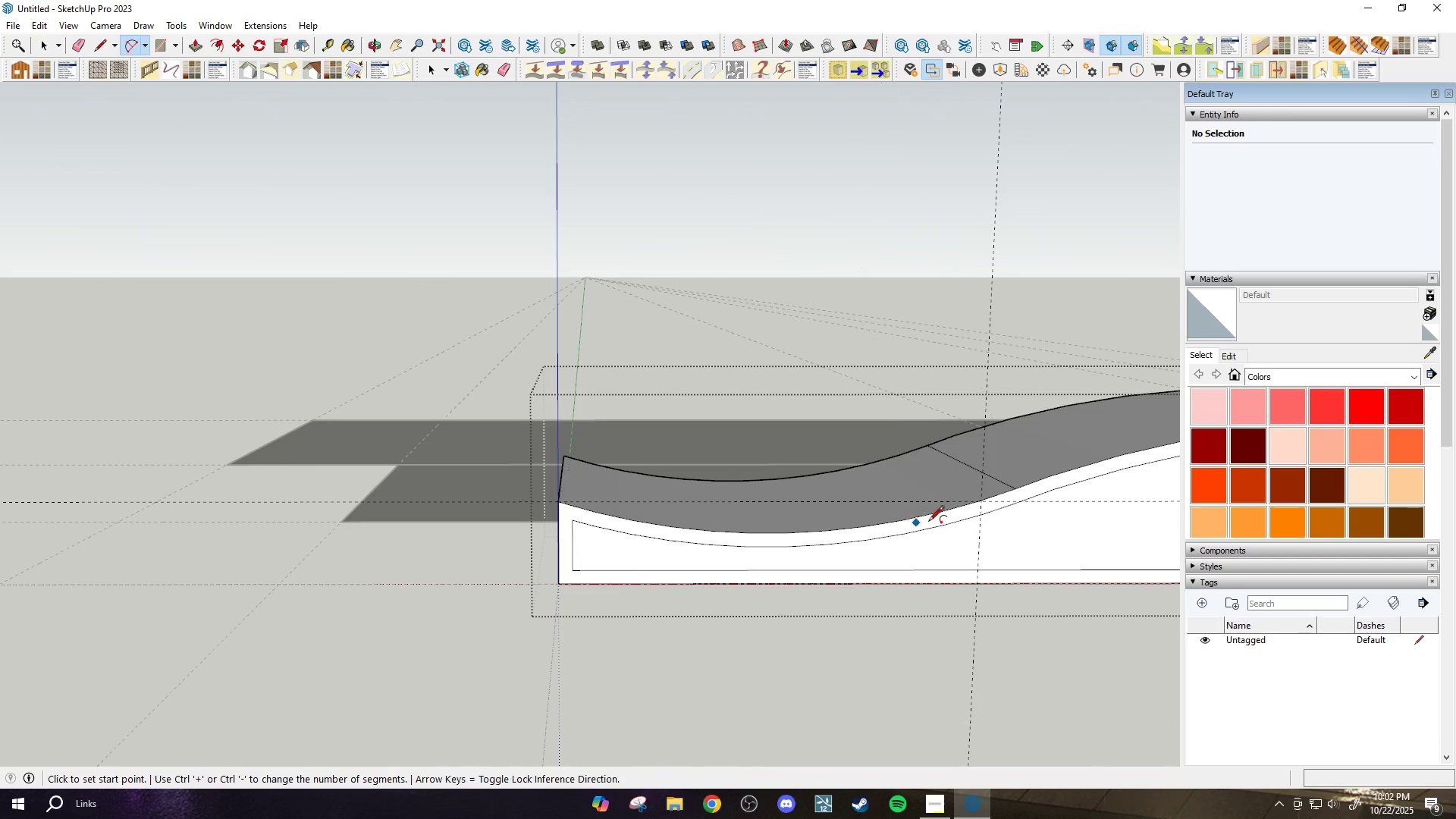 
scroll: coordinate [958, 522], scroll_direction: down, amount: 1.0
 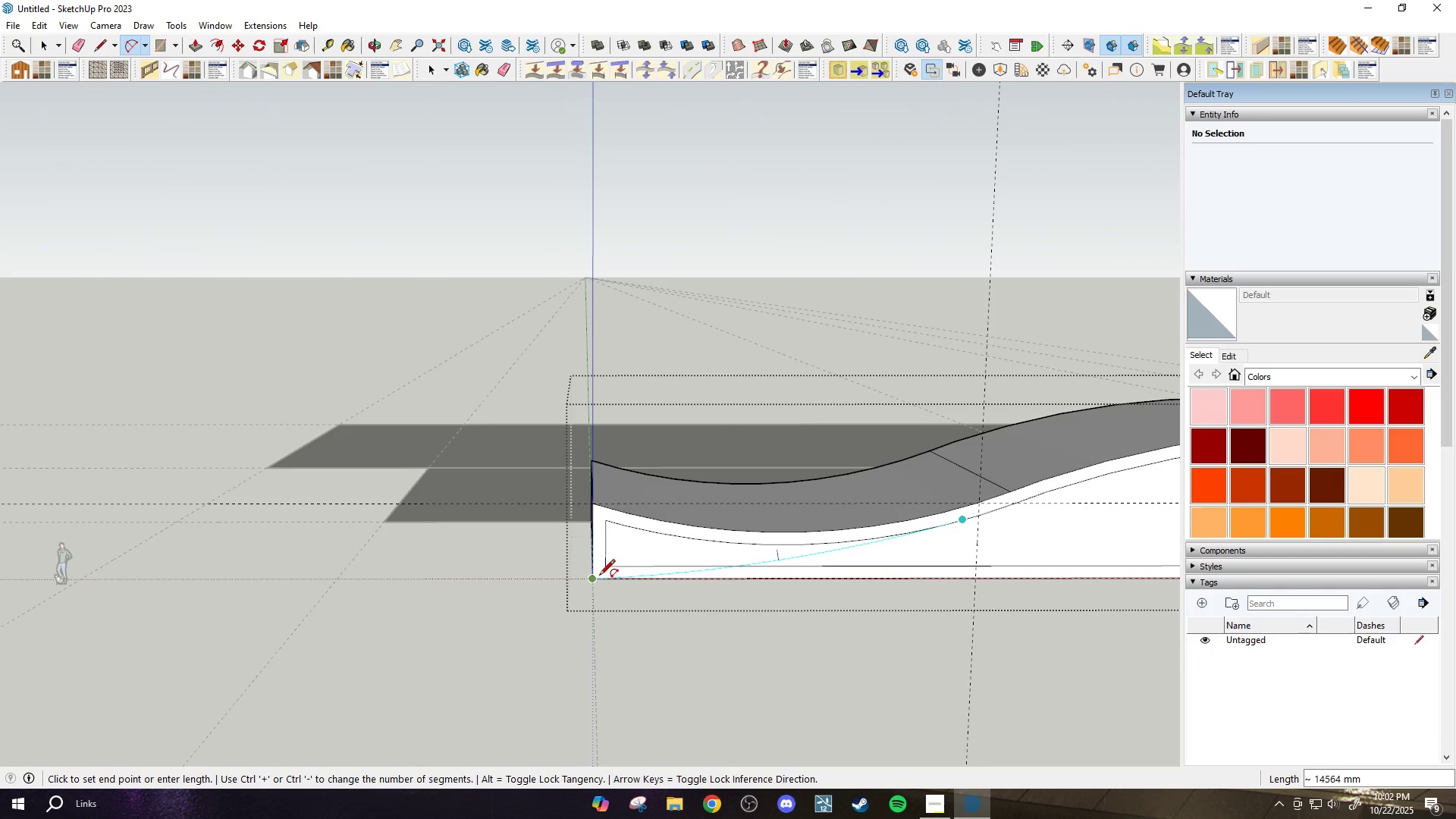 
left_click([598, 576])
 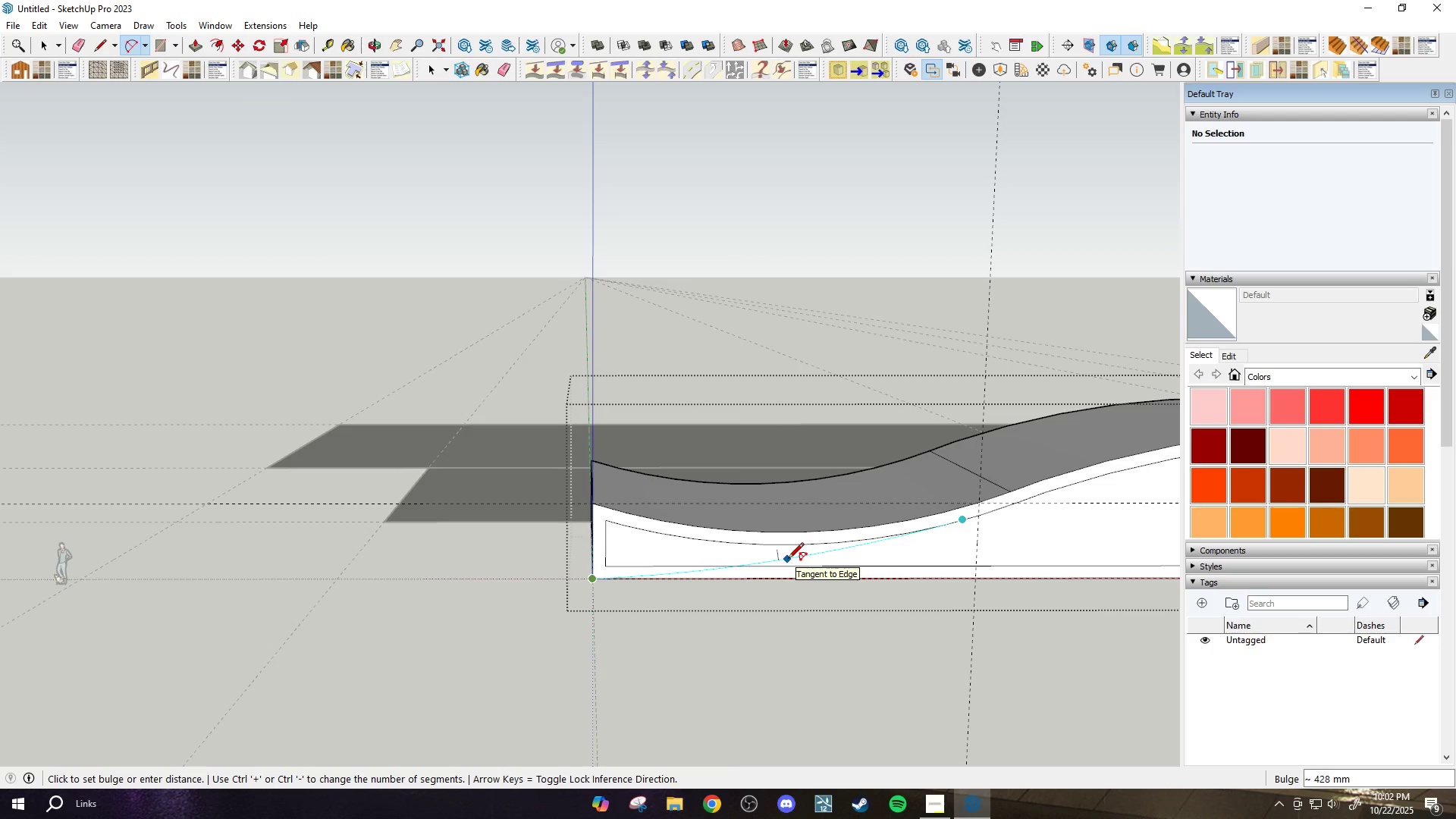 
left_click([788, 560])
 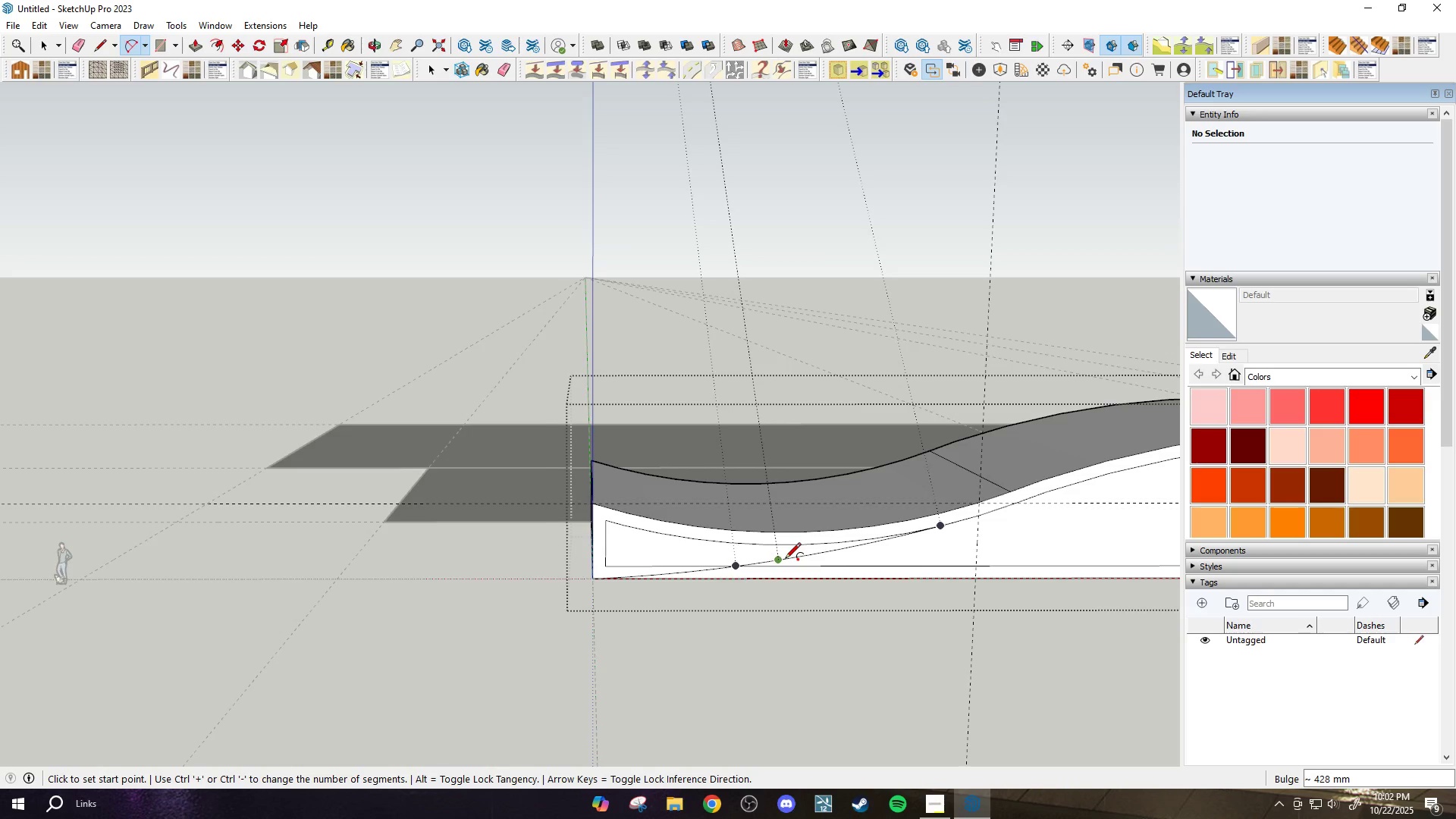 
scroll: coordinate [785, 548], scroll_direction: up, amount: 4.0
 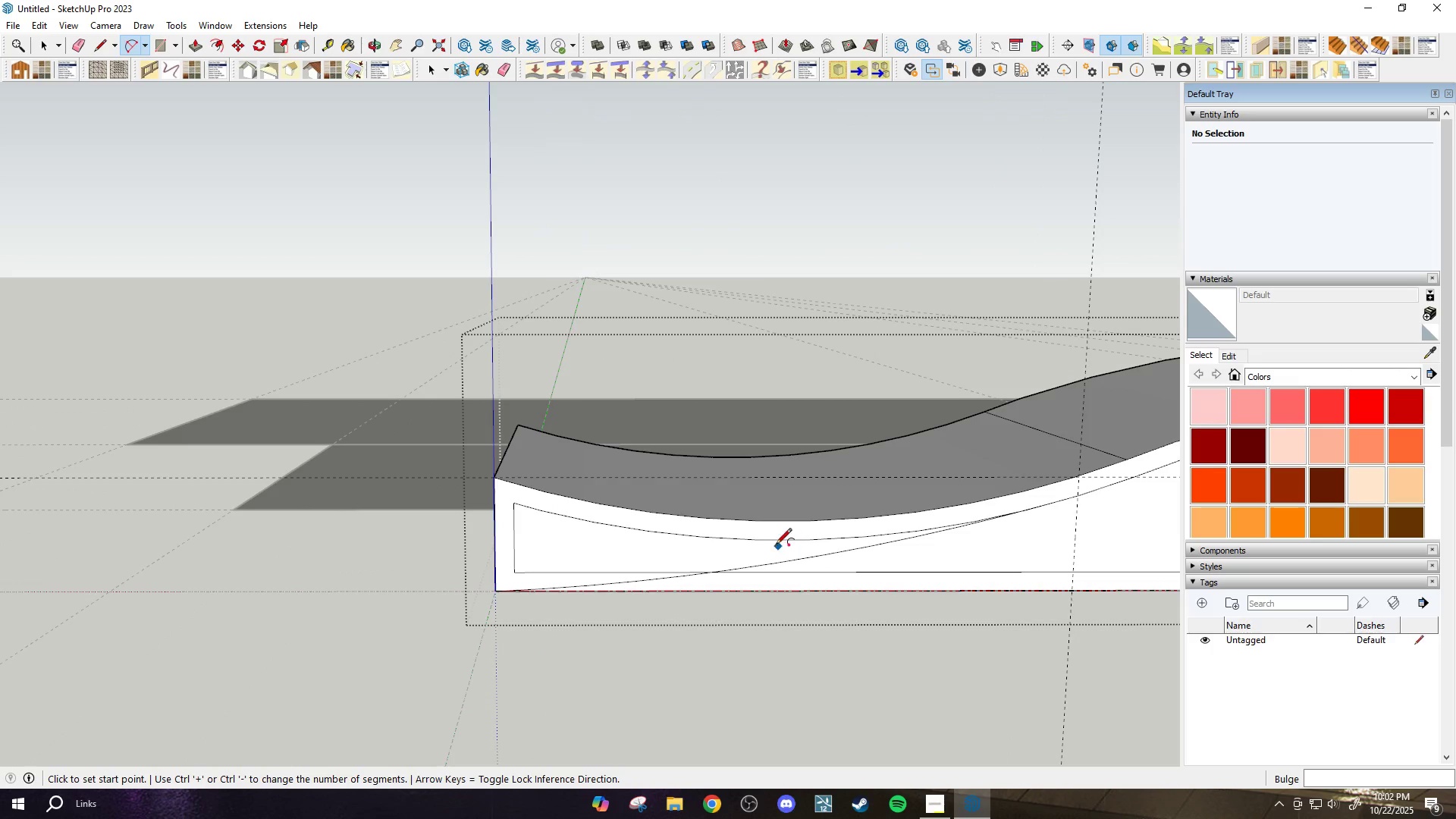 
type(we)
 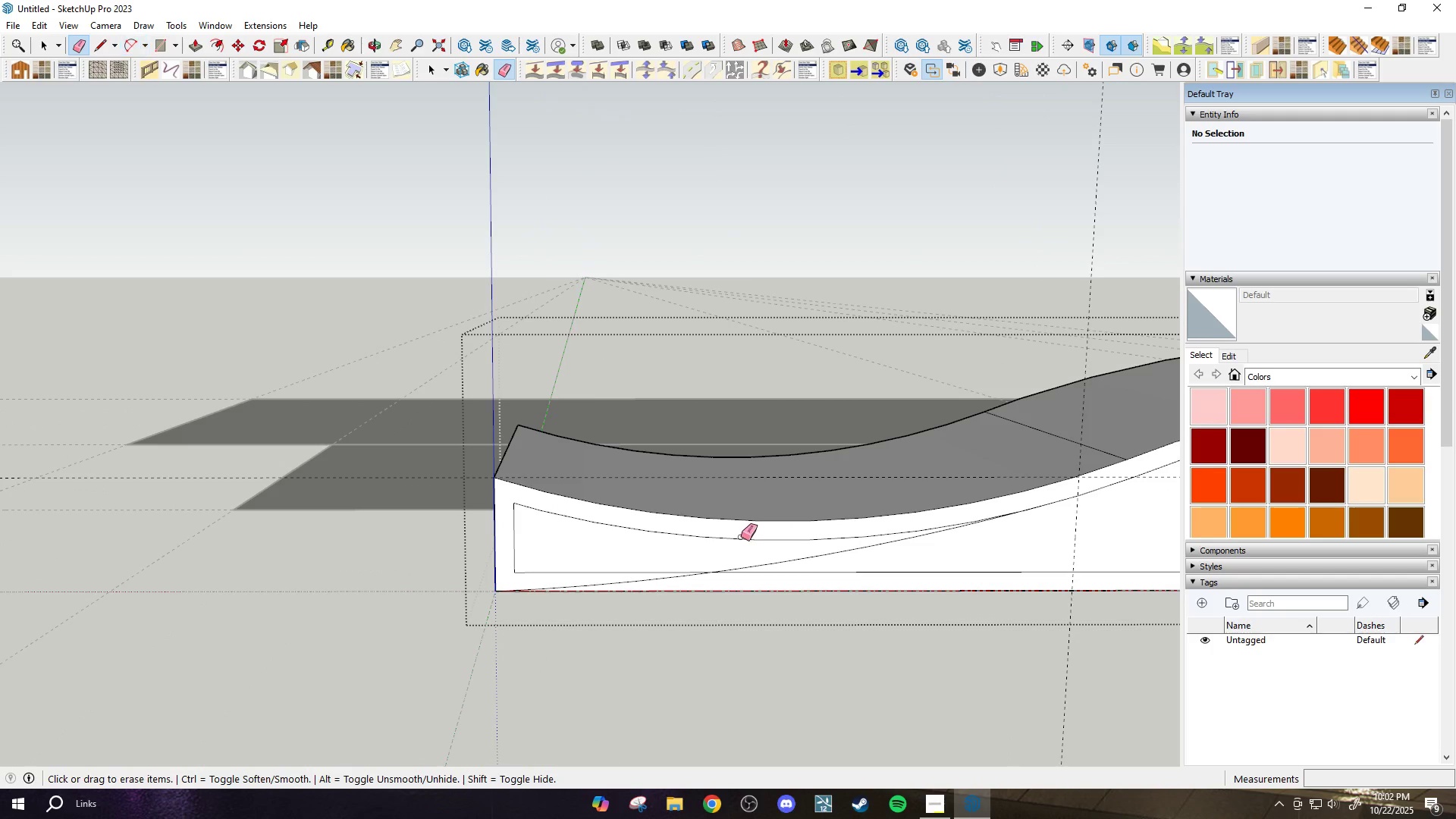 
left_click_drag(start_coordinate=[741, 537], to_coordinate=[728, 539])
 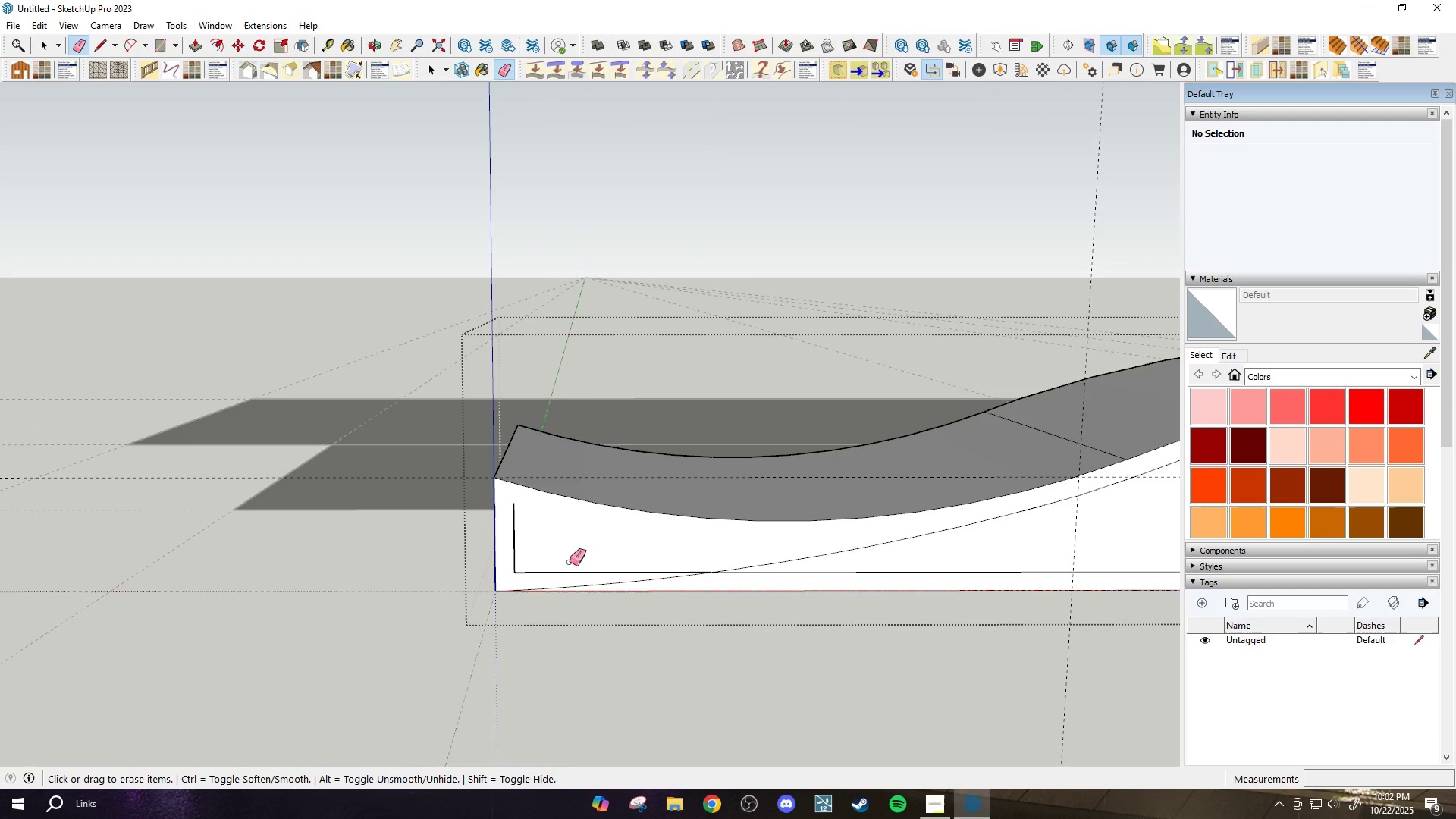 
left_click_drag(start_coordinate=[554, 568], to_coordinate=[539, 572])
 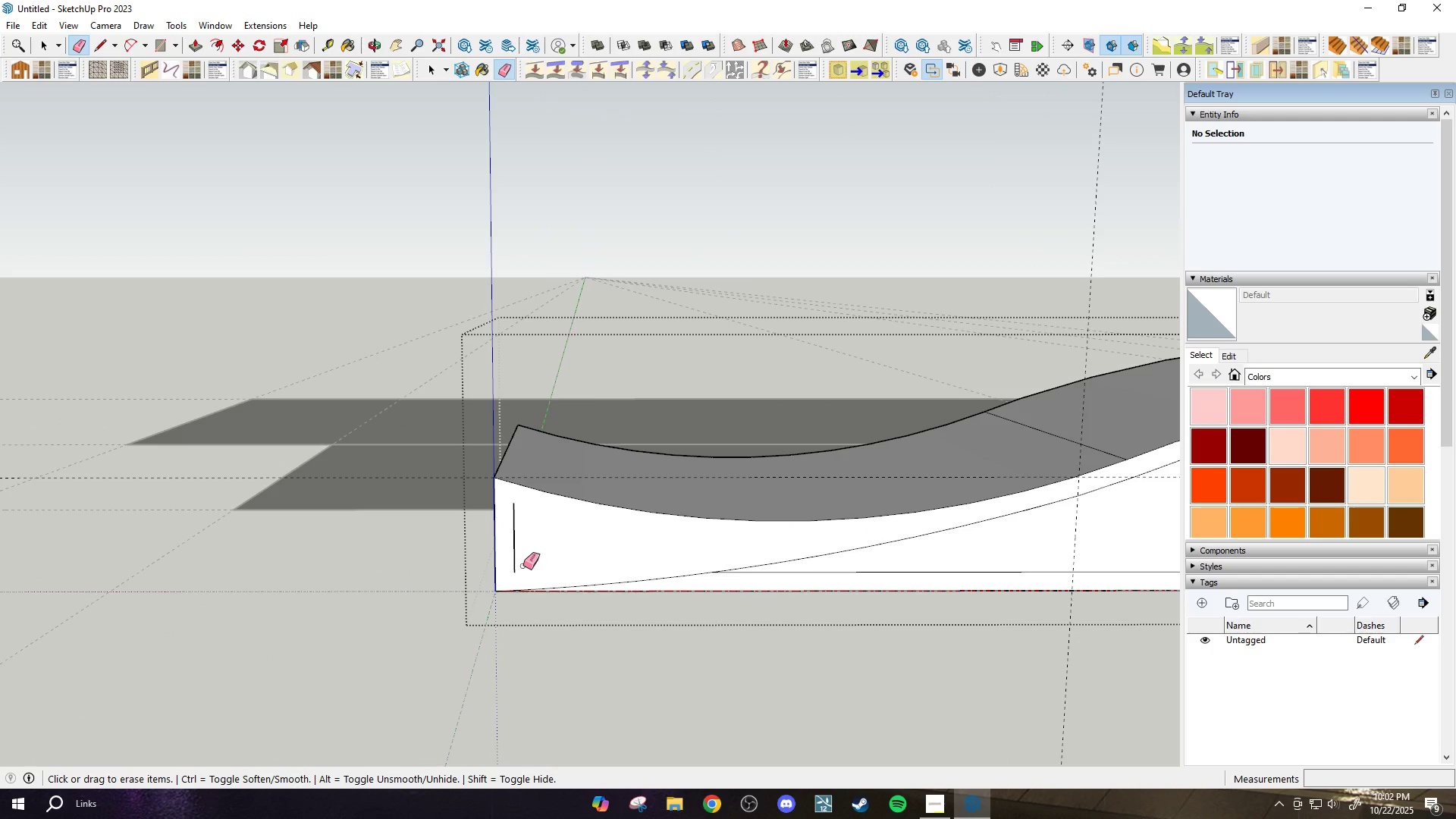 
left_click_drag(start_coordinate=[520, 565], to_coordinate=[508, 556])
 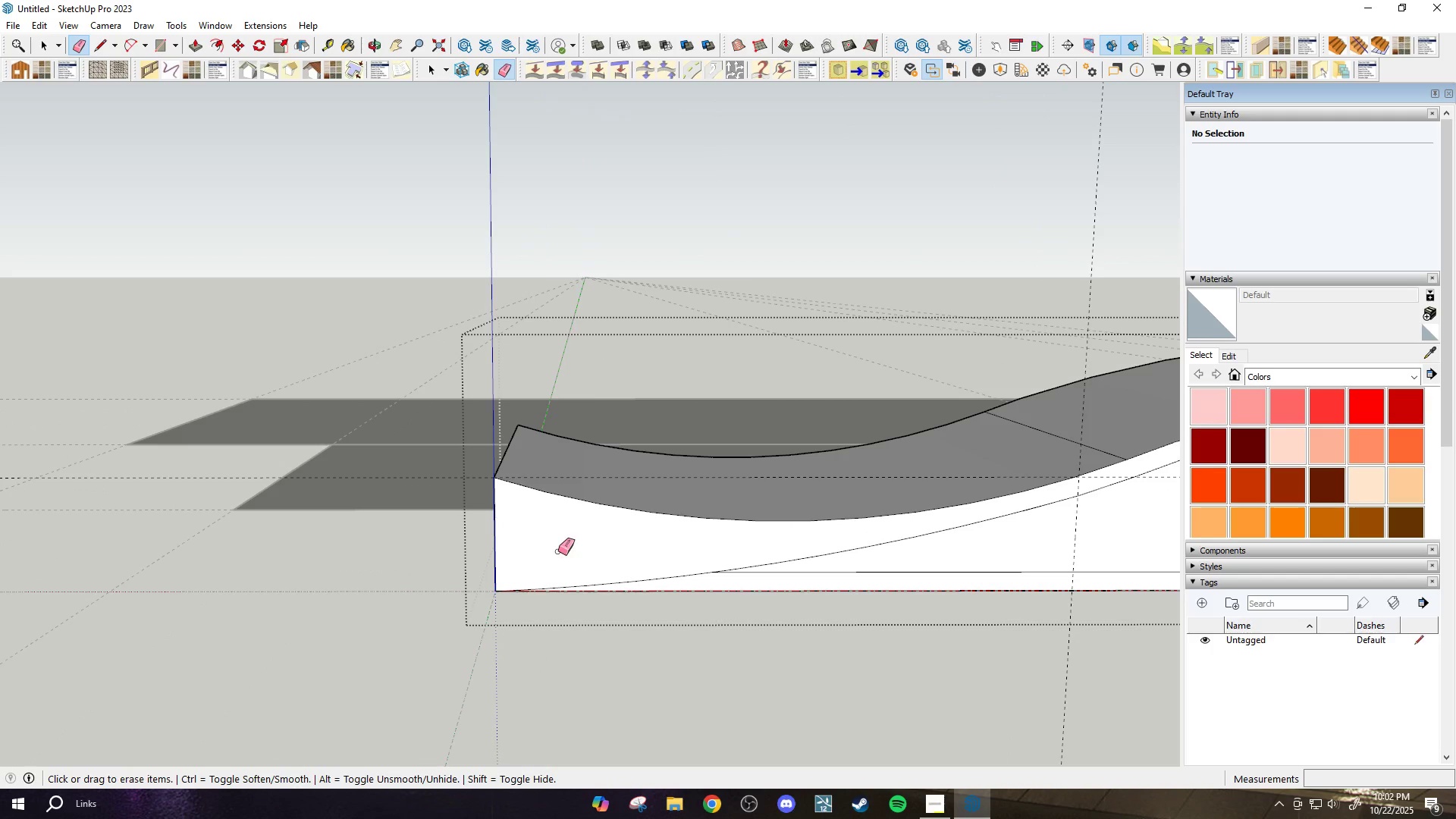 
scroll: coordinate [571, 552], scroll_direction: down, amount: 7.0
 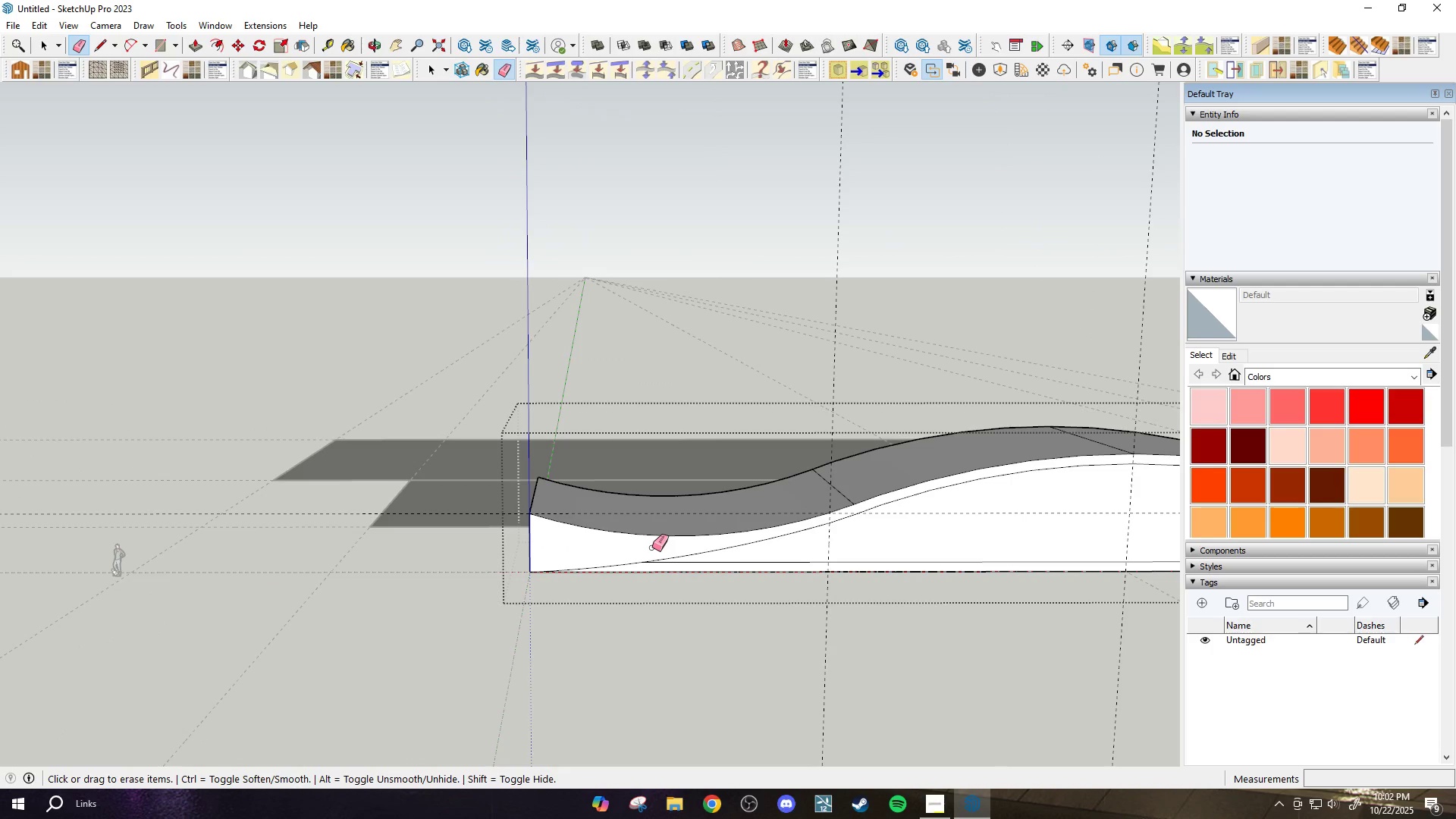 
scroll: coordinate [655, 542], scroll_direction: up, amount: 5.0
 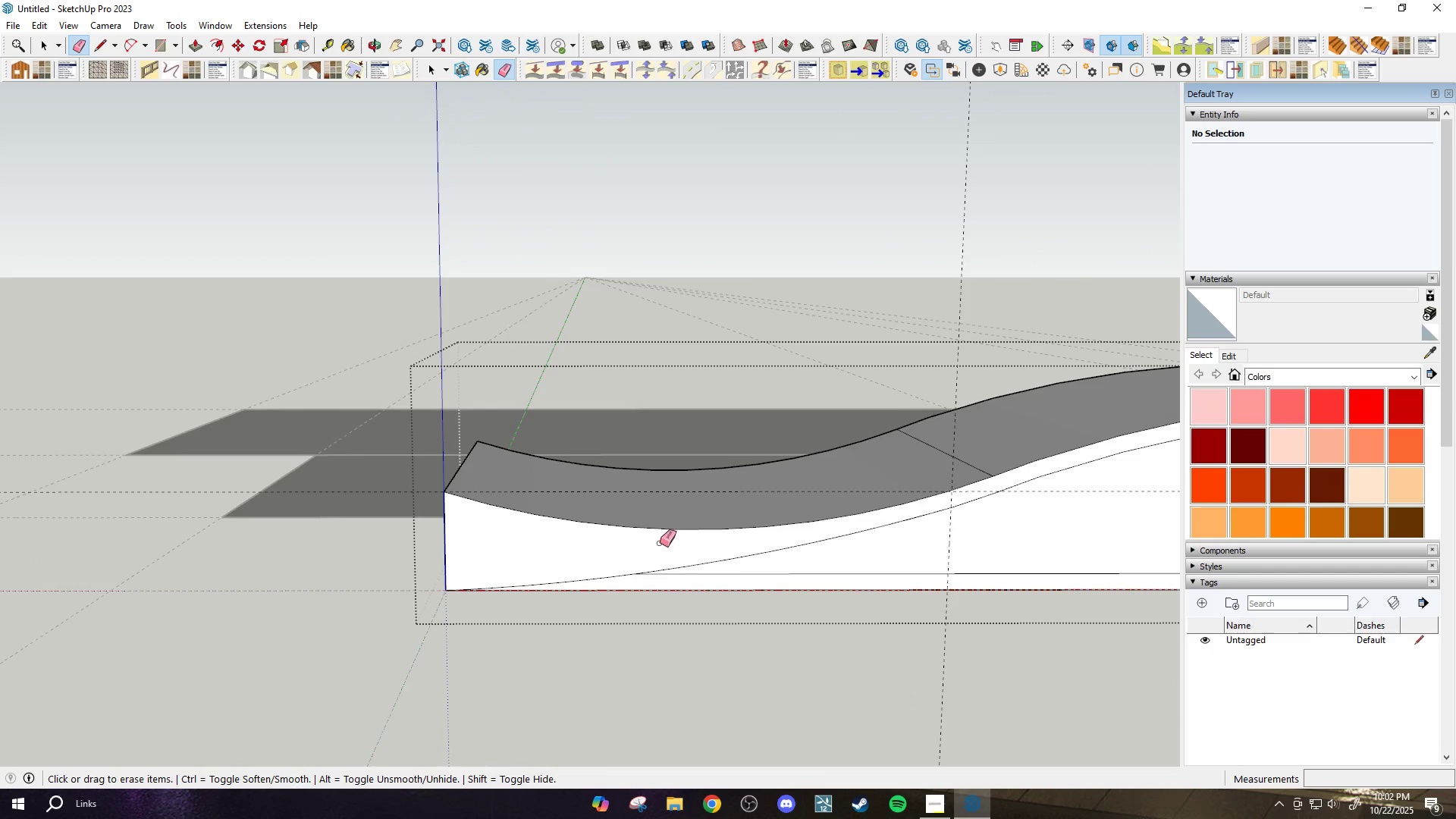 
key(Space)
 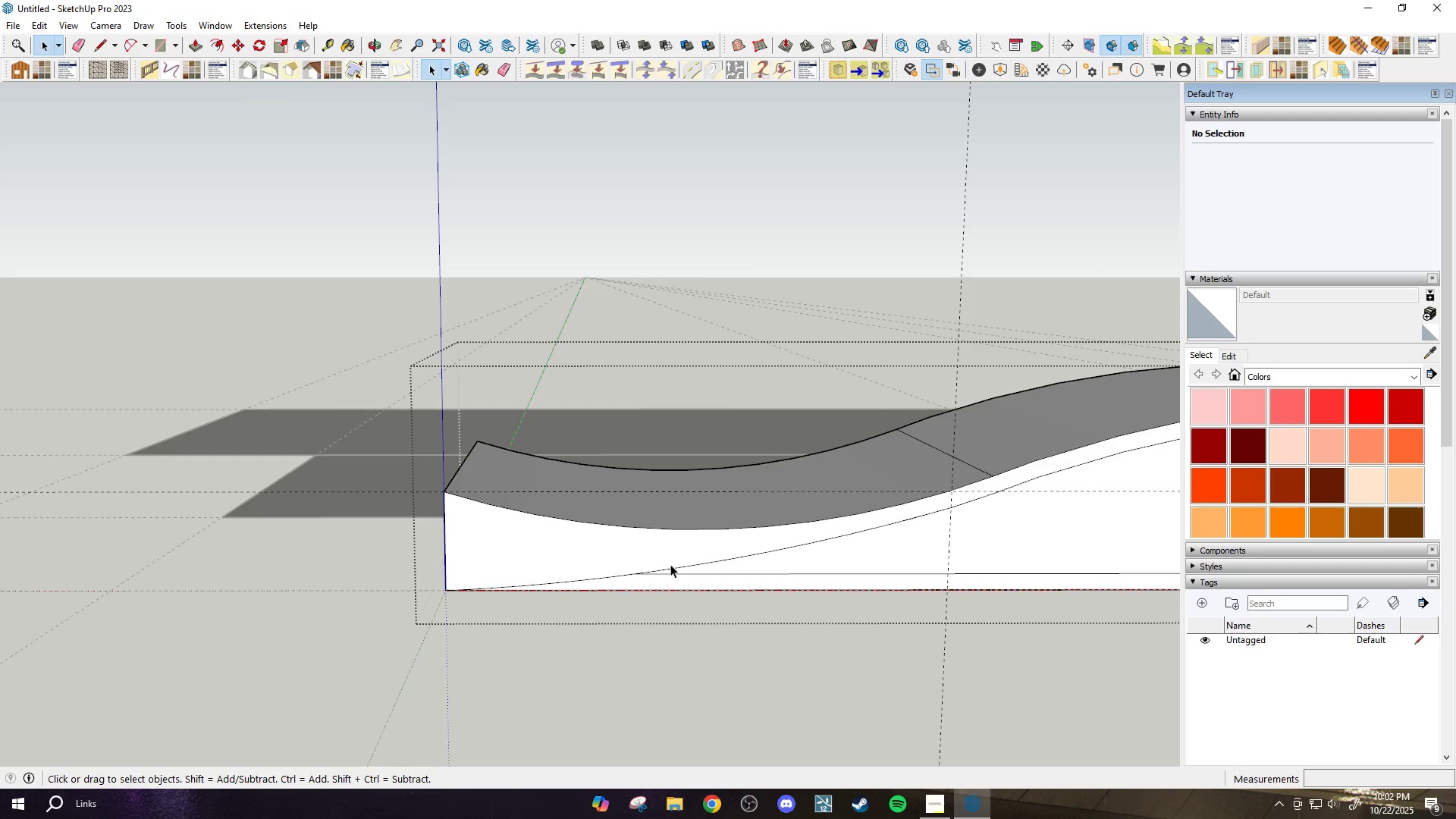 
scroll: coordinate [726, 552], scroll_direction: up, amount: 2.0
 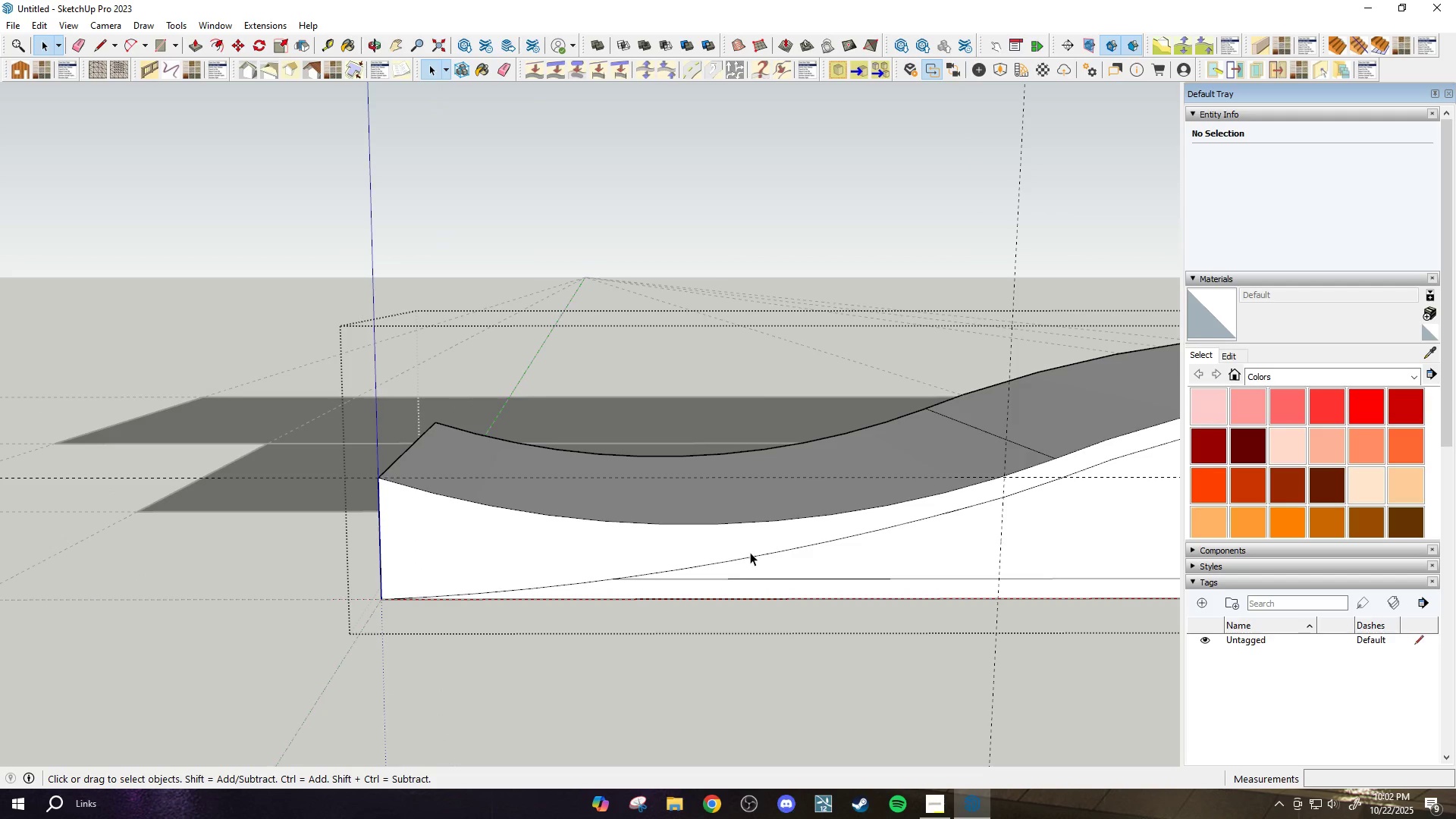 
key(F)
 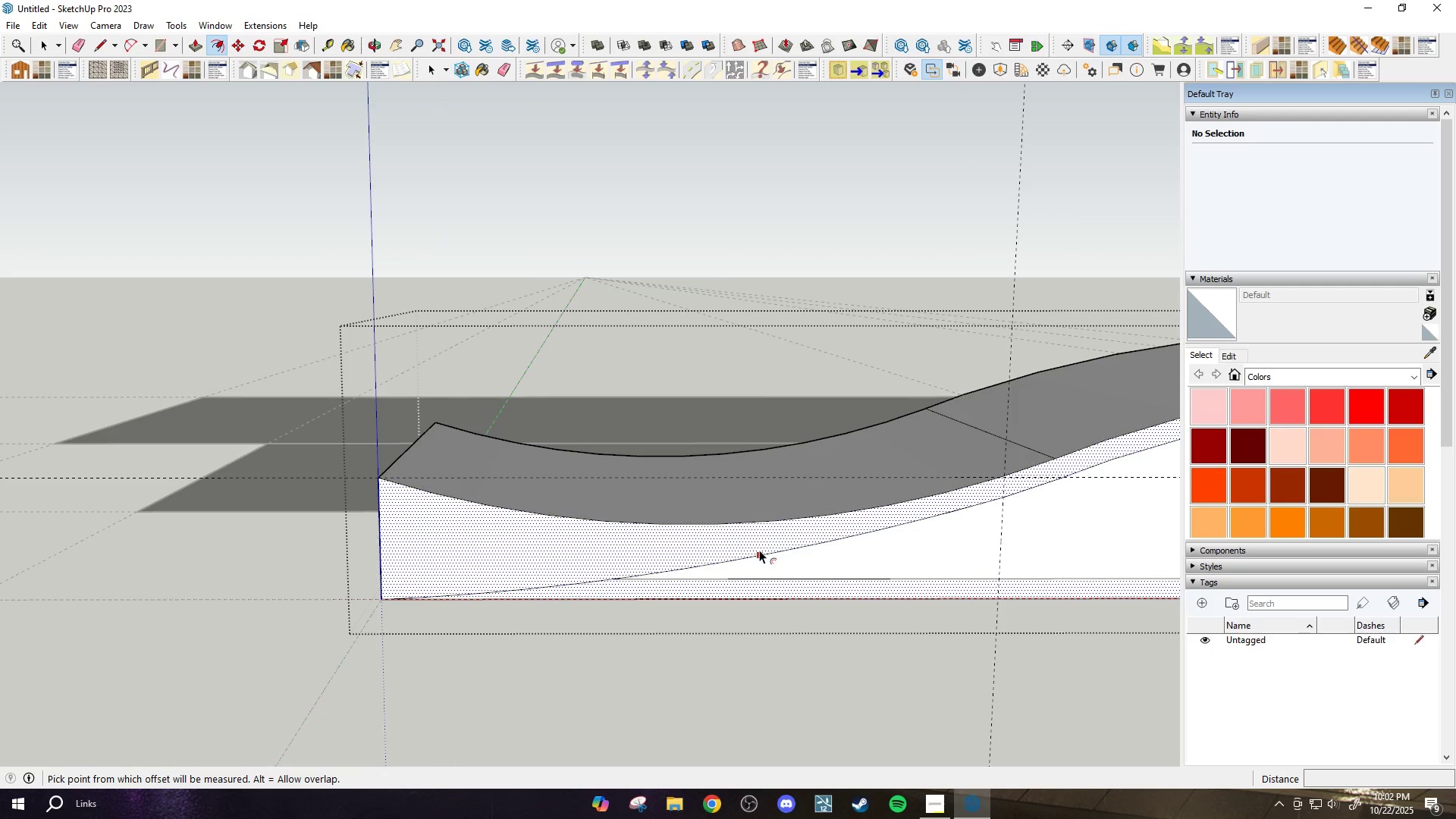 
left_click([759, 550])
 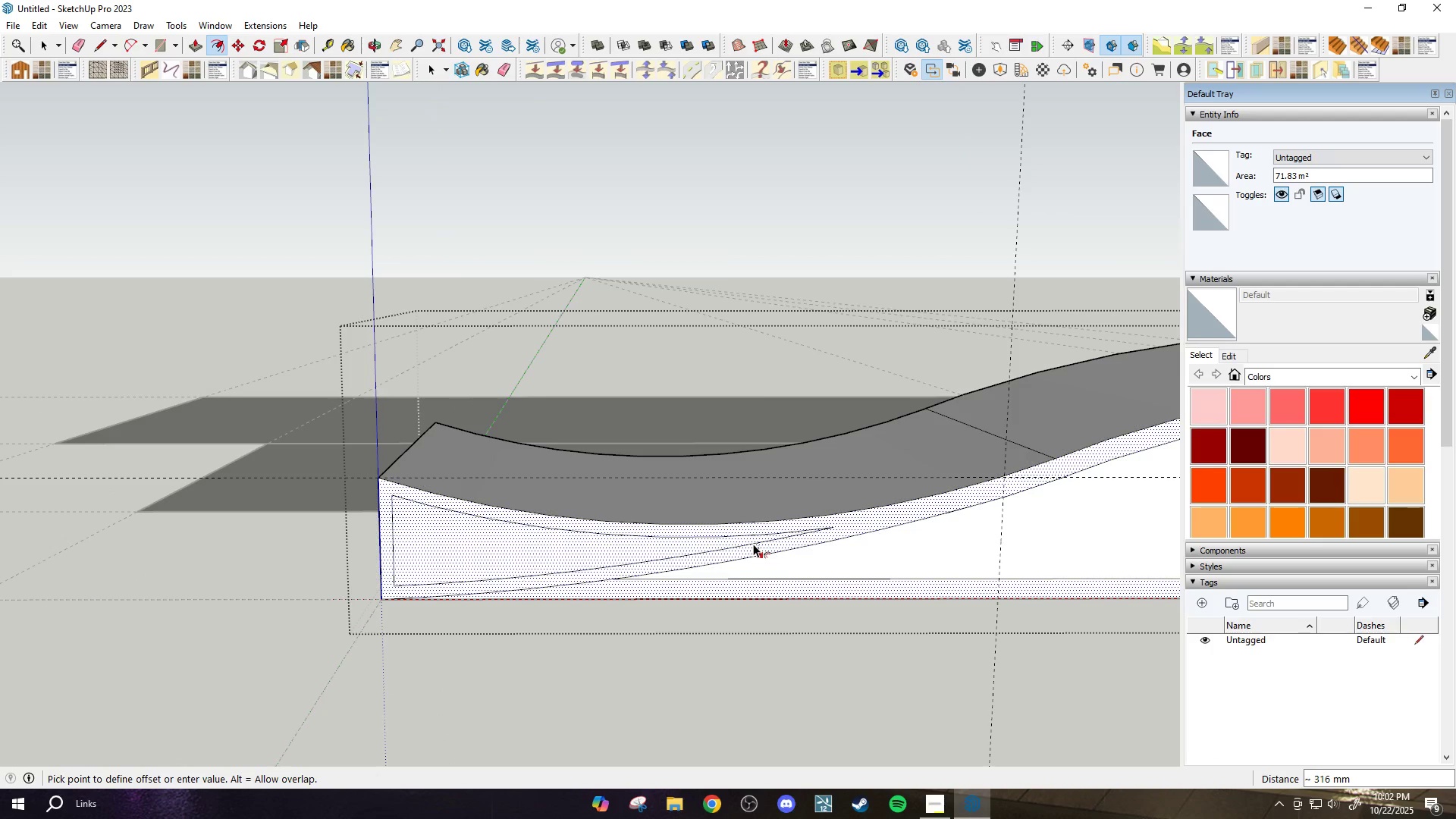 
key(Escape)
 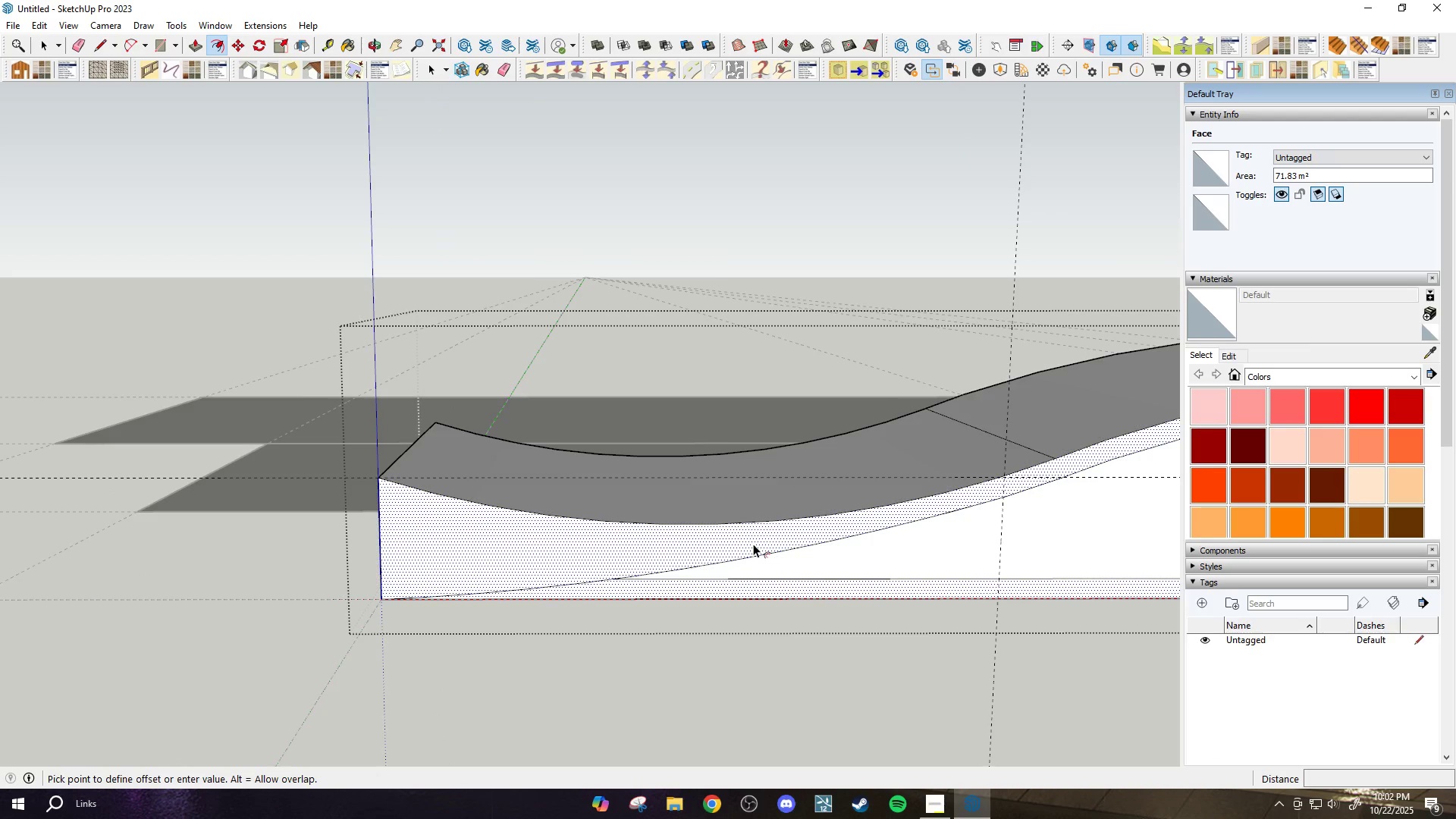 
scroll: coordinate [753, 544], scroll_direction: down, amount: 2.0
 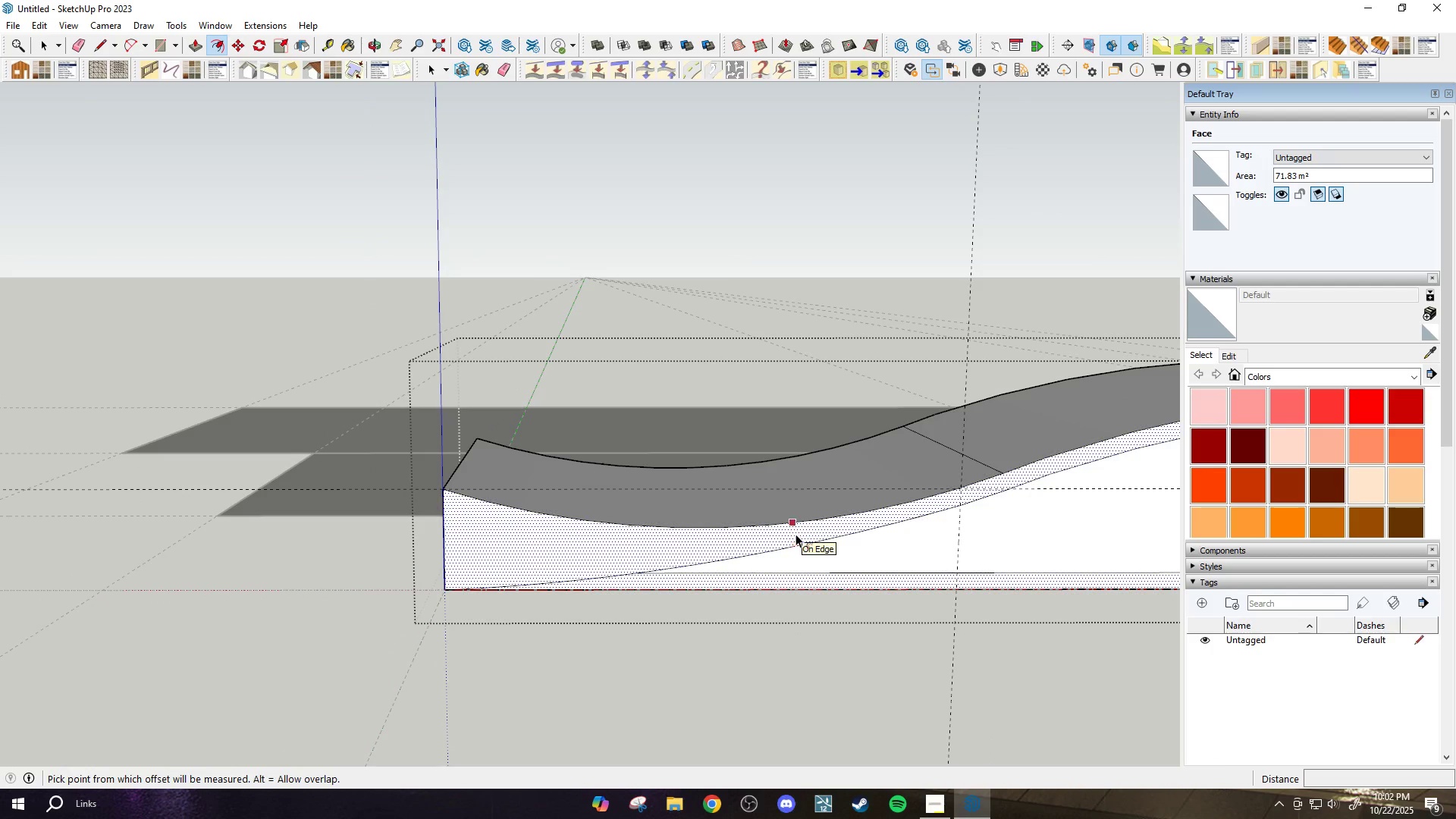 
key(L)
 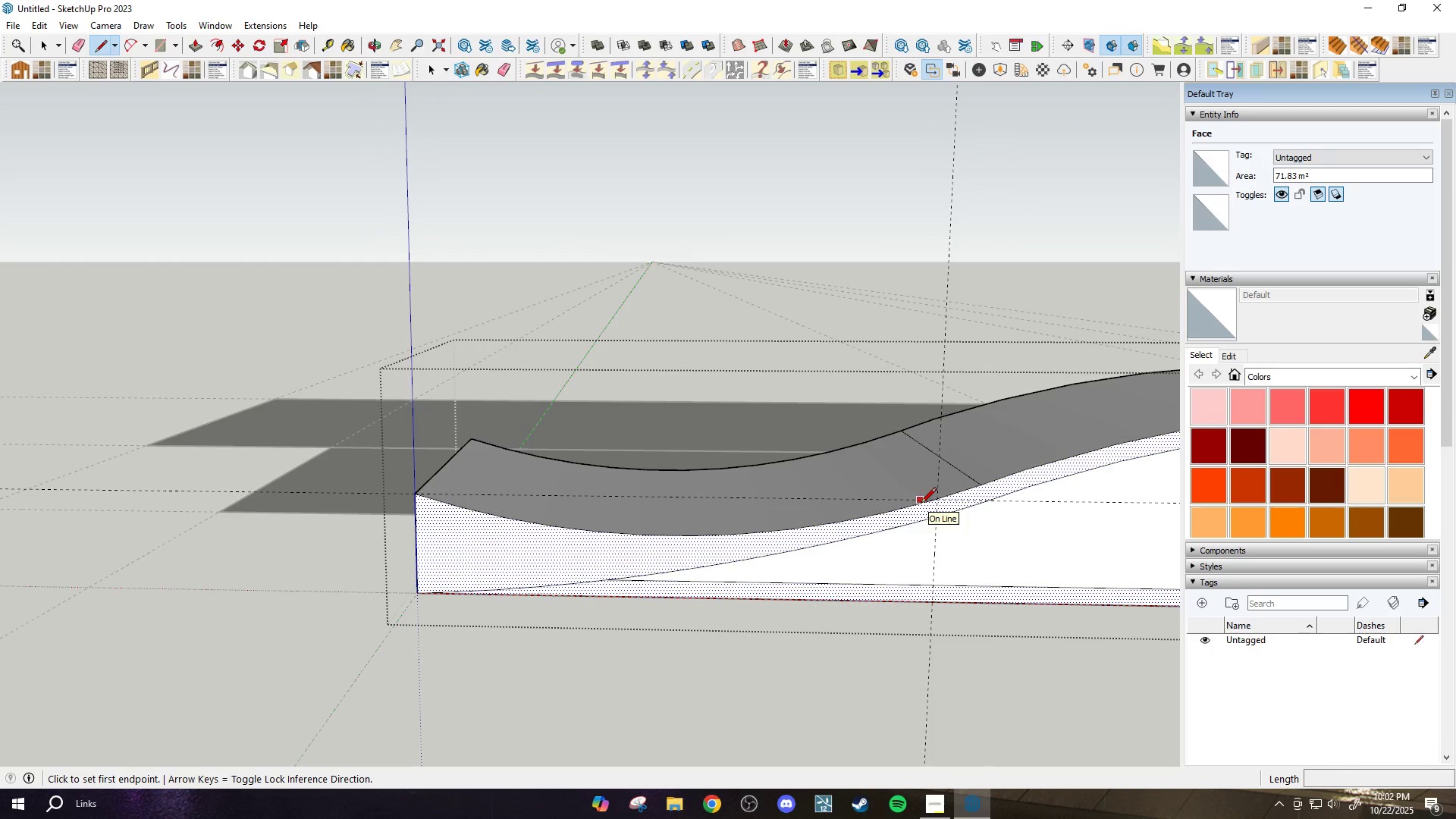 
key(Space)
 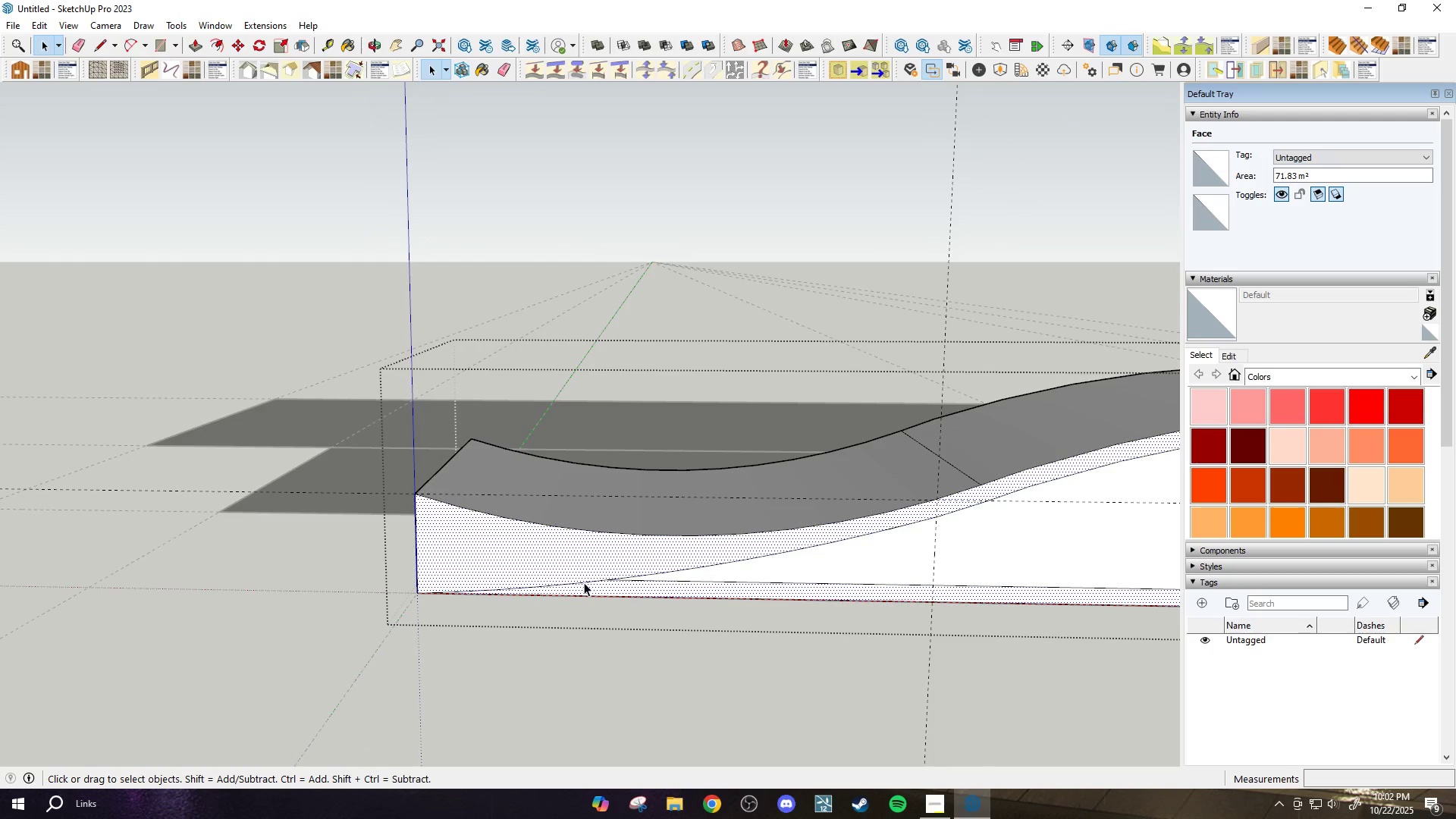 
left_click([583, 582])
 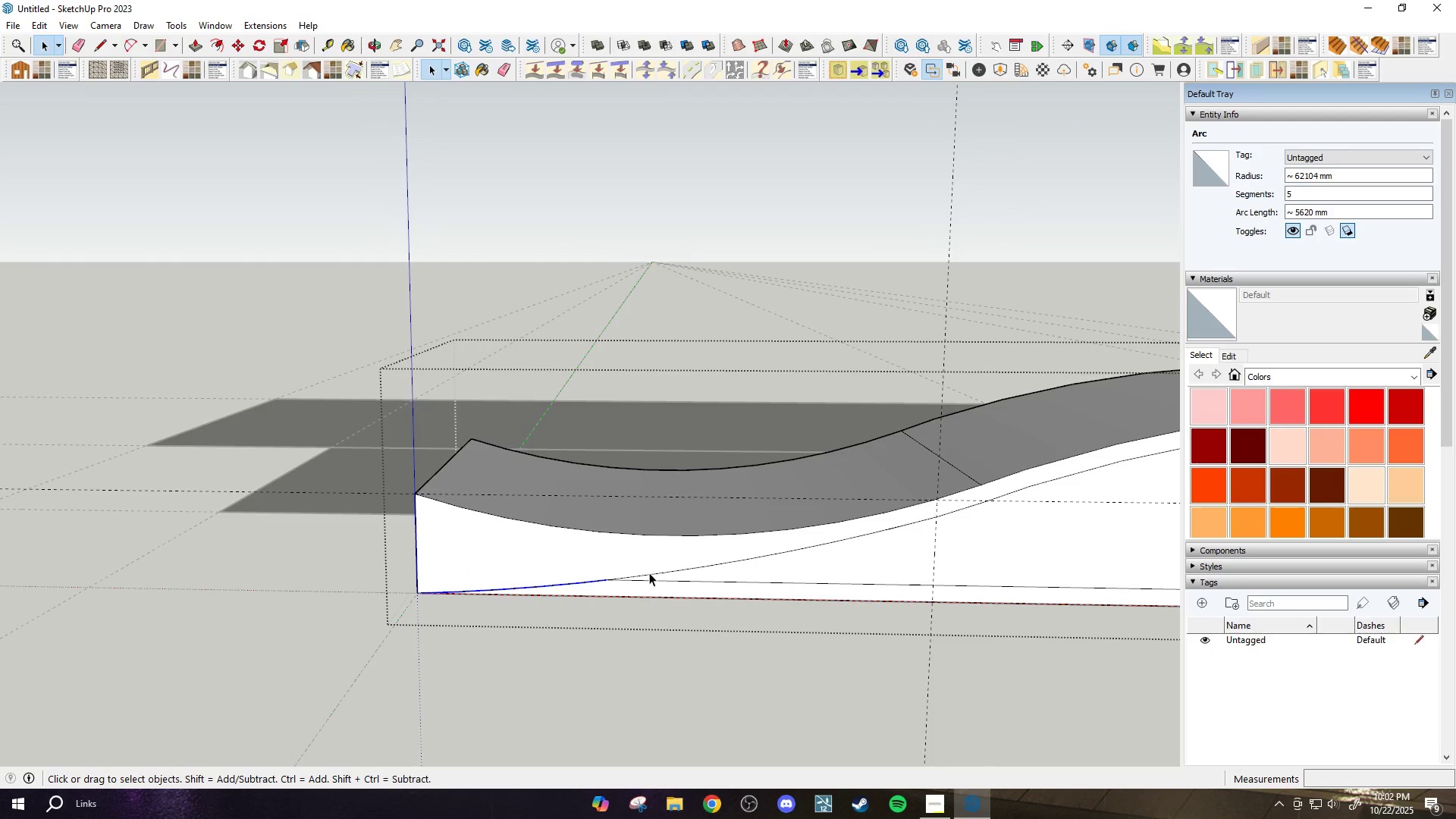 
key(Control+ControlLeft)
 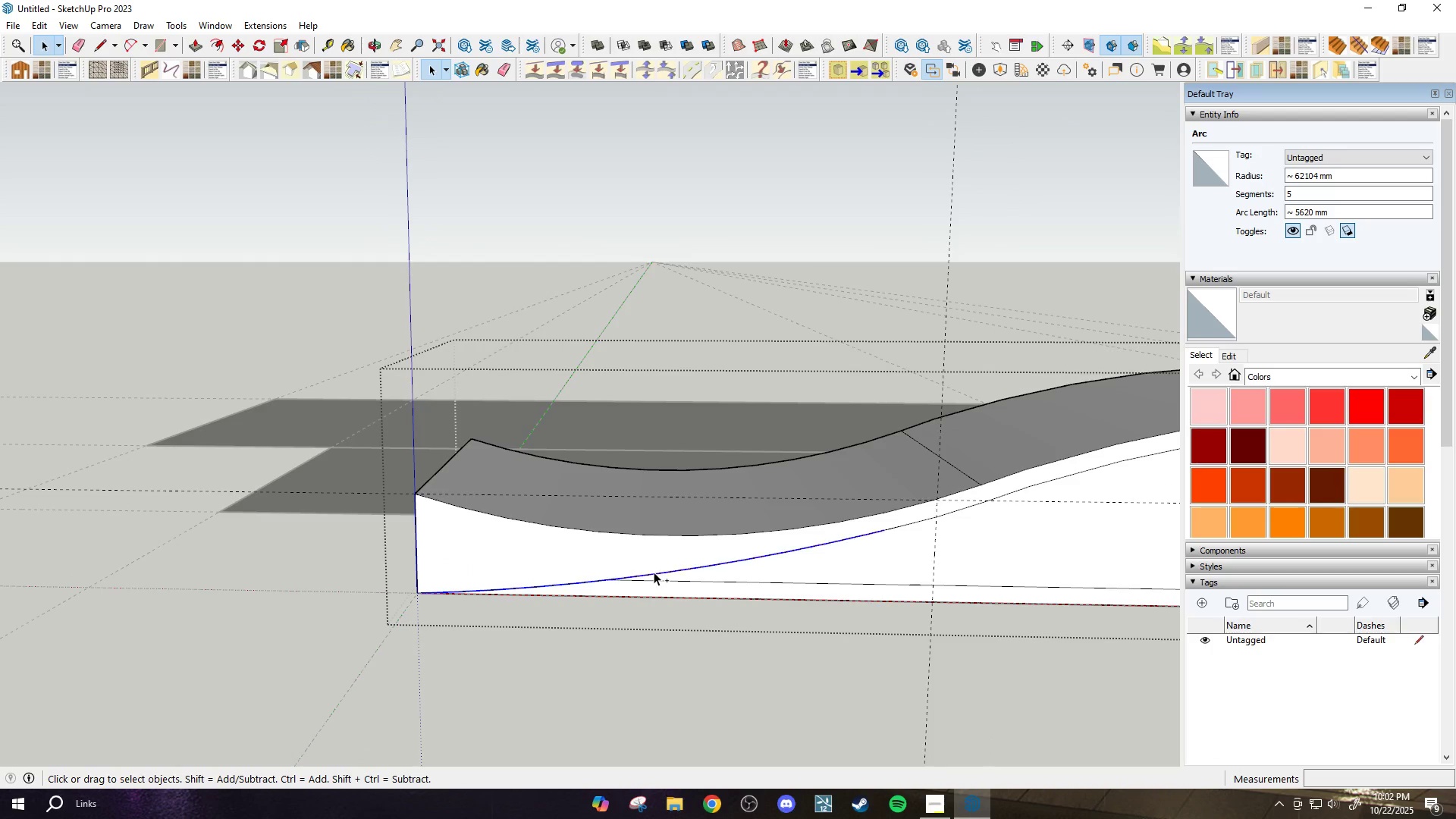 
left_click([654, 572])
 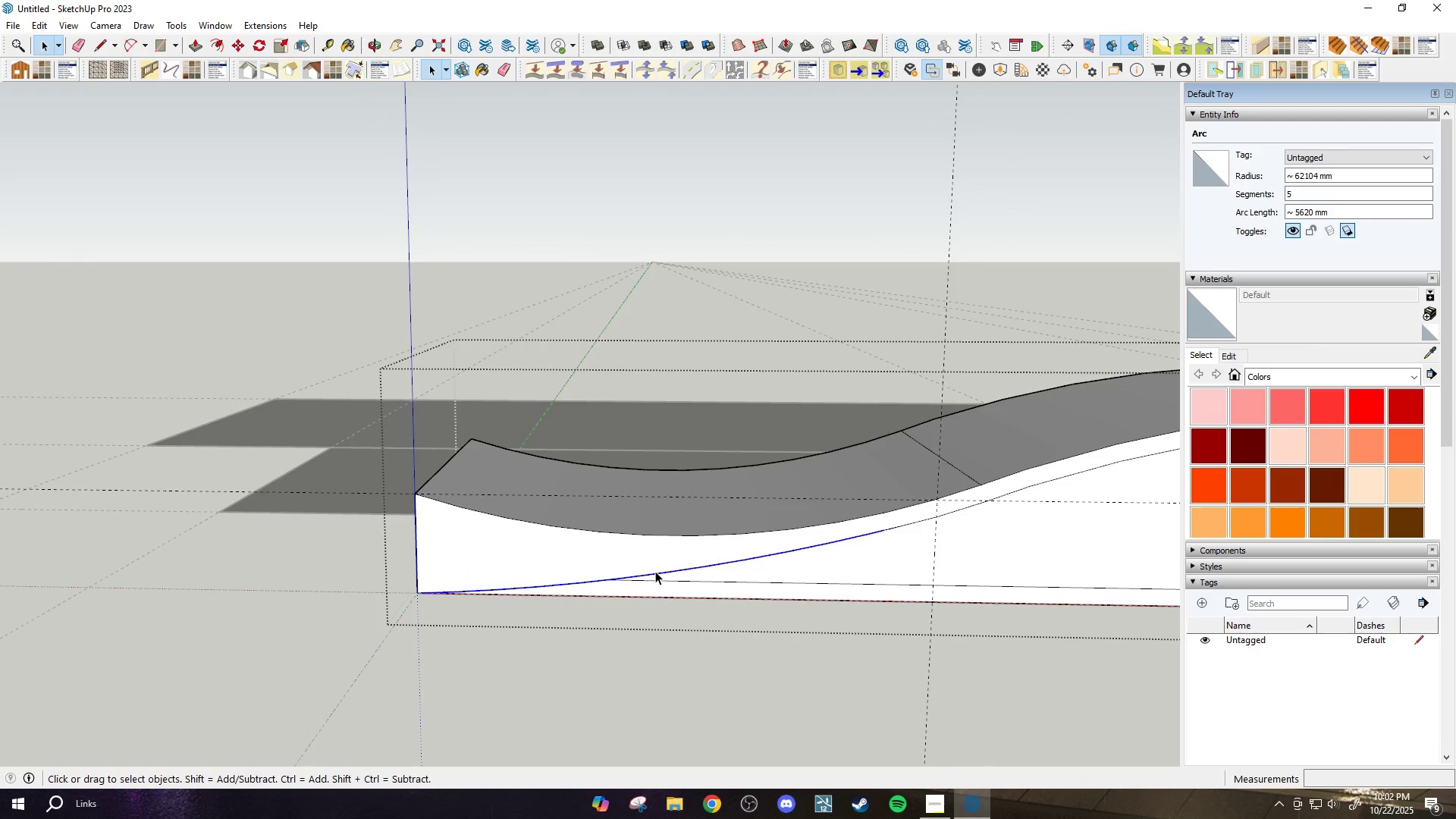 
scroll: coordinate [655, 571], scroll_direction: up, amount: 2.0
 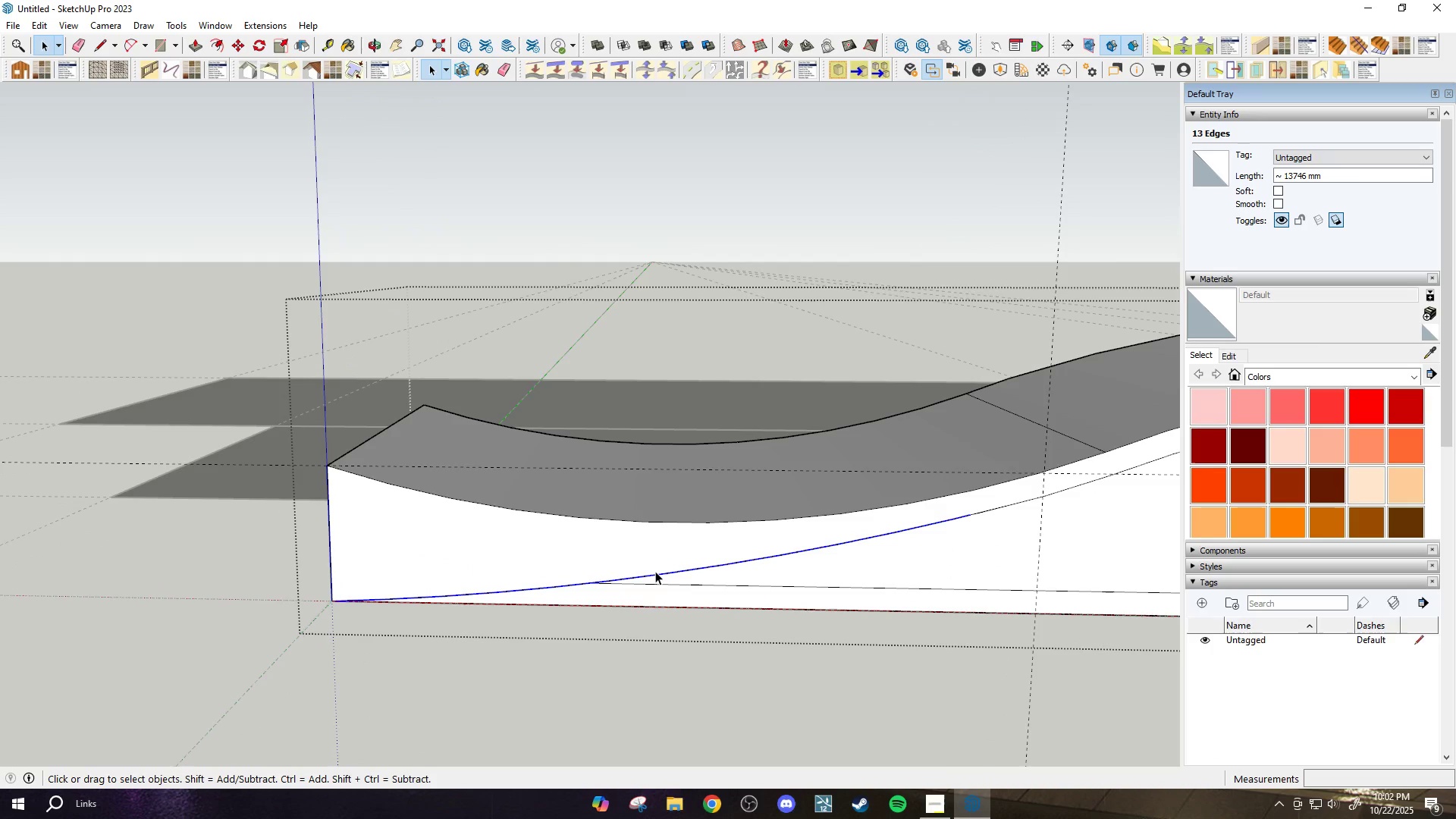 
key(Comma)
 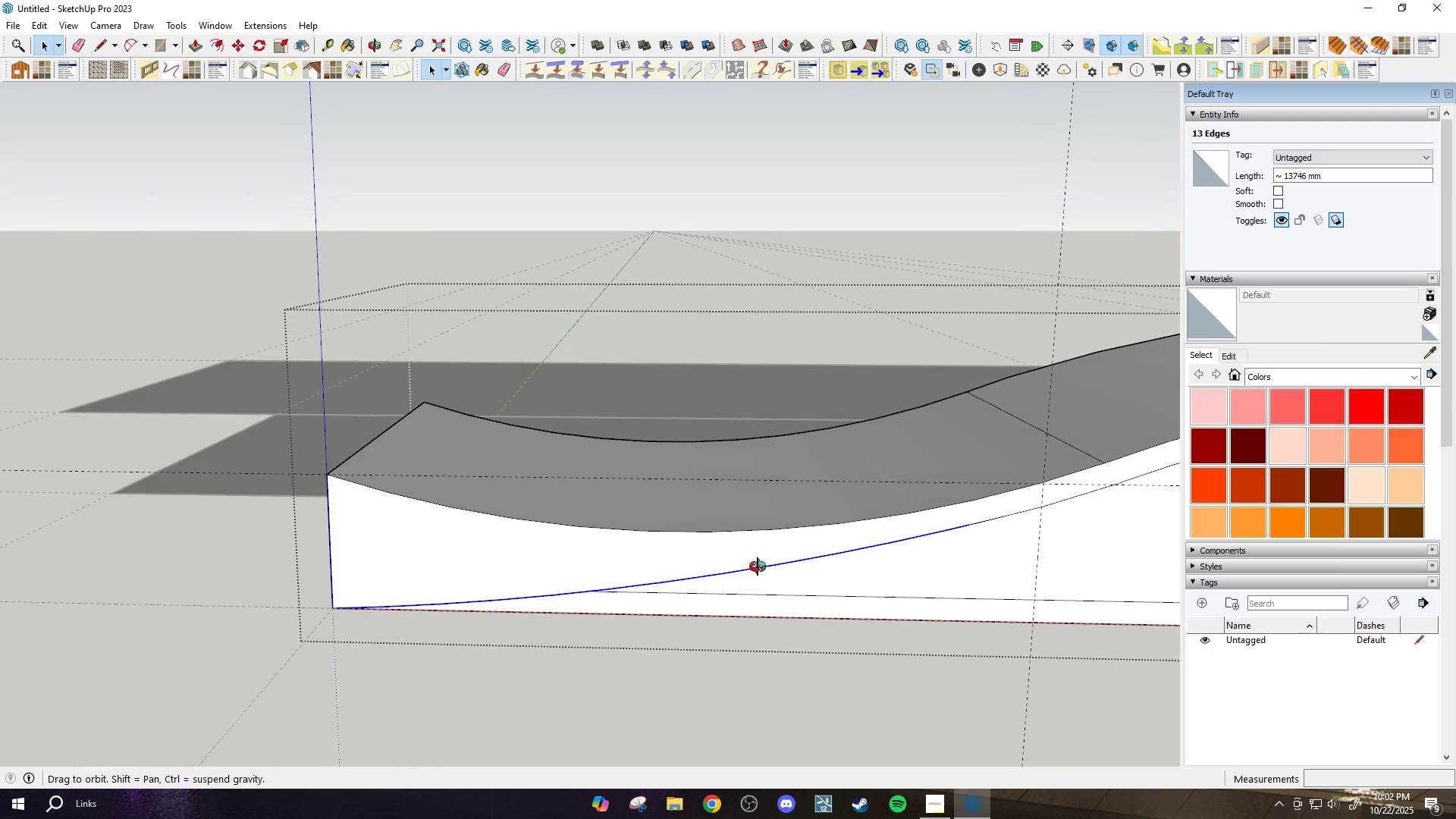 
key(F)
 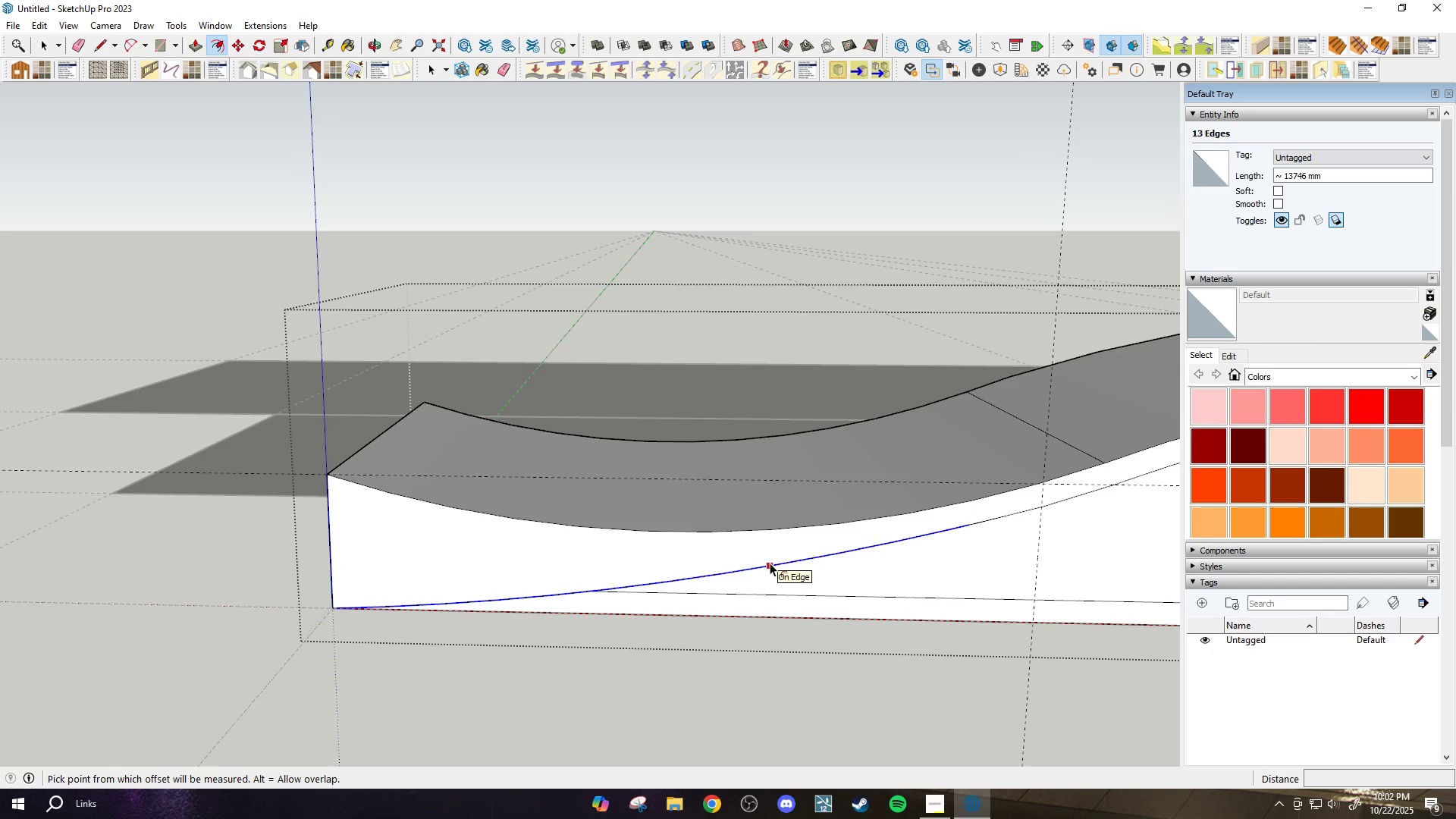 
scroll: coordinate [731, 557], scroll_direction: down, amount: 9.0
 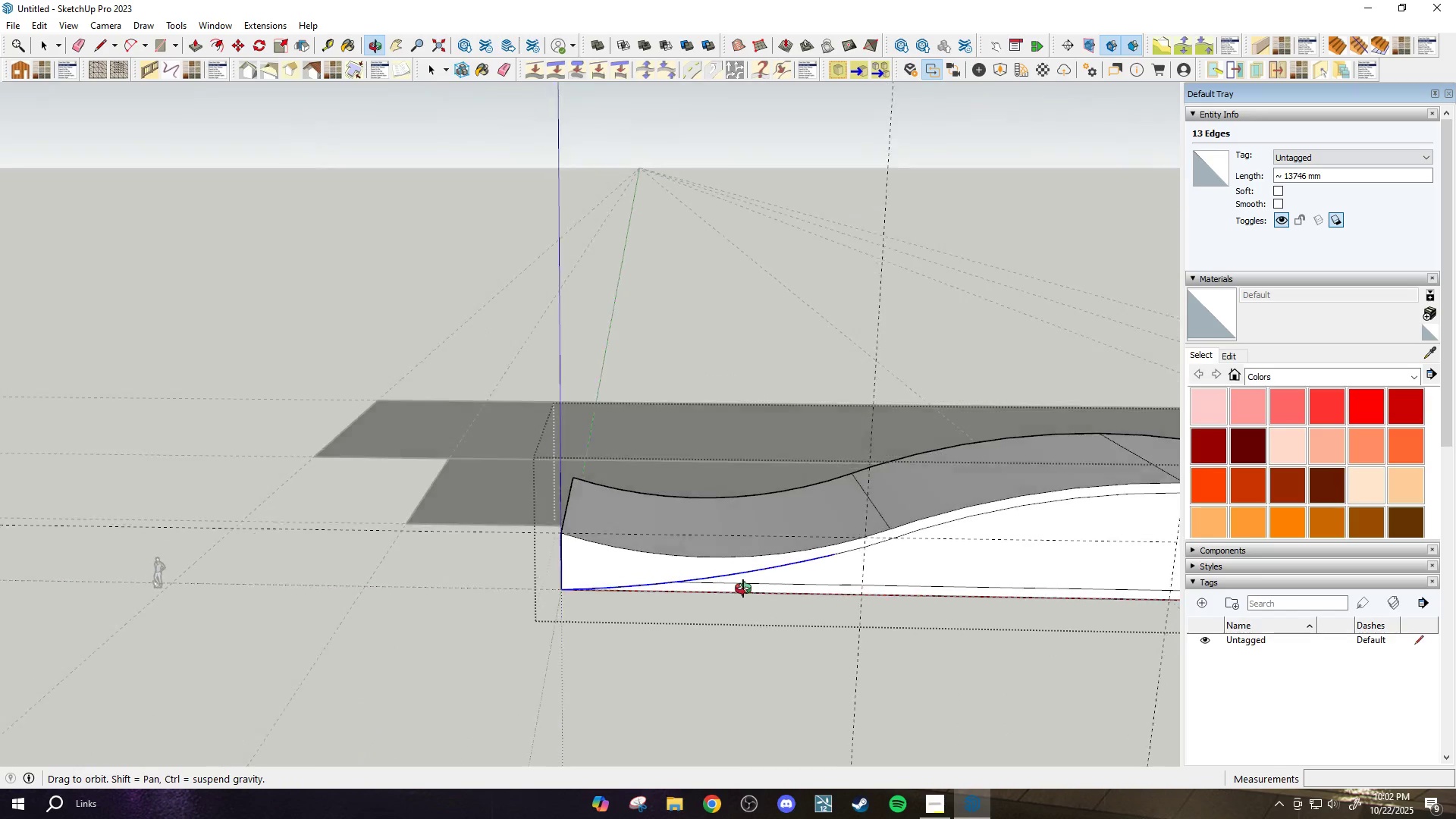 
key(Space)
 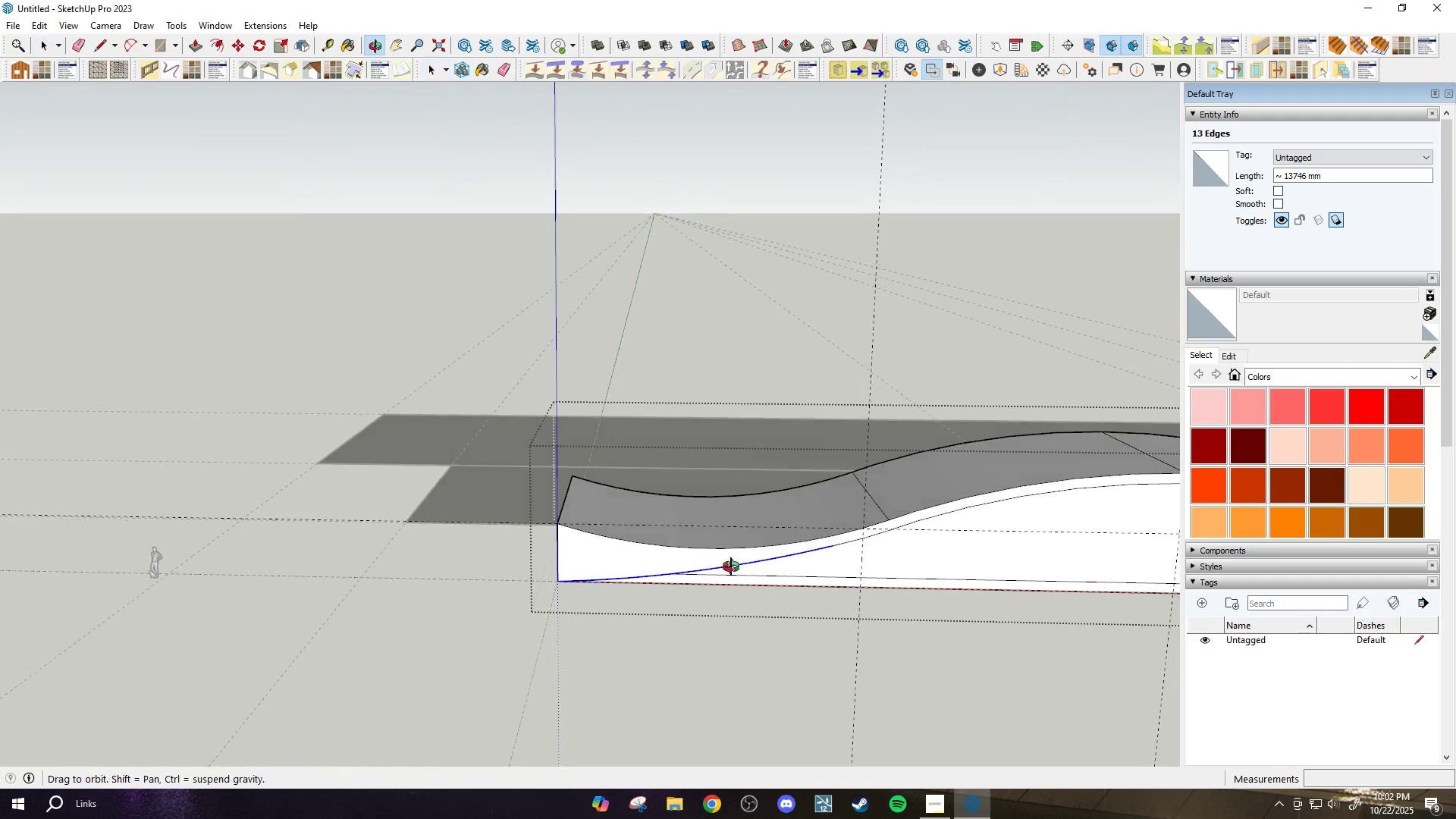 
key(Space)
 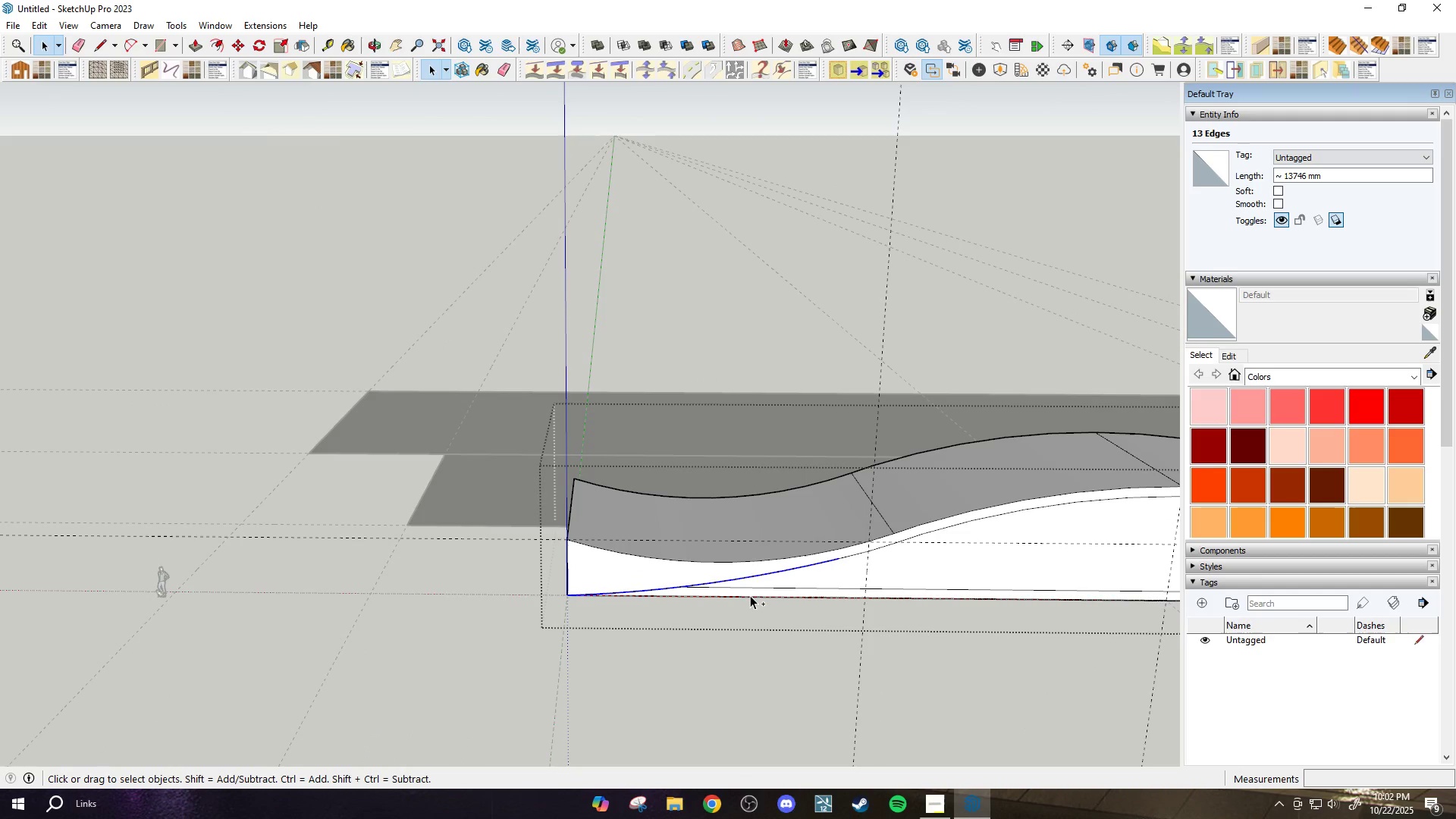 
key(Control+Z)
 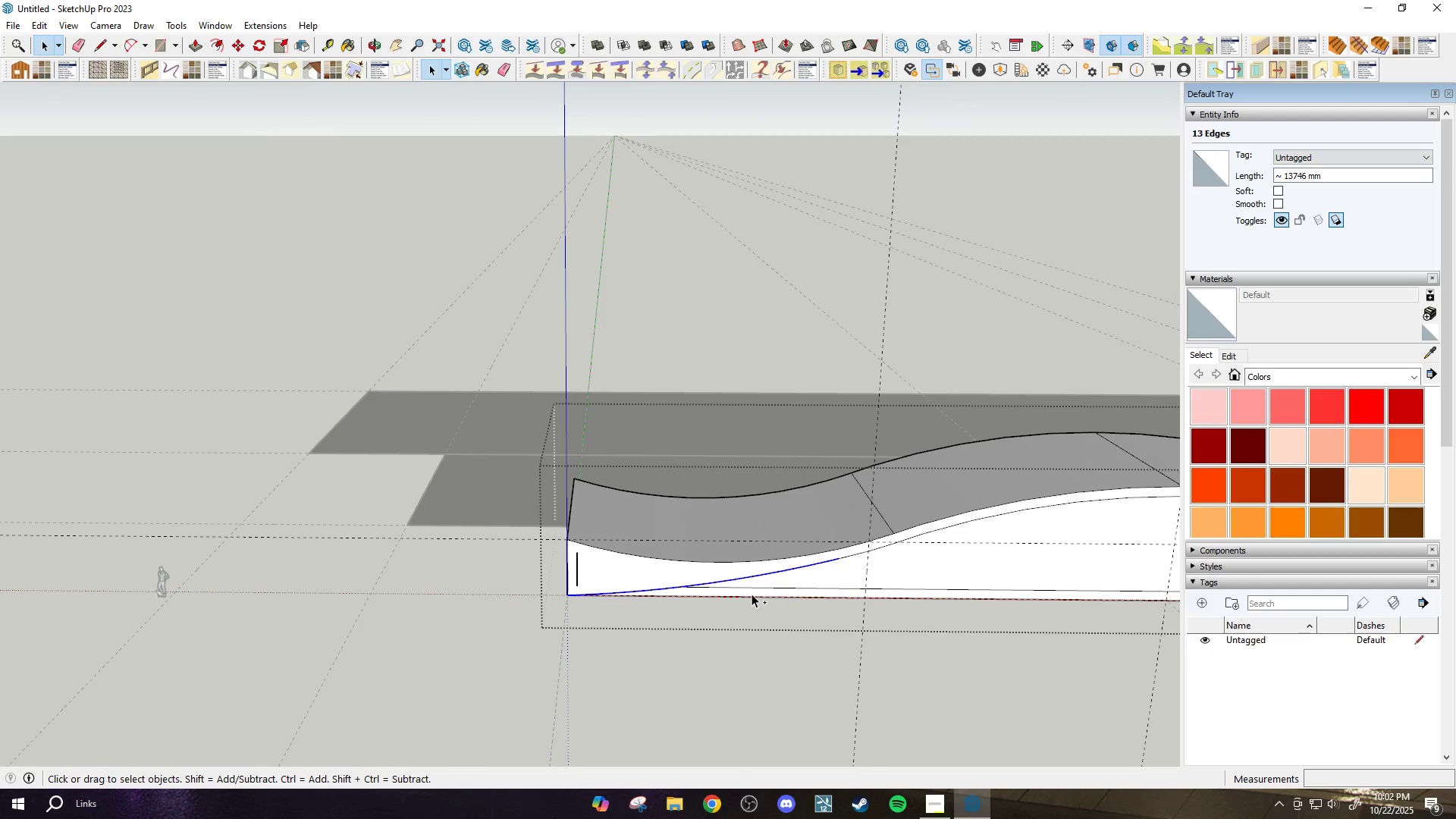 
key(Control+Z)
 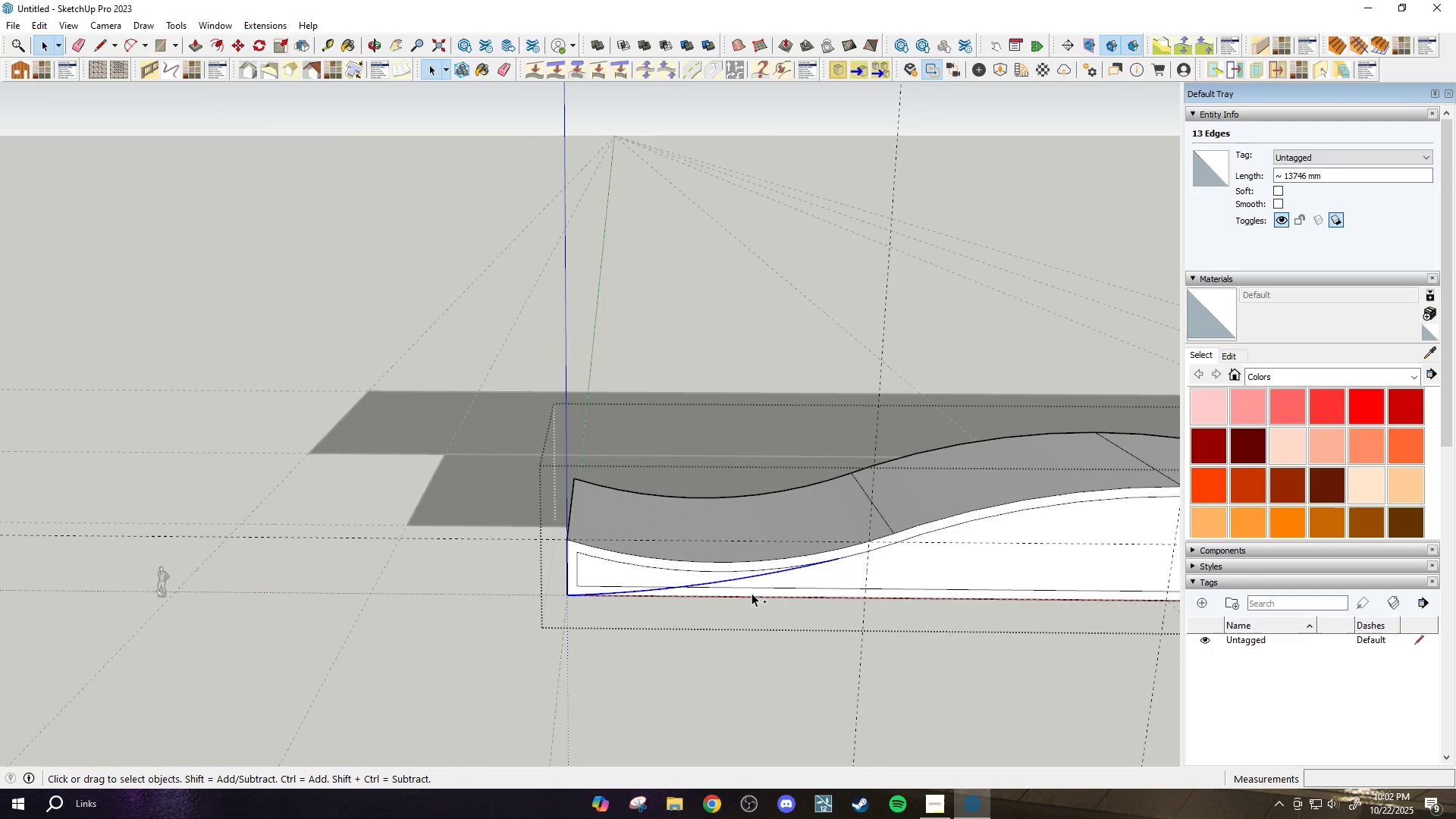 
key(Control+Z)
 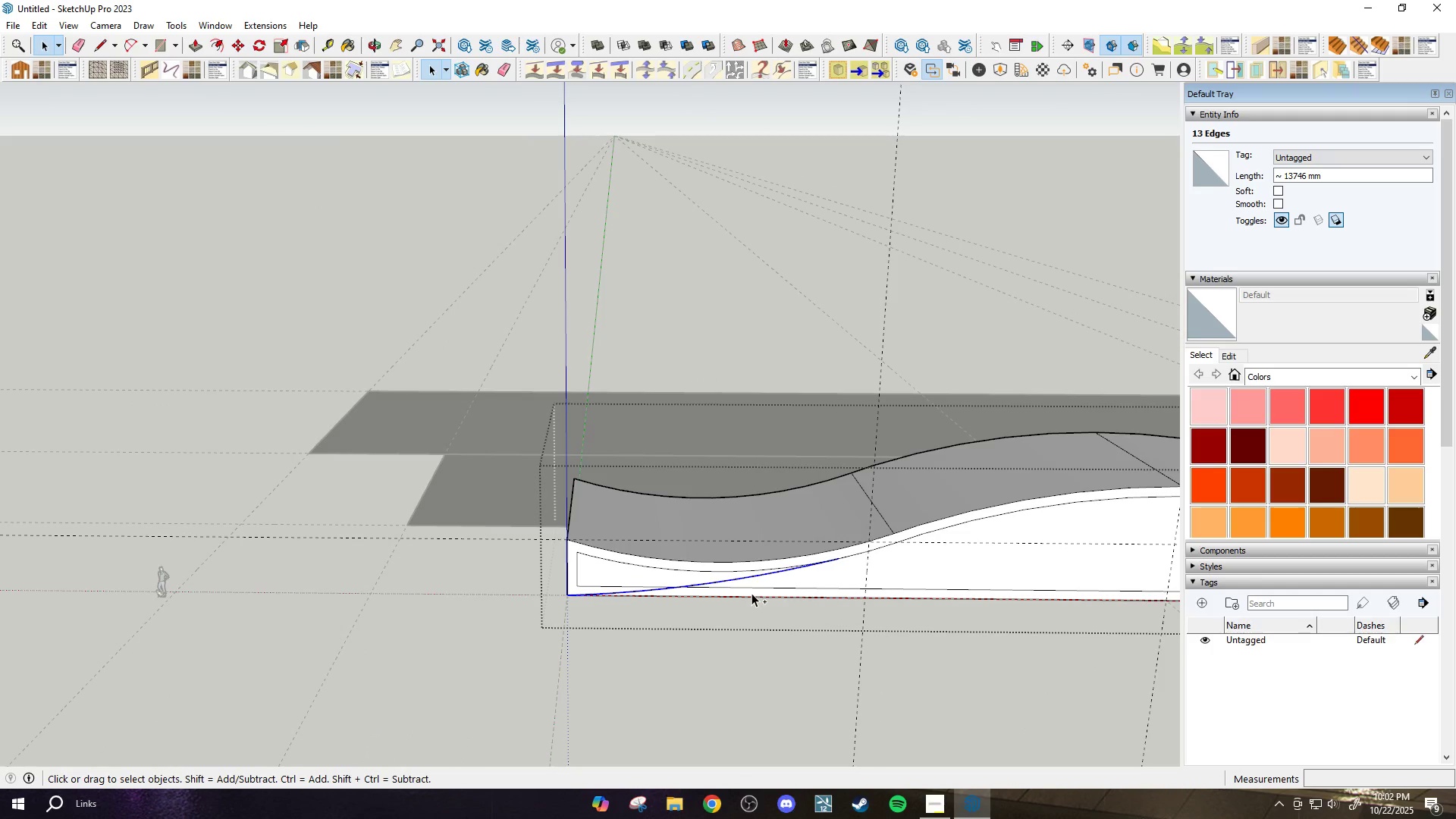 
key(Control+Z)
 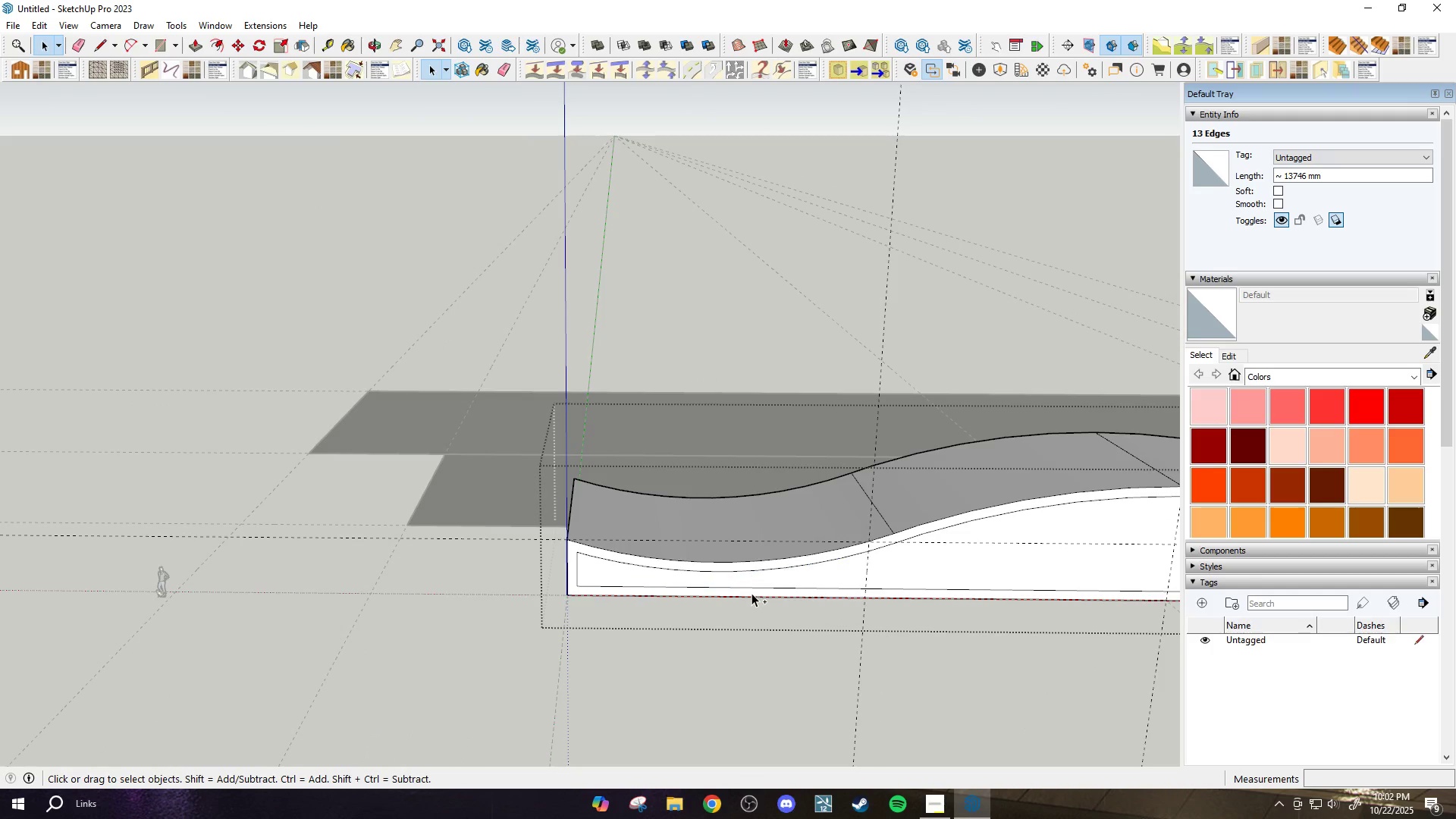 
key(Control+Z)
 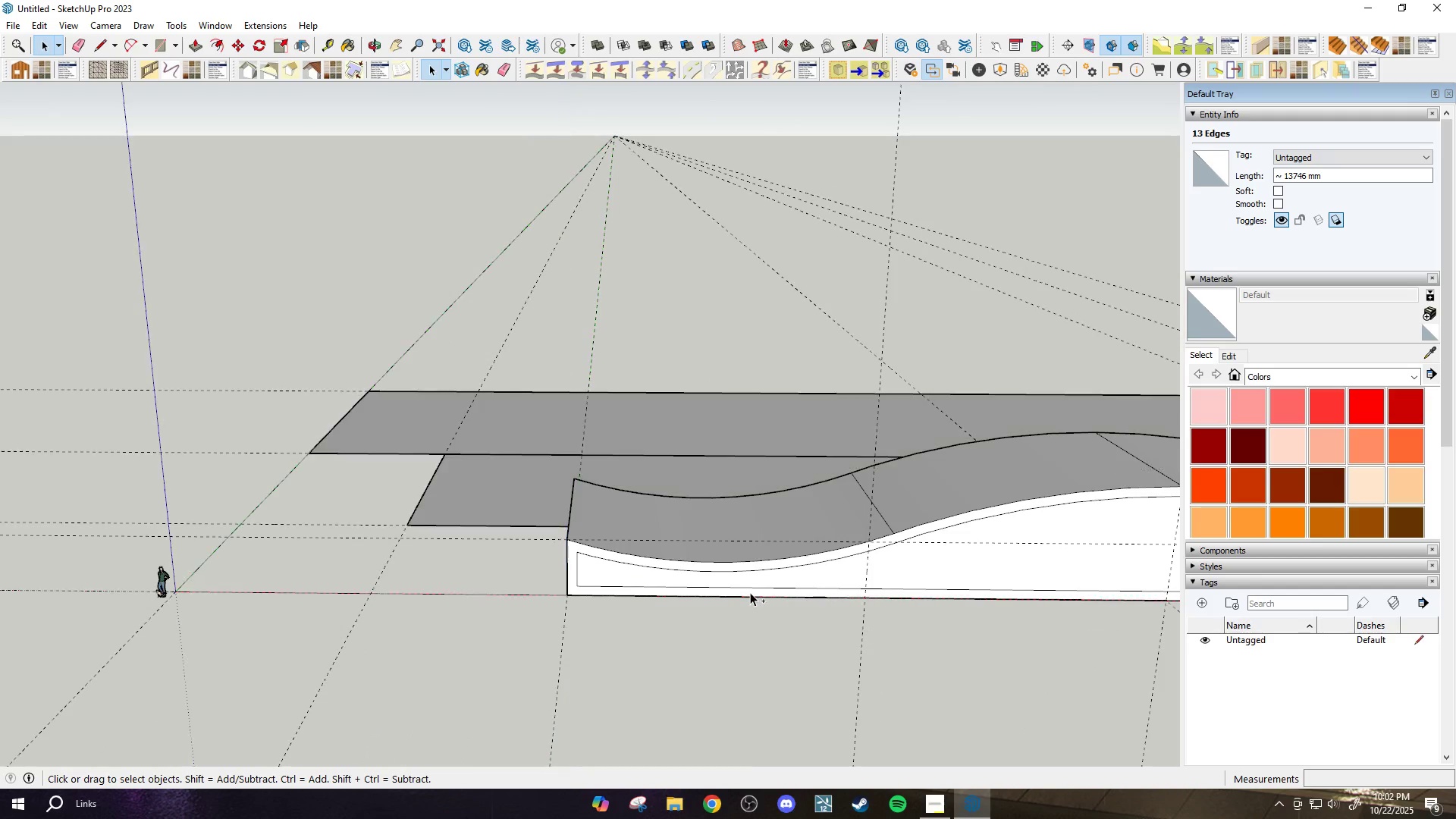 
key(Control+Z)
 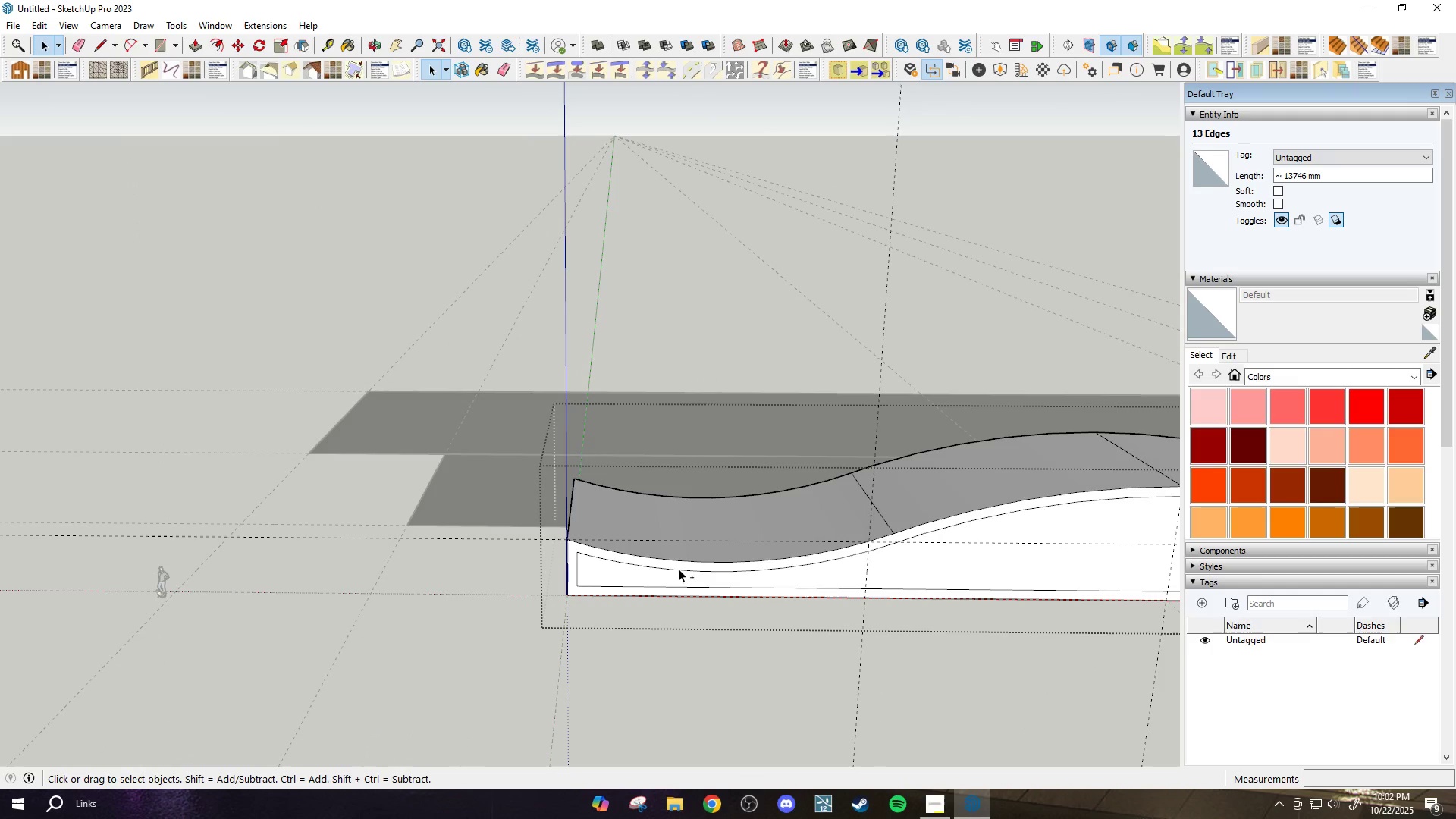 
key(Control+Z)
 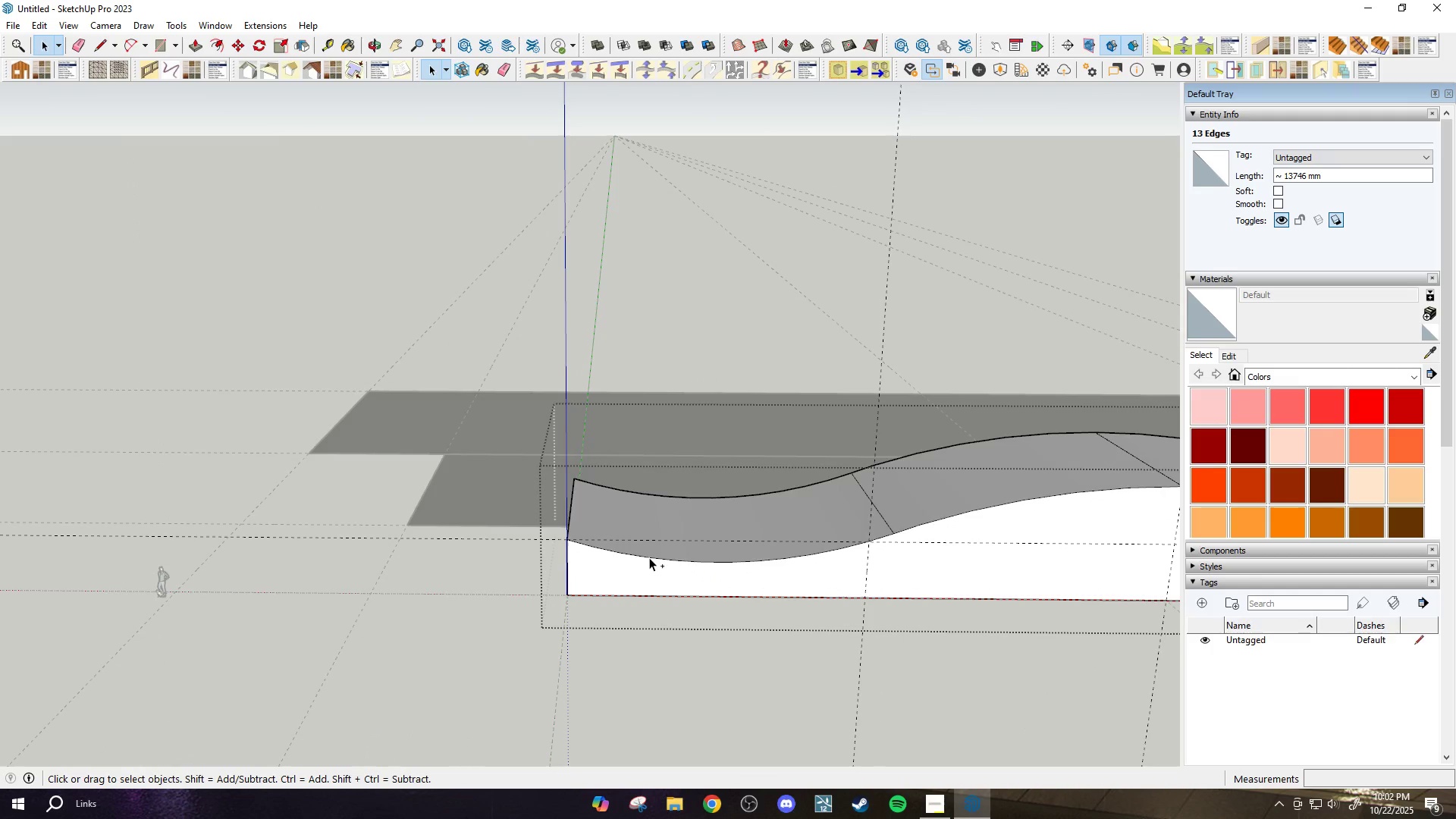 
key(Control+Z)
 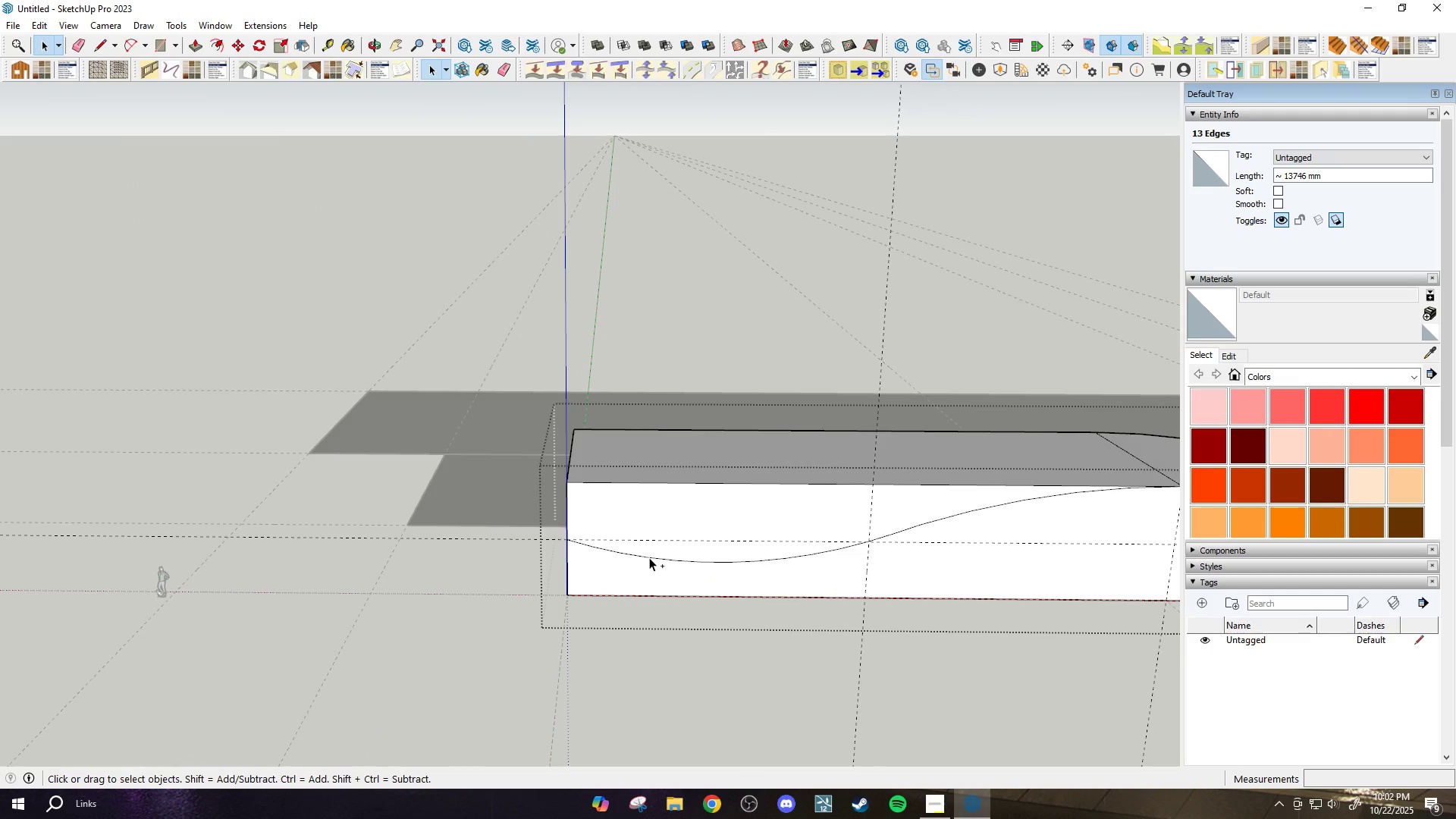 
key(Control+Z)
 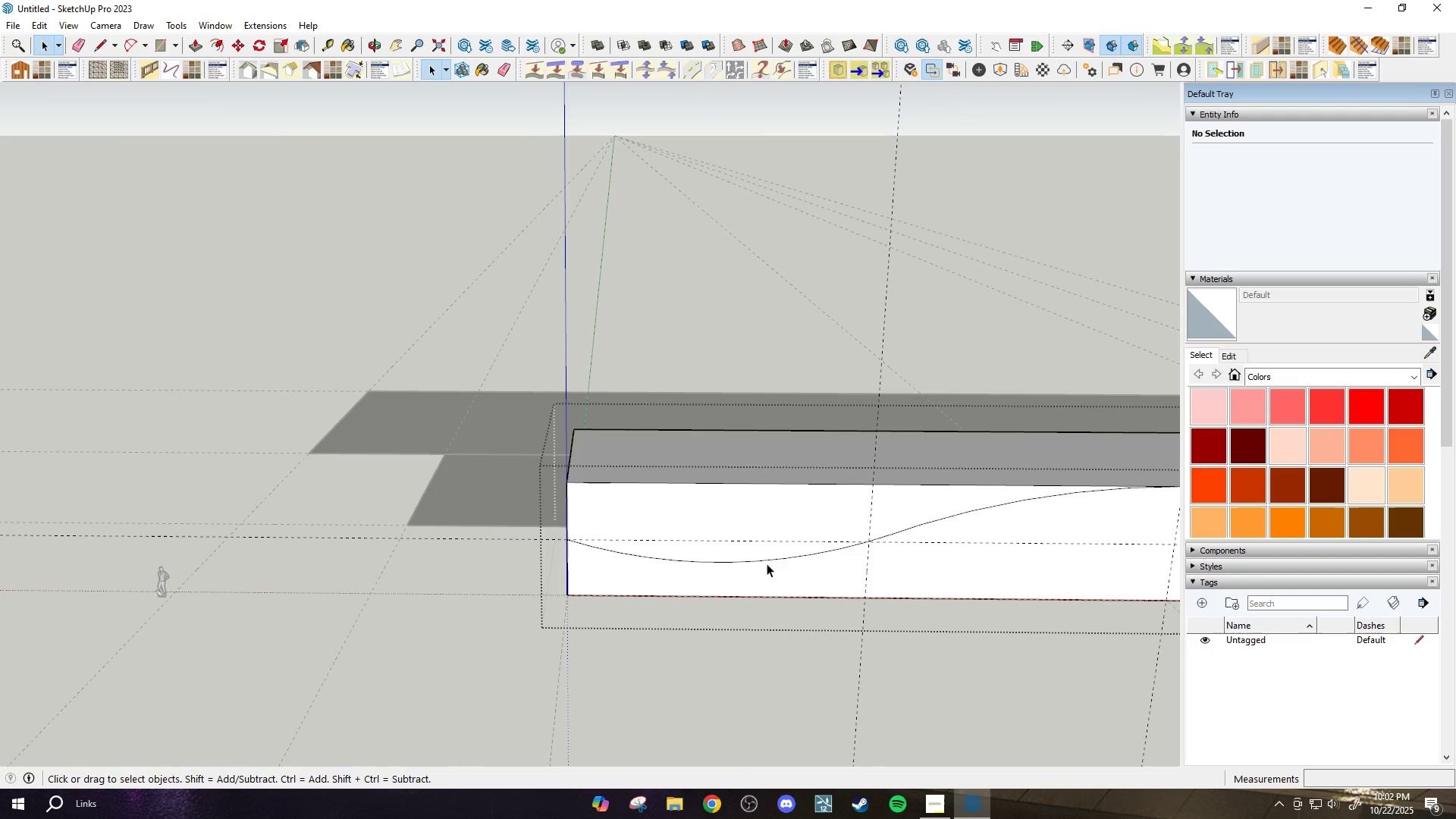 
scroll: coordinate [571, 513], scroll_direction: up, amount: 2.0
 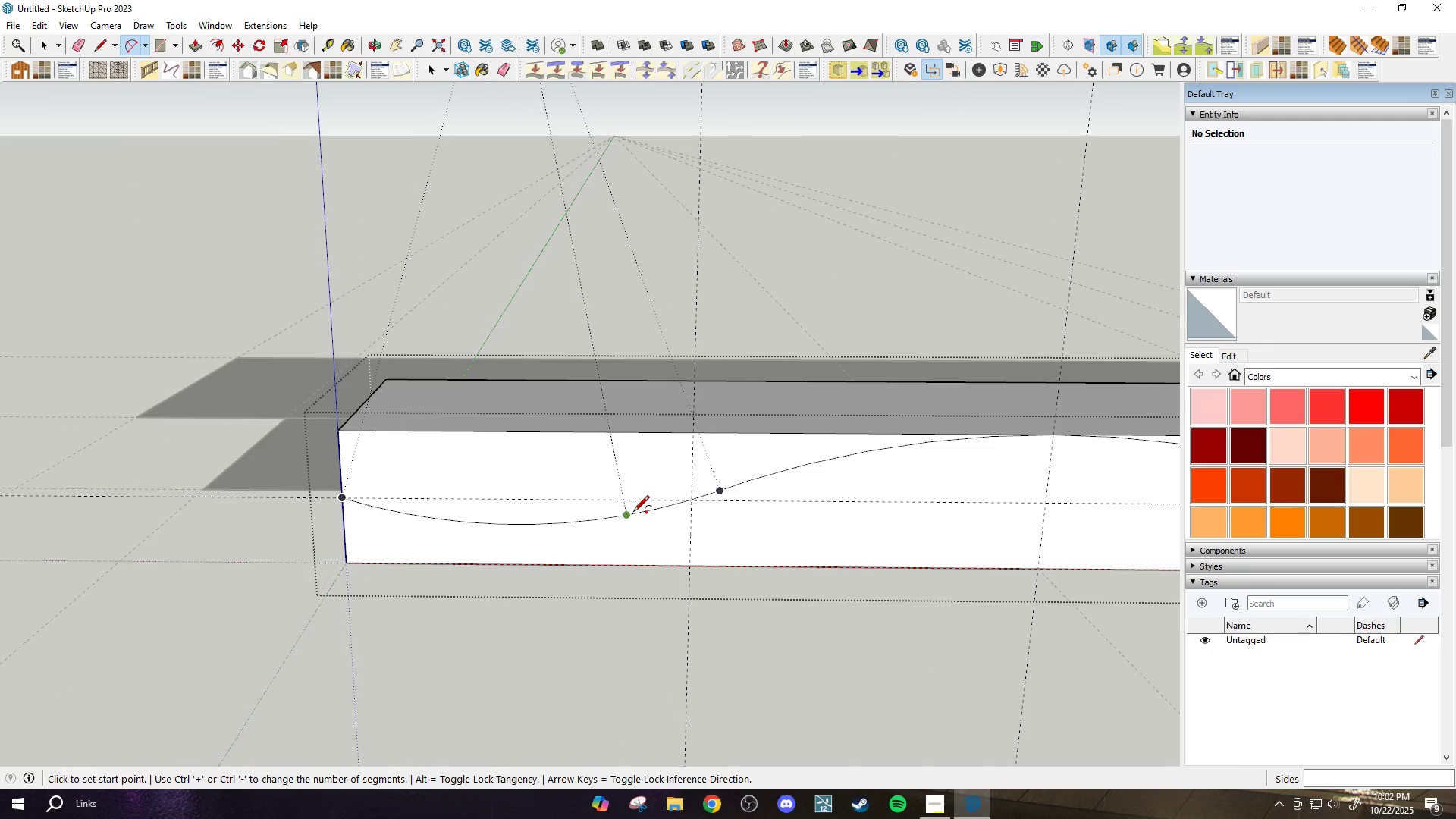 
key(A)
 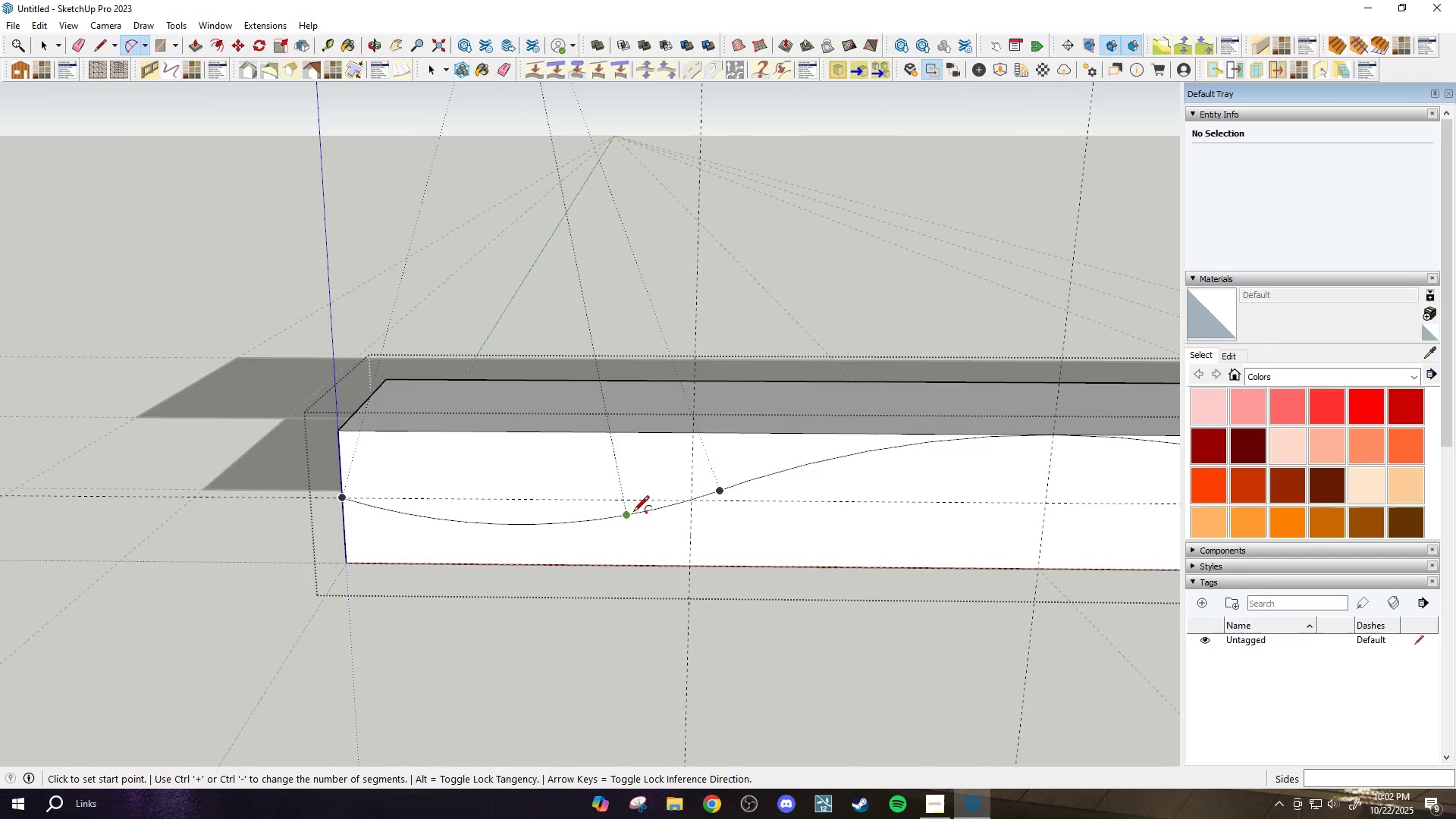 
left_click([633, 513])
 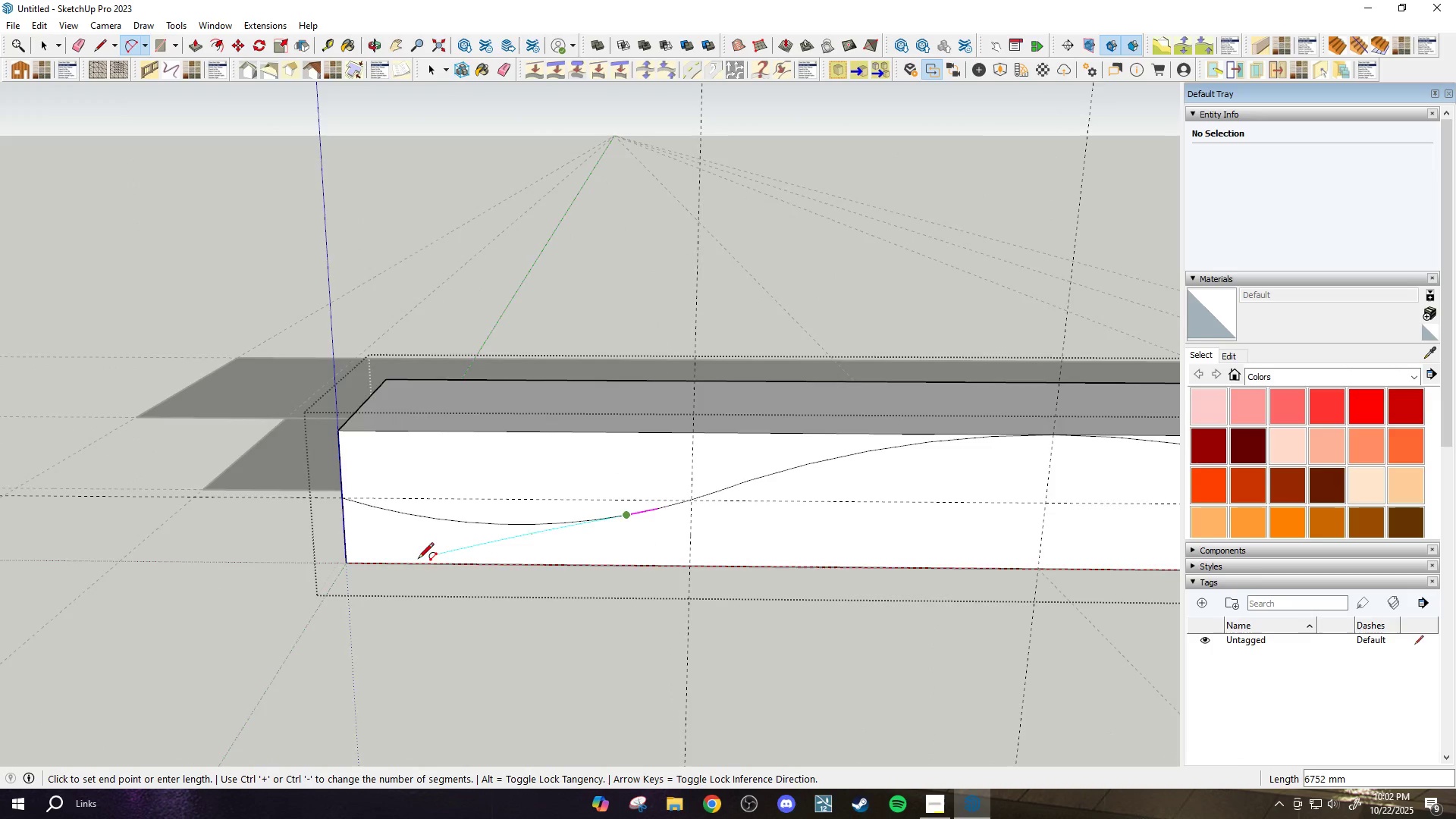 
scroll: coordinate [402, 564], scroll_direction: up, amount: 3.0
 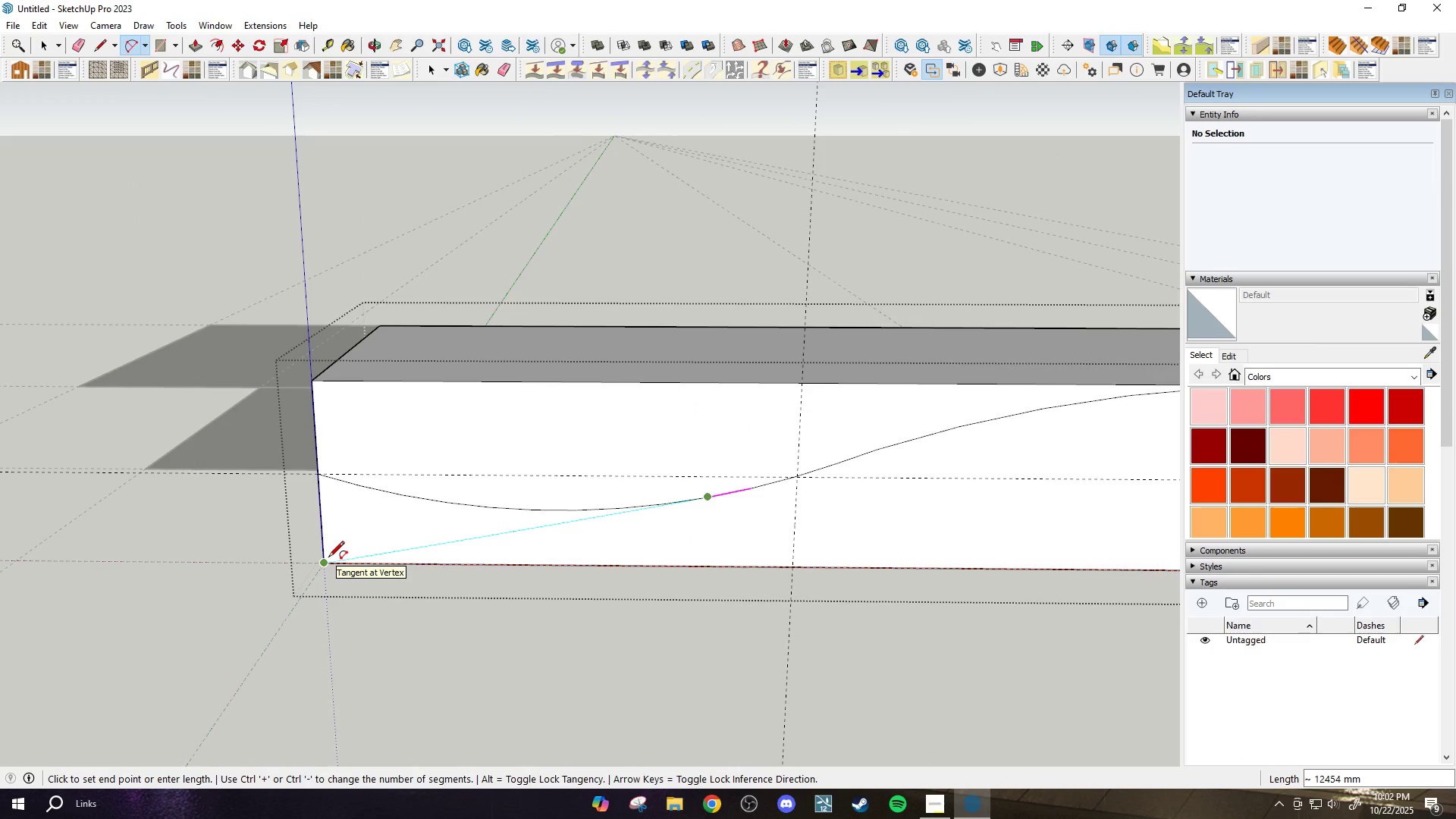 
left_click([328, 558])
 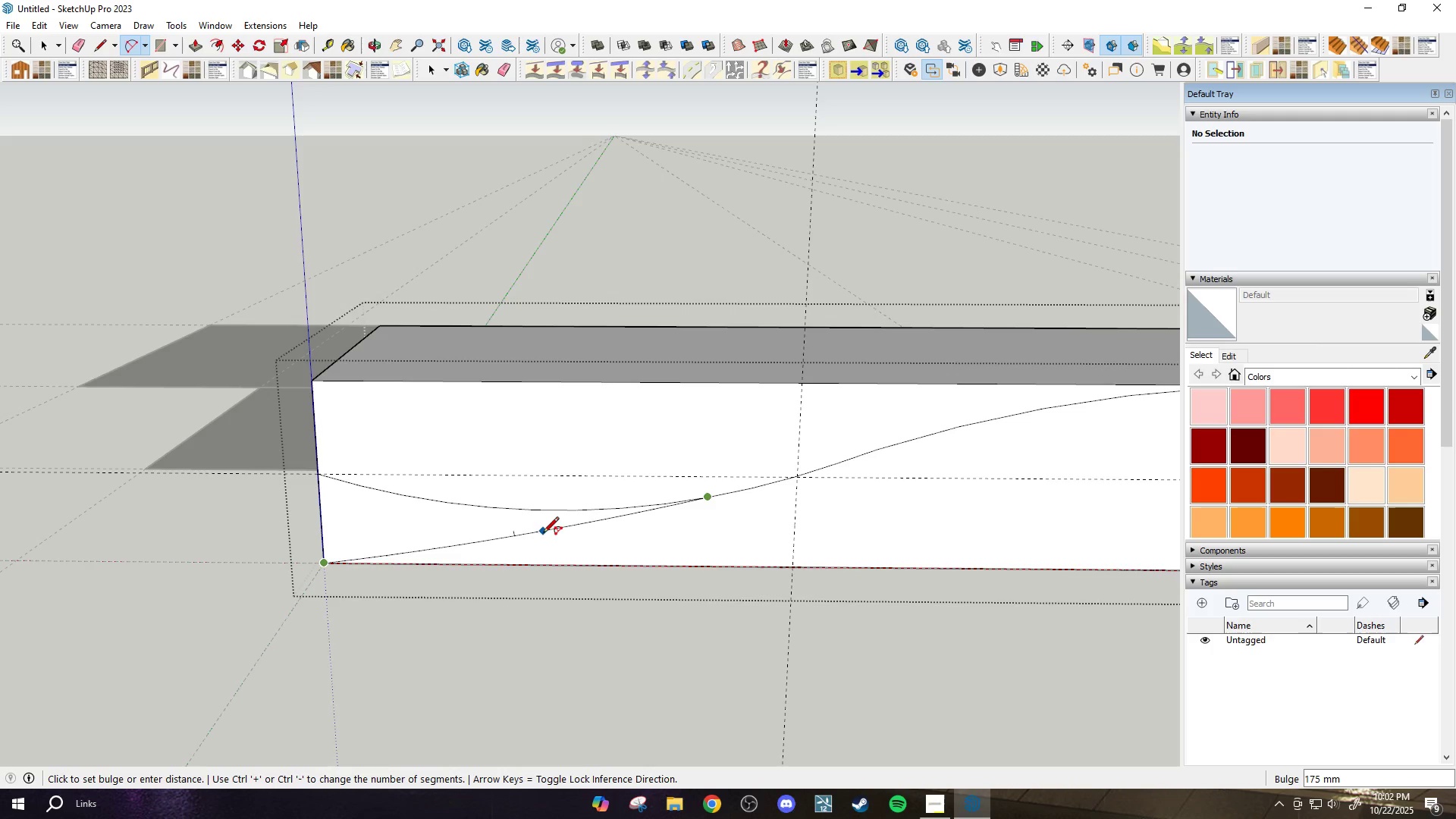 
scroll: coordinate [767, 557], scroll_direction: up, amount: 7.0
 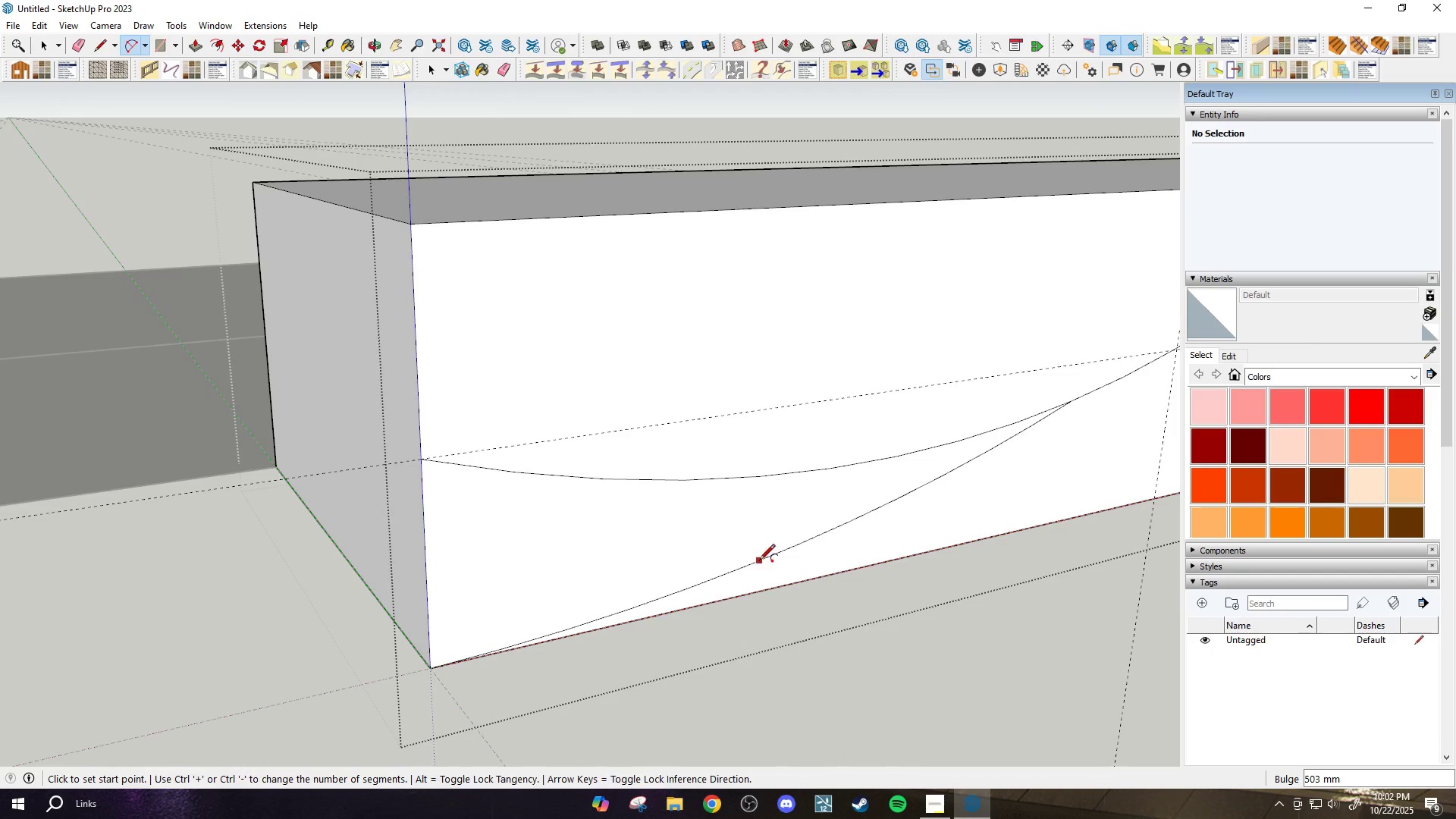 
scroll: coordinate [472, 505], scroll_direction: down, amount: 7.0
 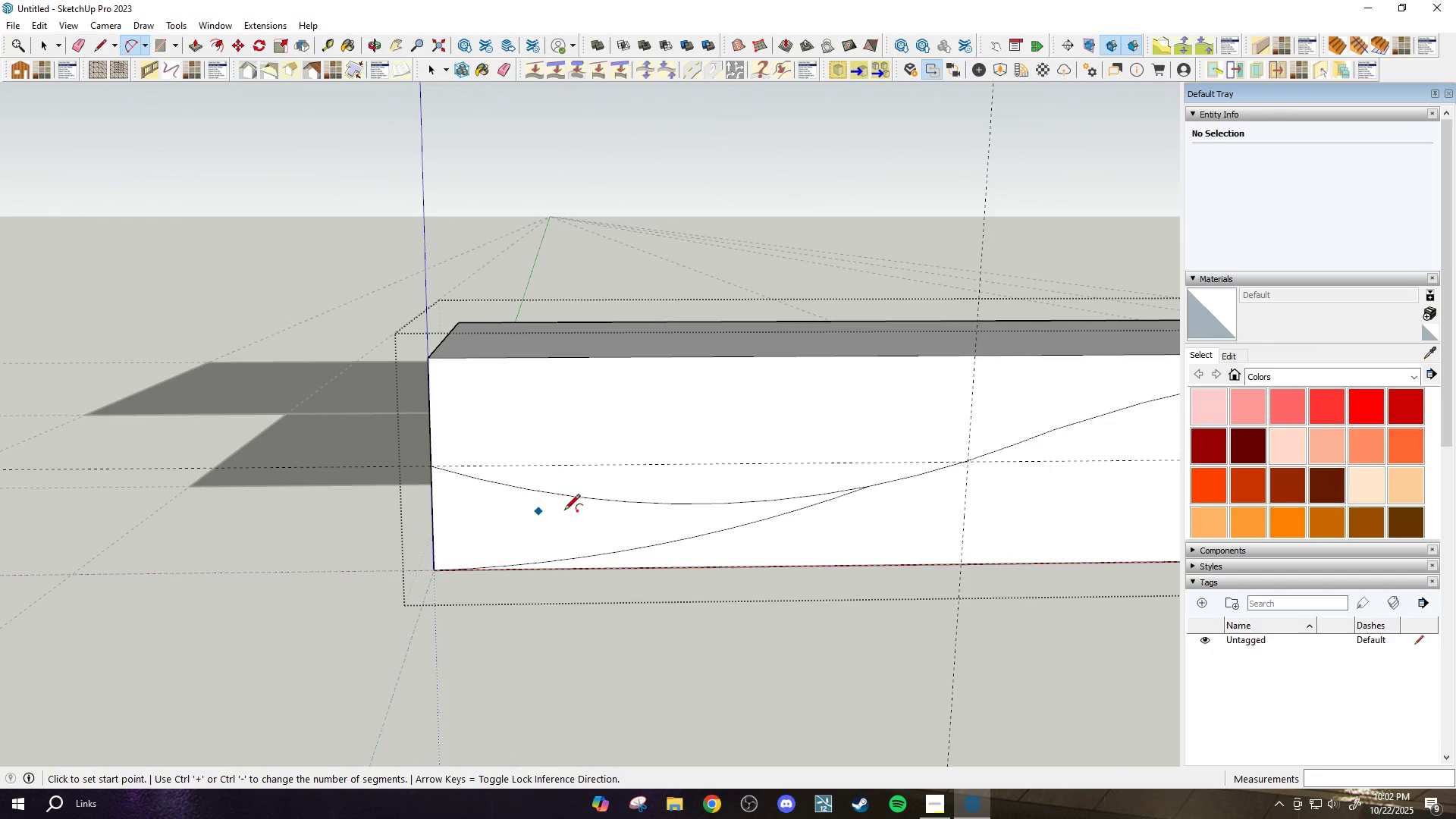 
key(E)
 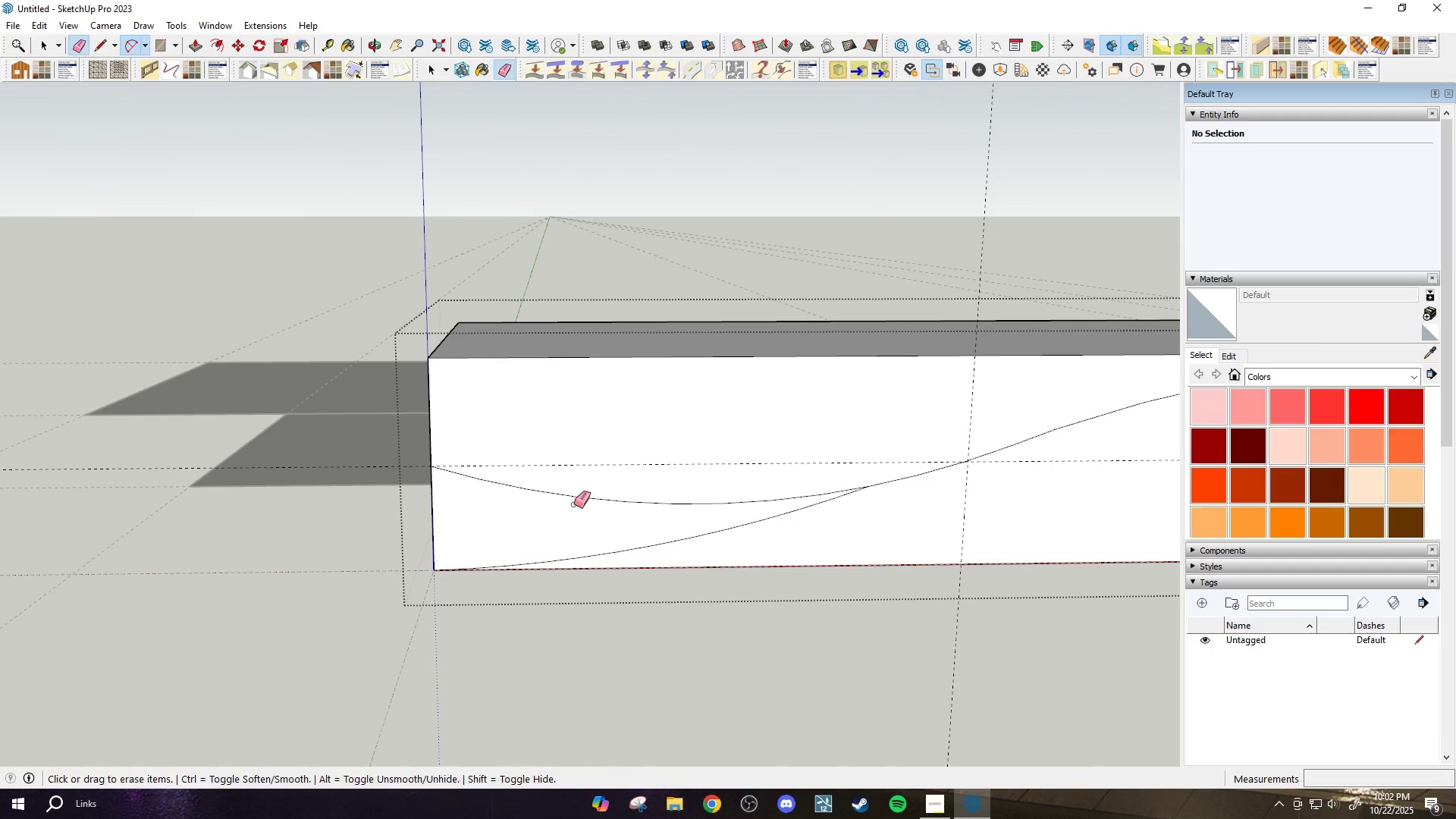 
left_click_drag(start_coordinate=[573, 502], to_coordinate=[558, 485])
 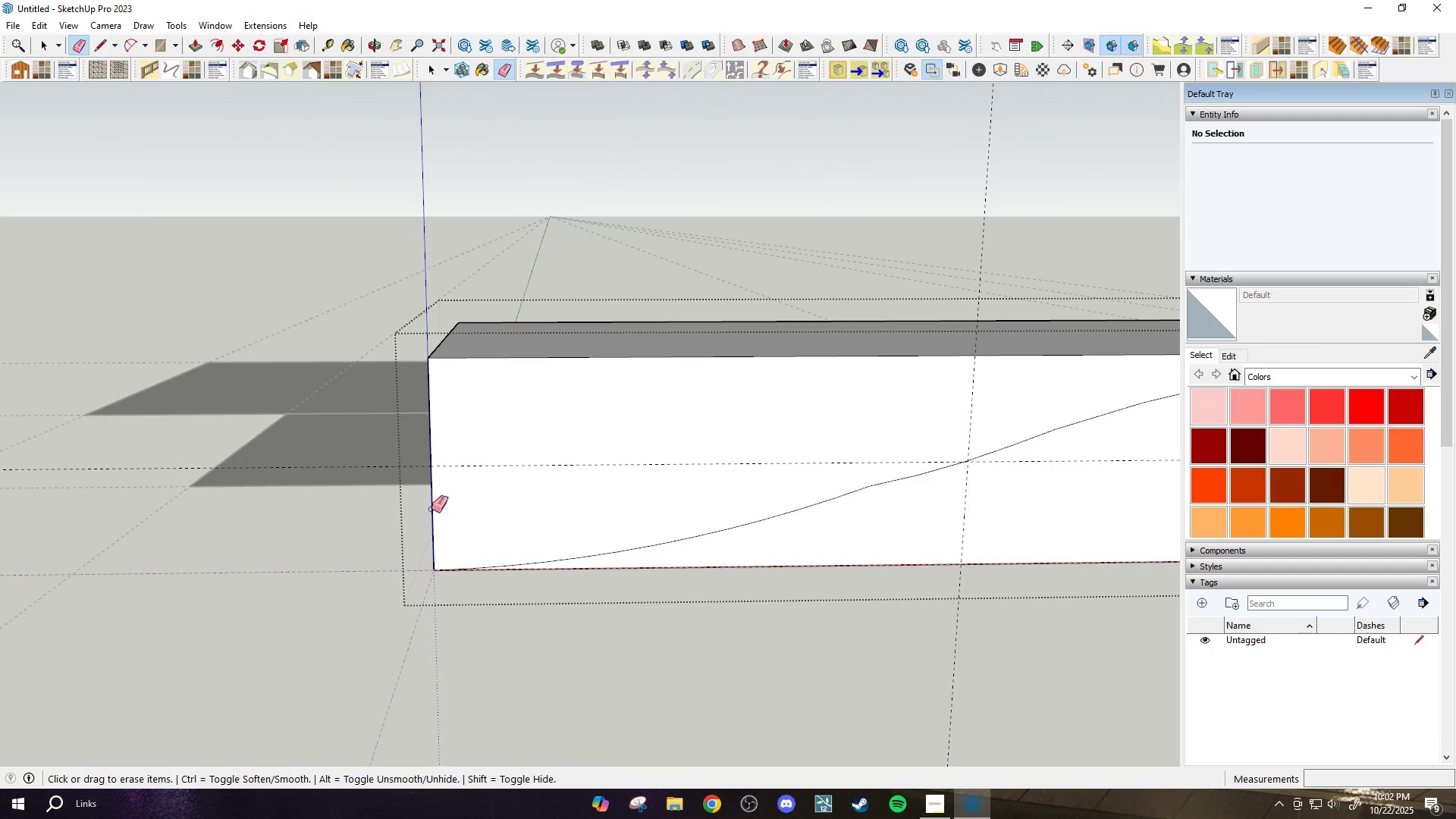 
scroll: coordinate [574, 521], scroll_direction: none, amount: 0.0
 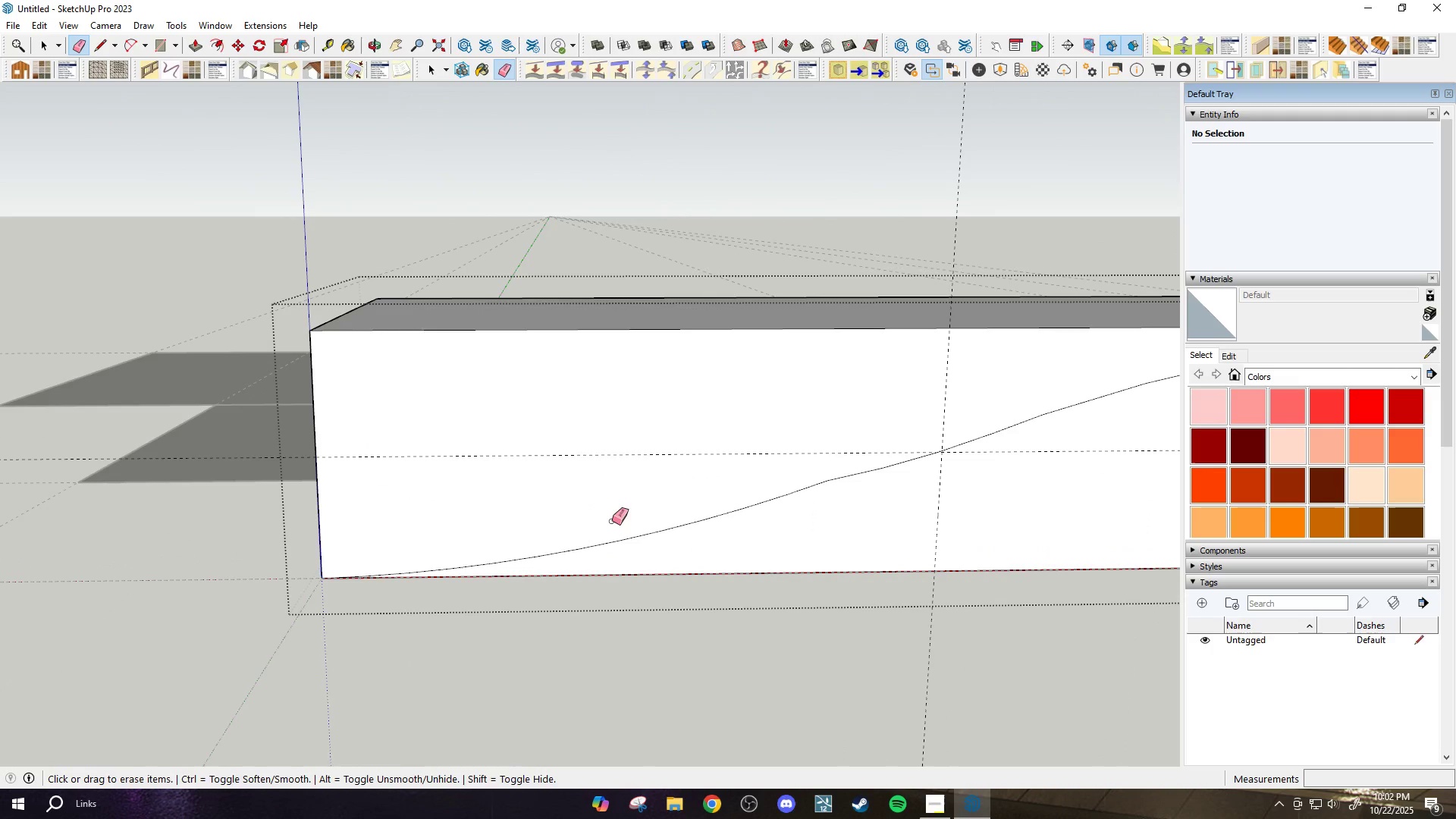 
key(Control+Z)
 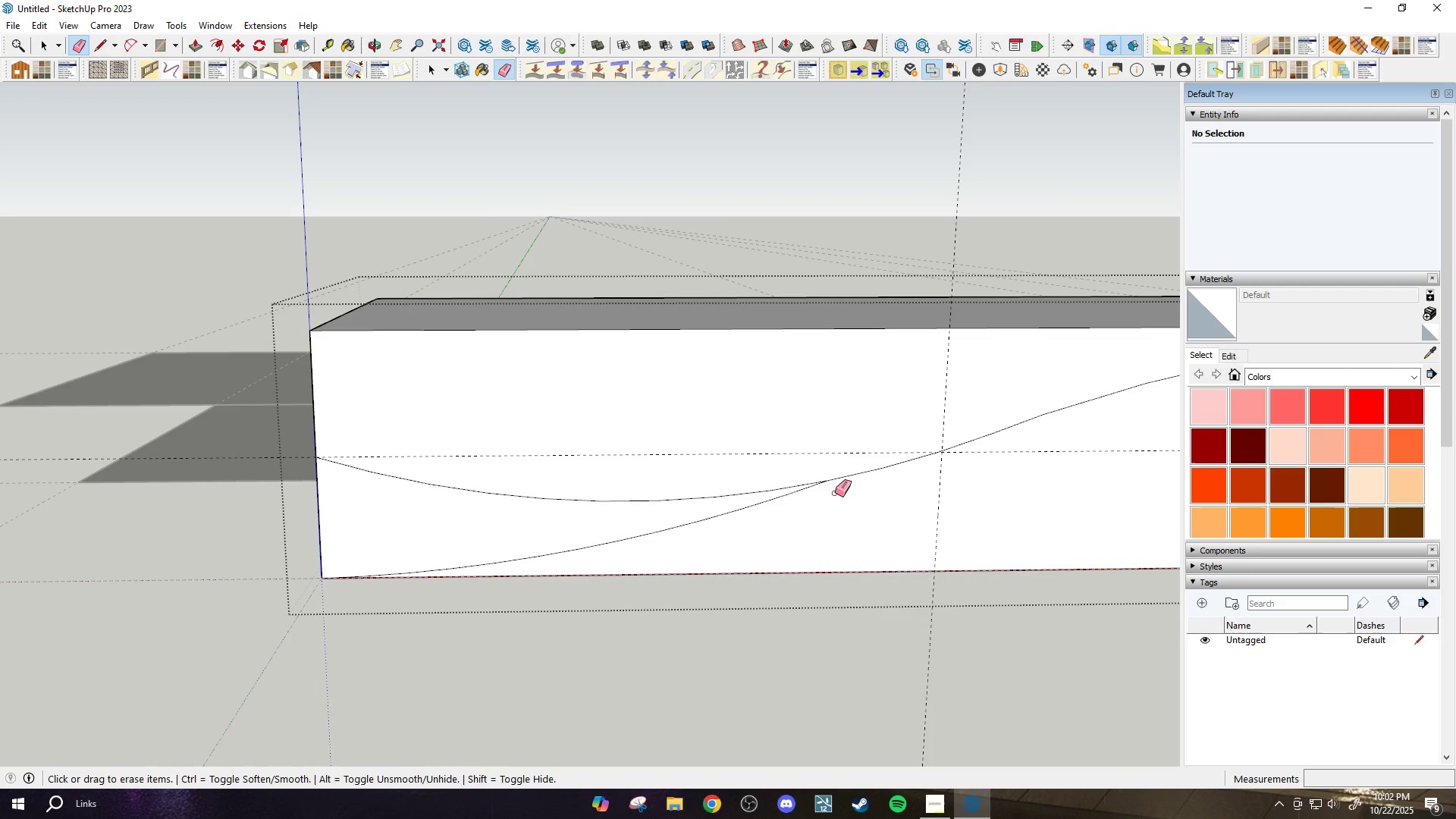 
key(Control+Z)
 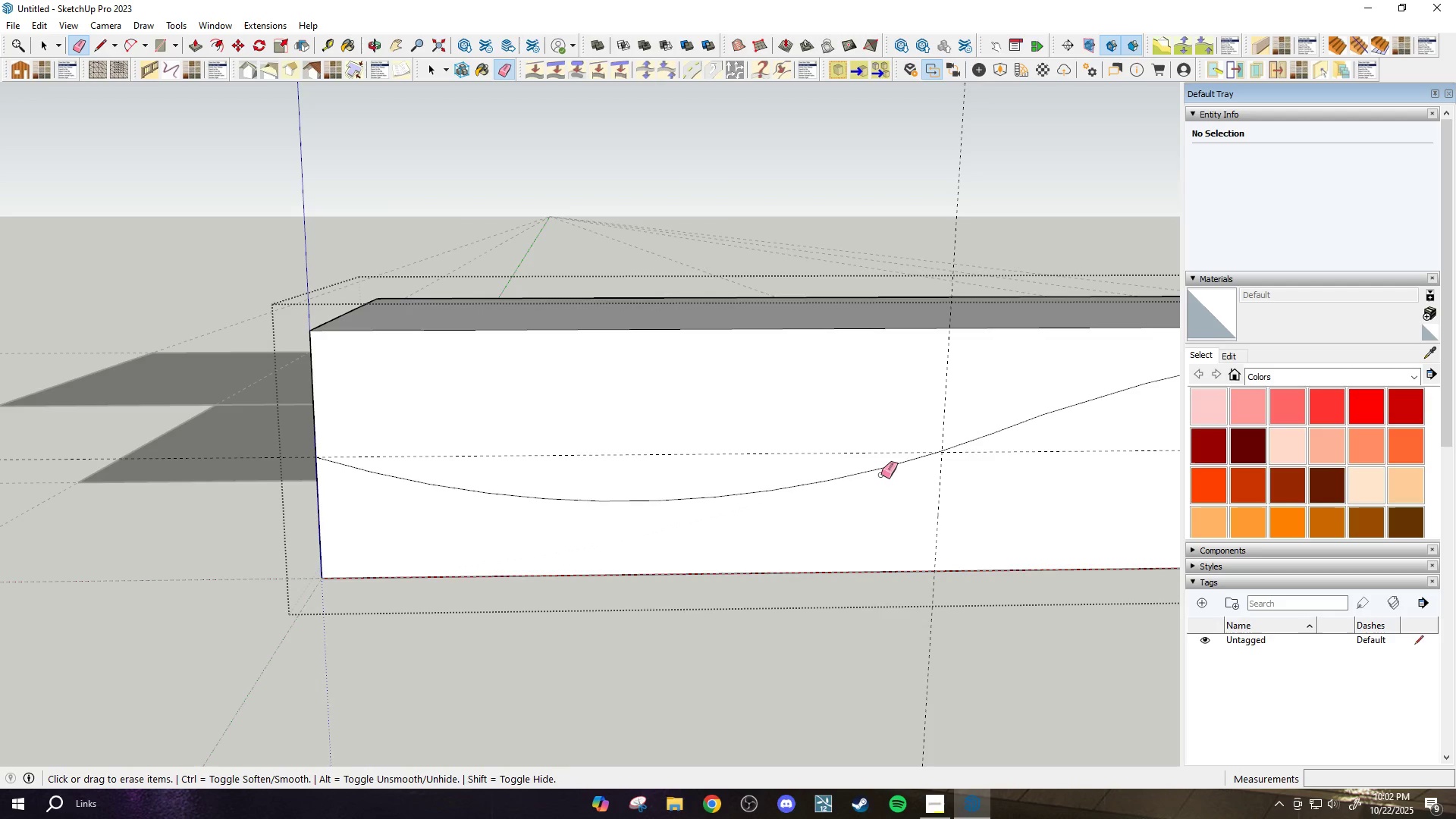 
key(A)
 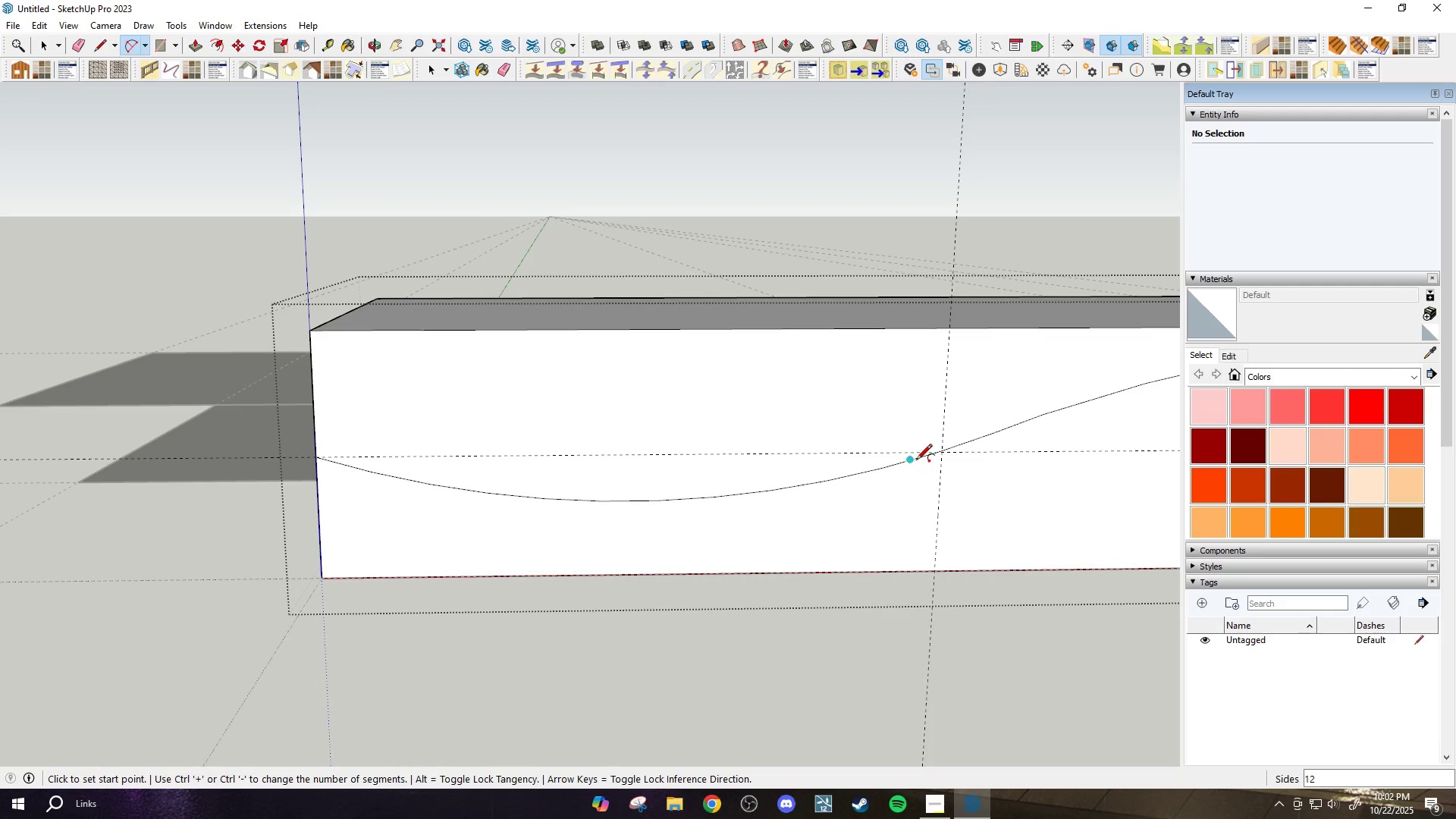 
left_click([916, 461])
 